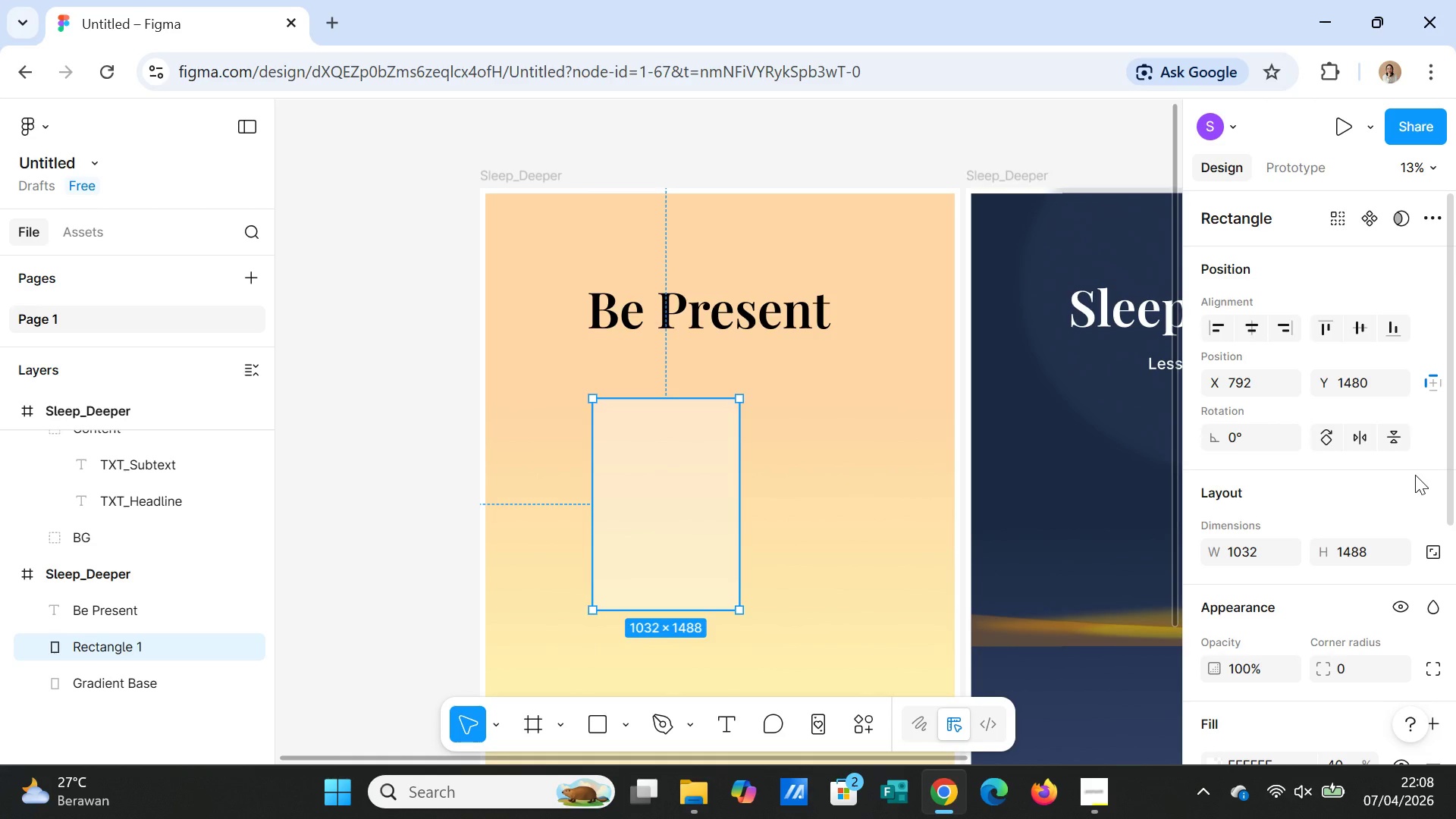 
scroll: coordinate [1415, 475], scroll_direction: down, amount: 3.0
 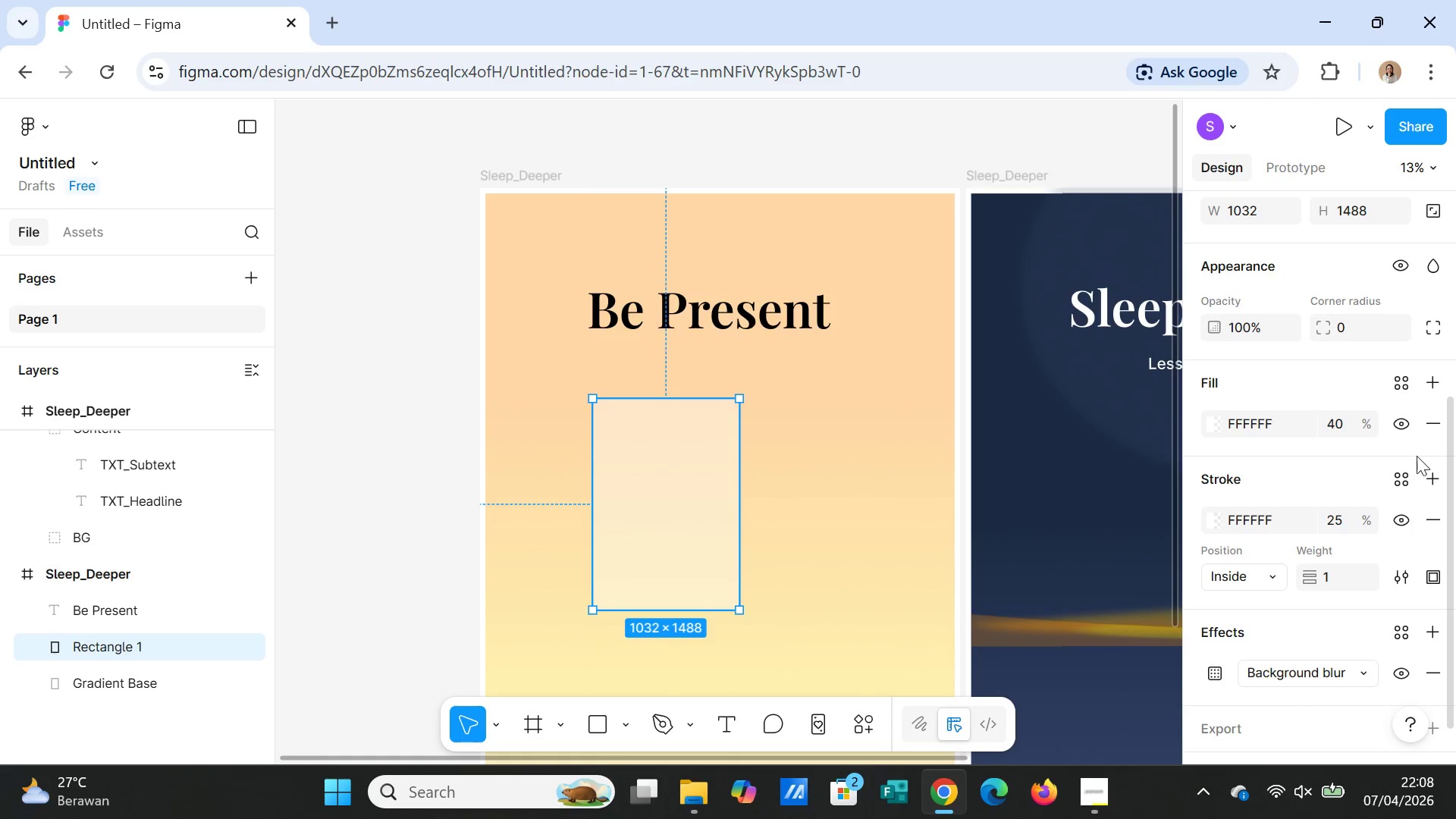 
mouse_move([1414, 430])
 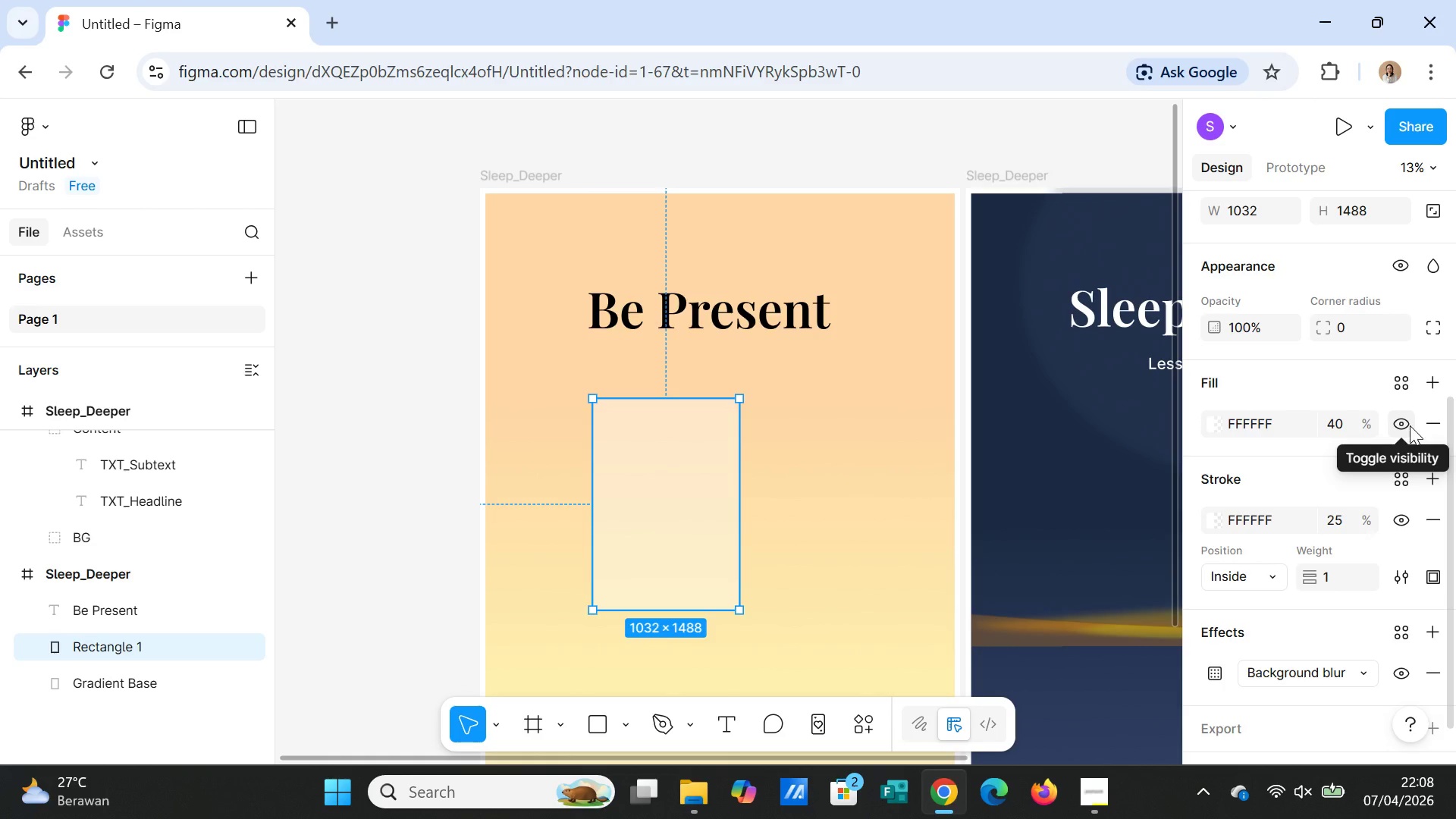 
wait(15.29)
 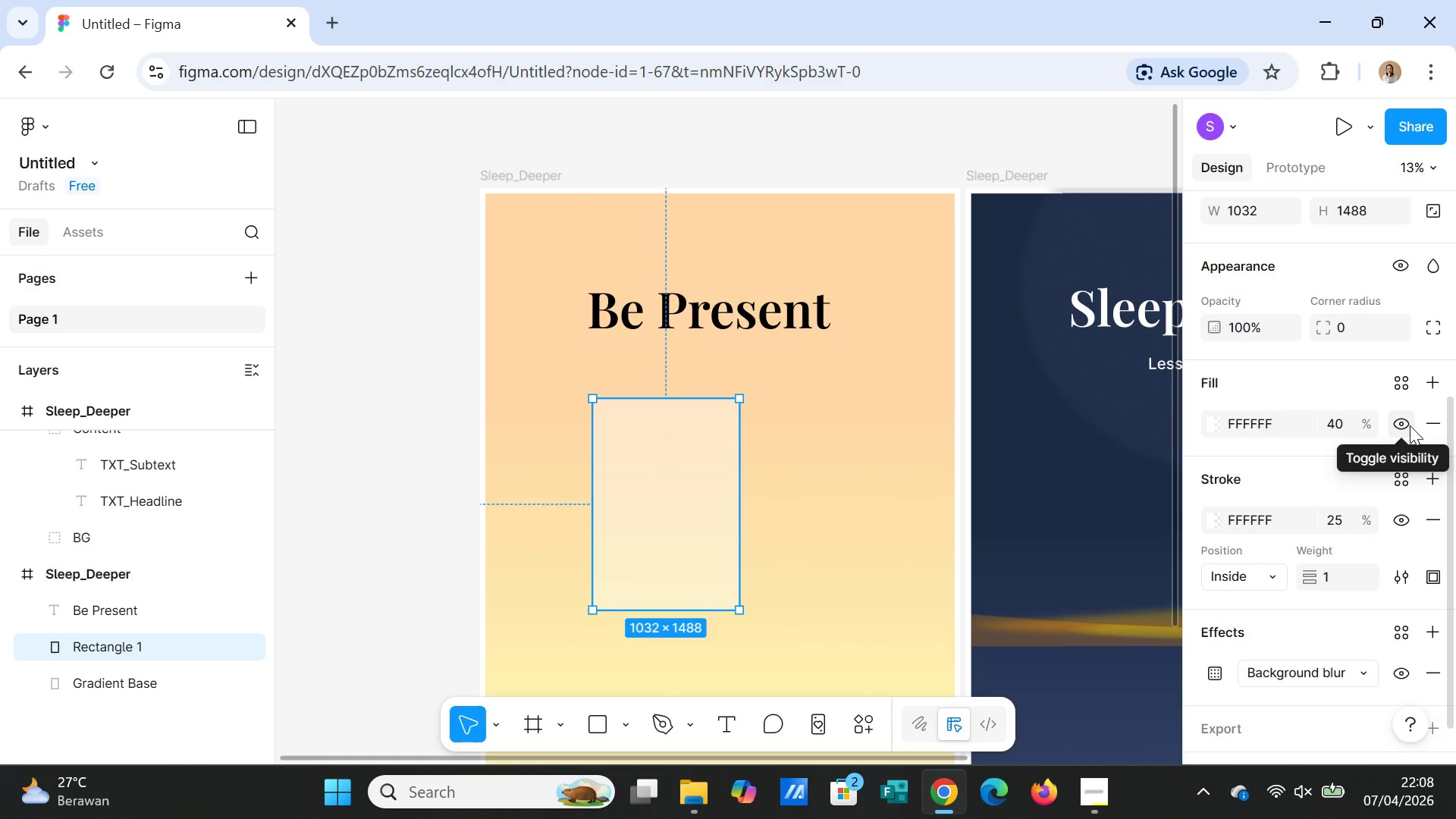 
mouse_move([1406, 411])
 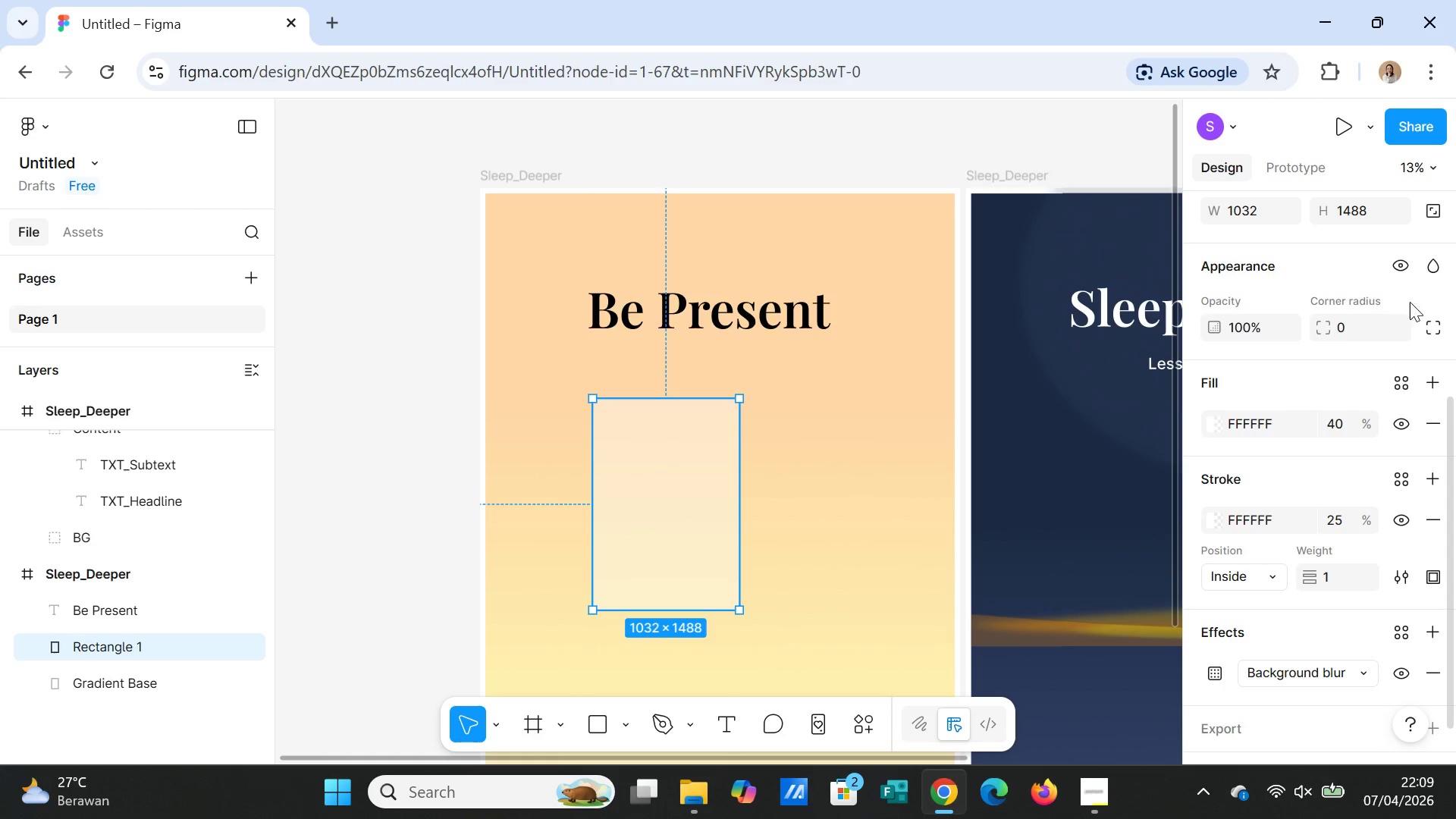 
wait(31.9)
 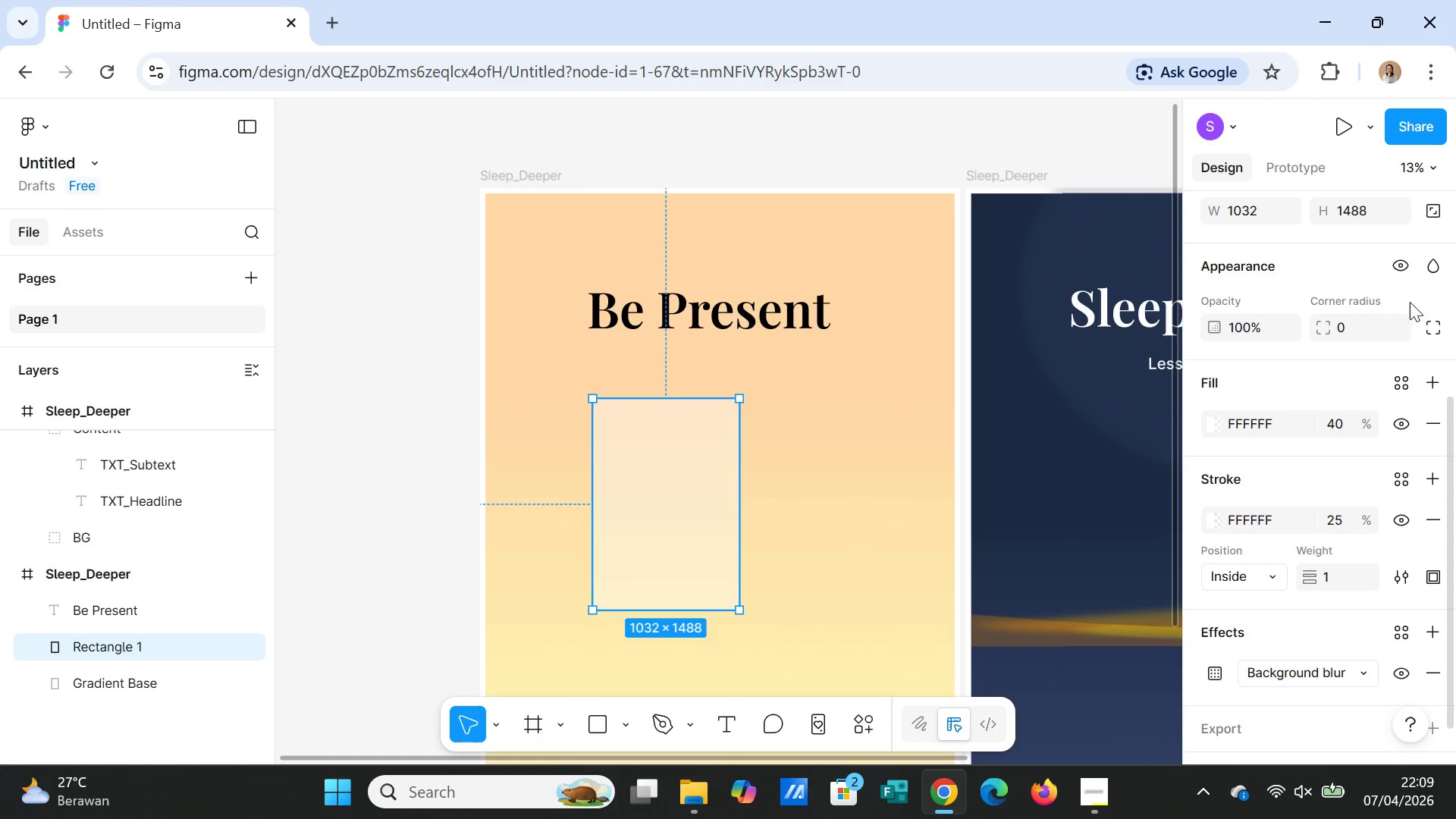 
scroll: coordinate [1412, 385], scroll_direction: up, amount: 9.0
 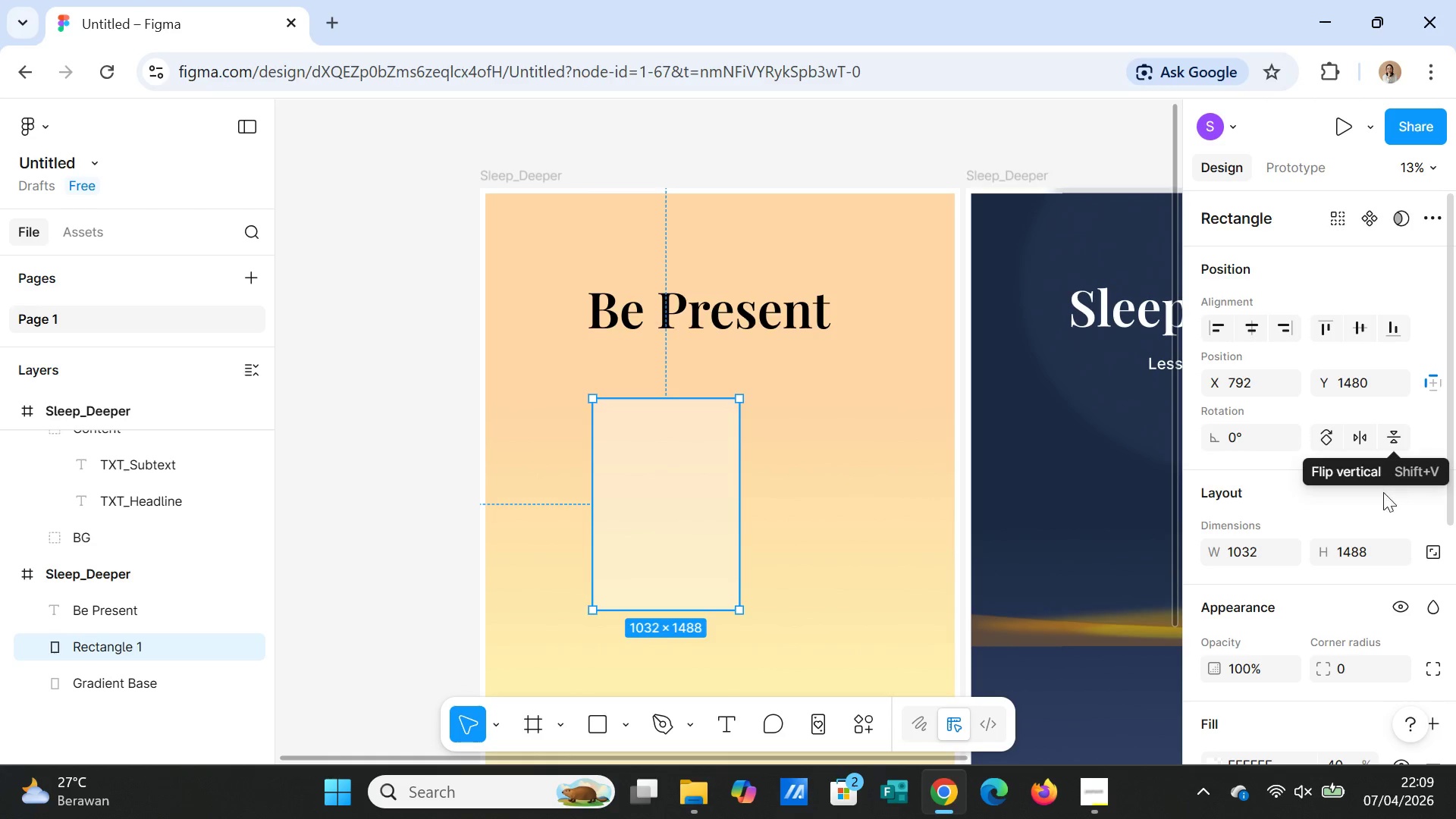 
scroll: coordinate [1291, 553], scroll_direction: down, amount: 1.0
 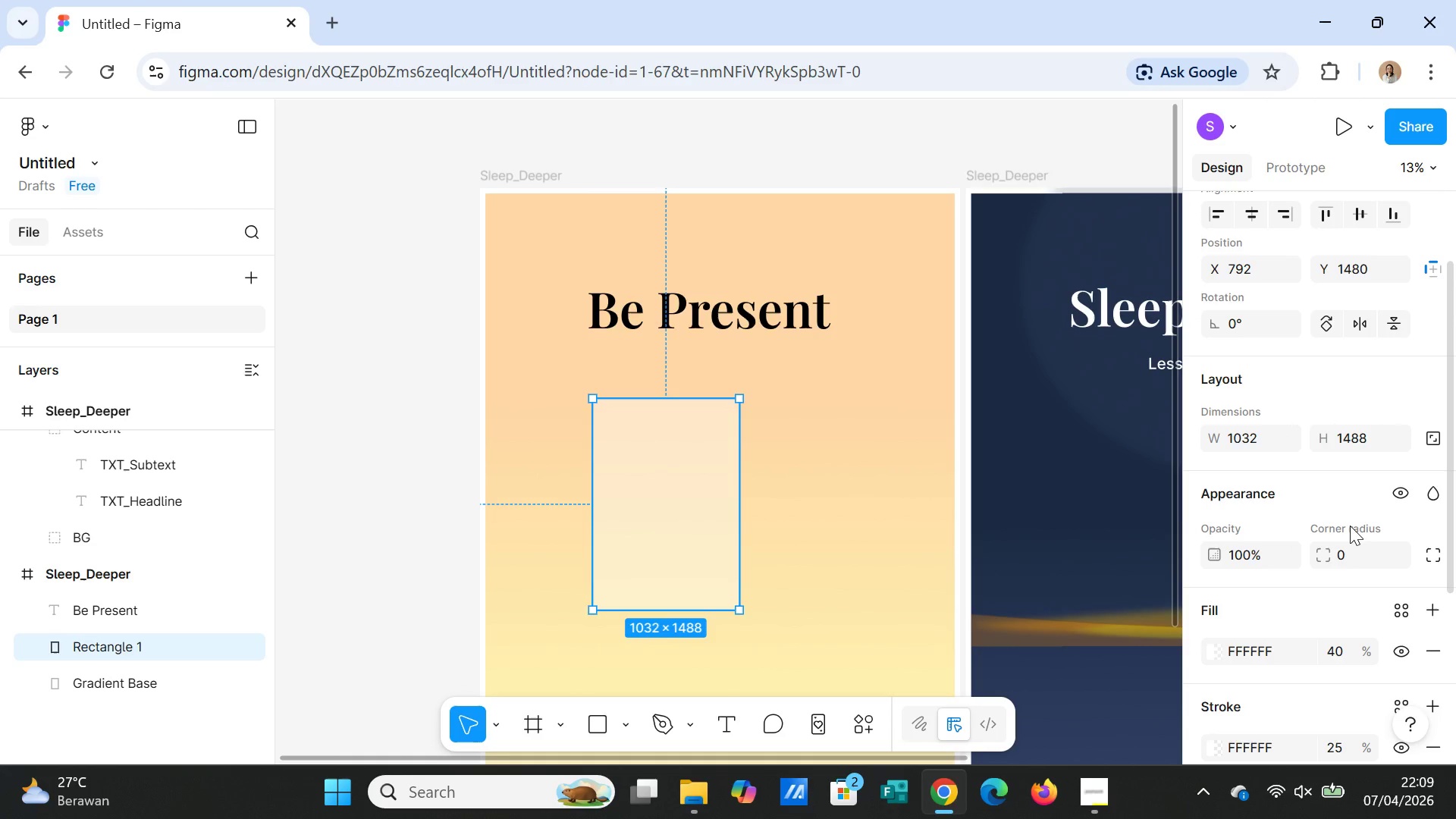 
wait(7.51)
 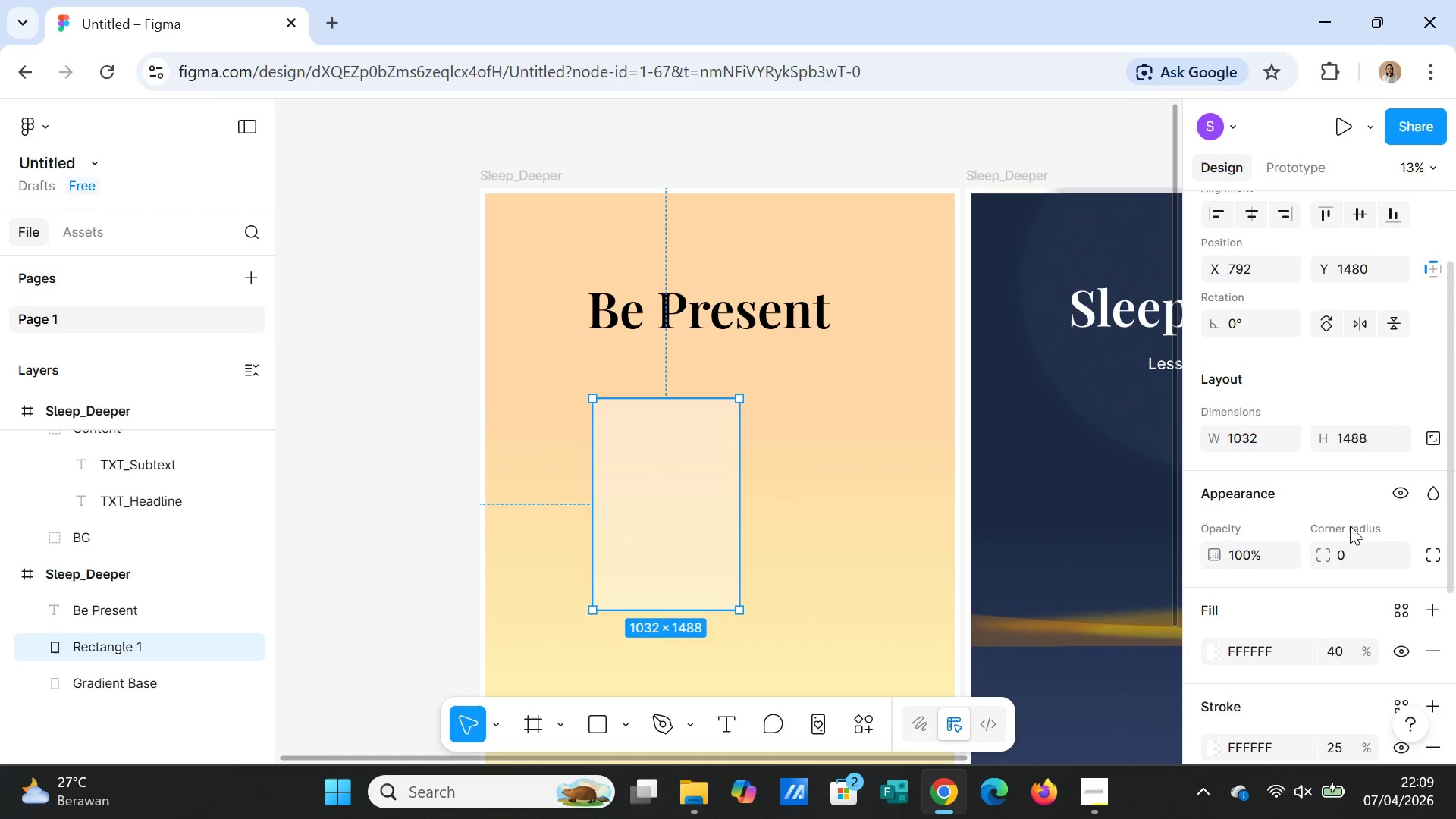 
scroll: coordinate [1296, 518], scroll_direction: down, amount: 1.0
 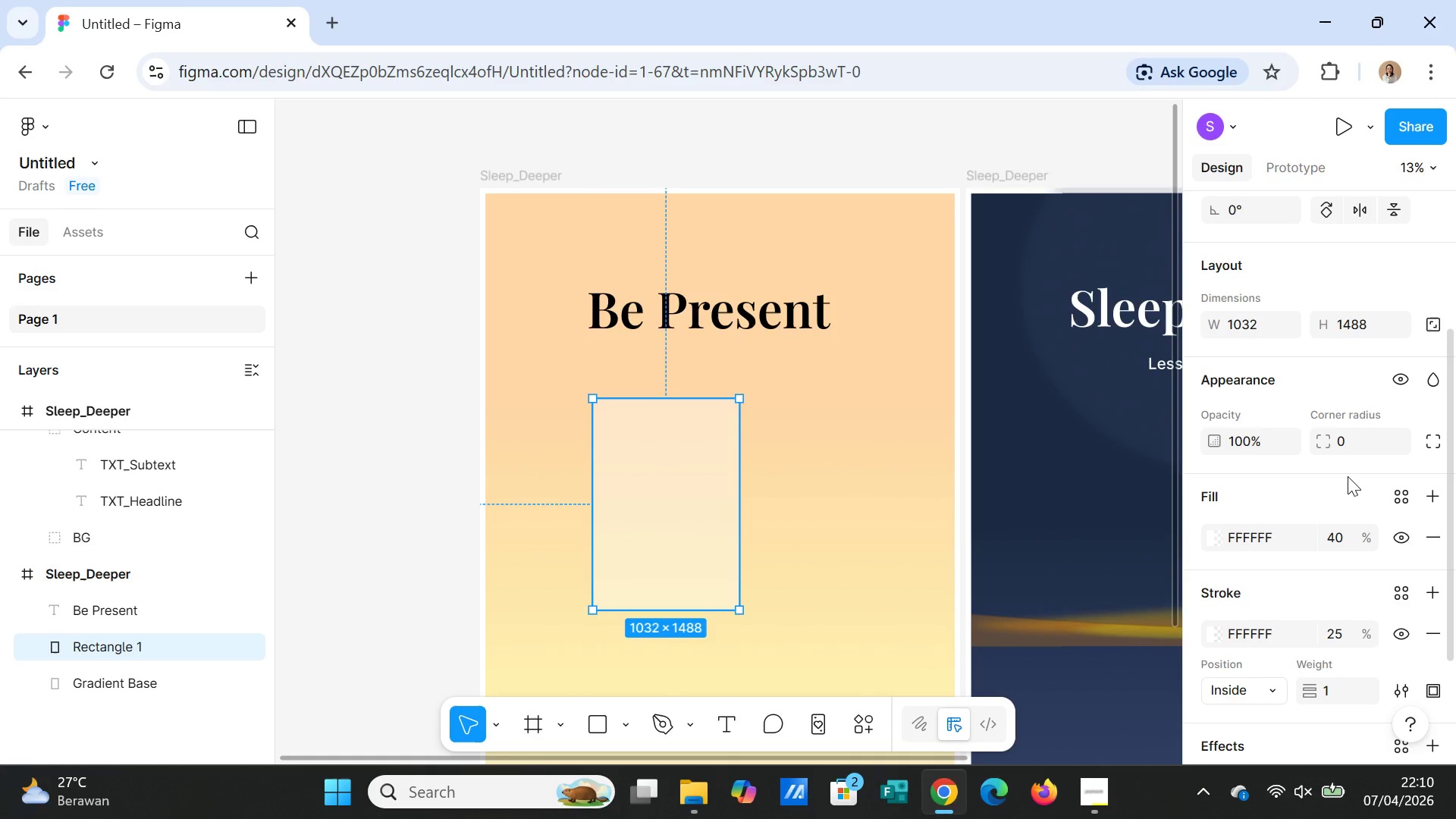 
wait(24.72)
 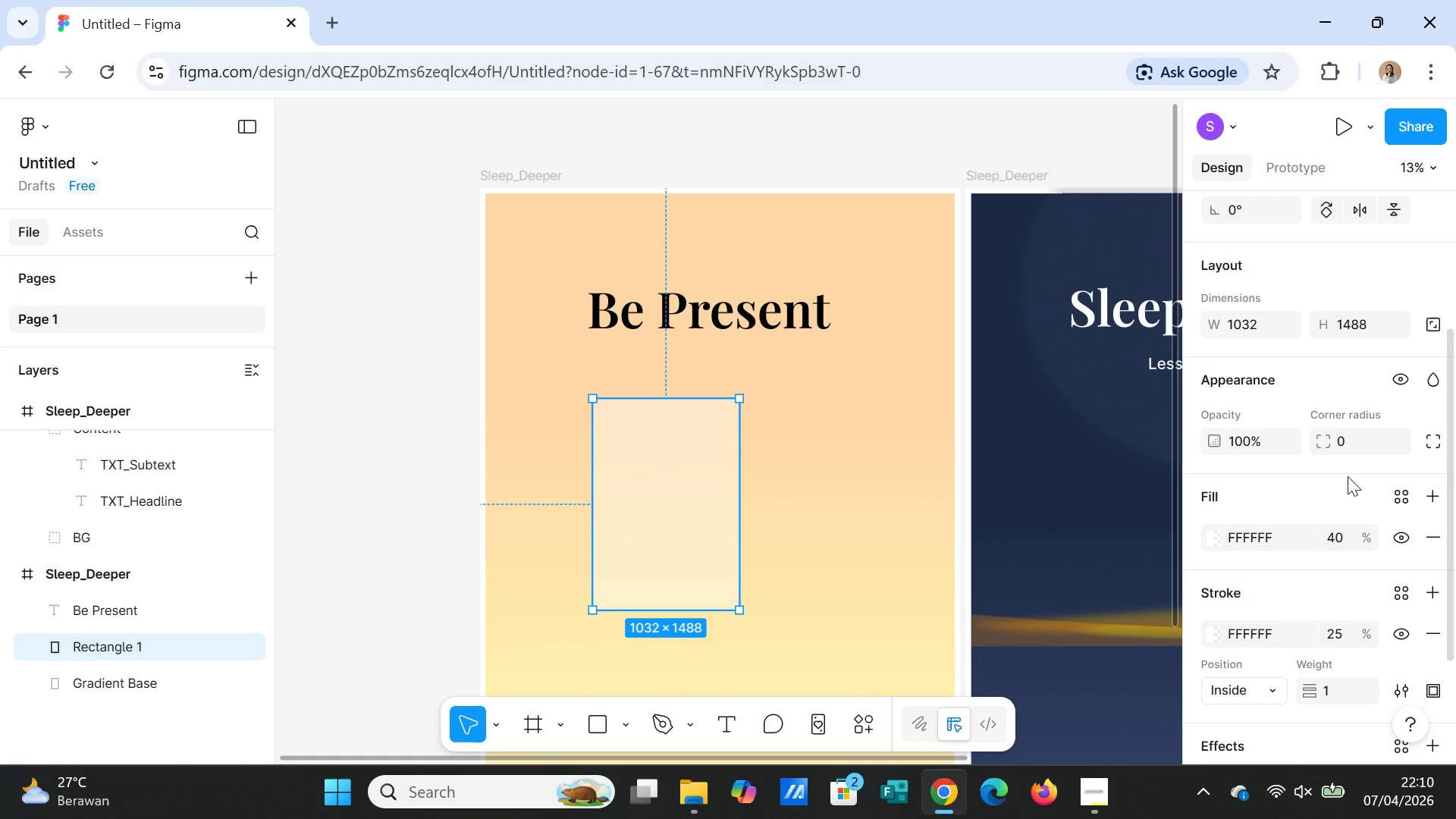 
scroll: coordinate [1363, 546], scroll_direction: down, amount: 1.0
 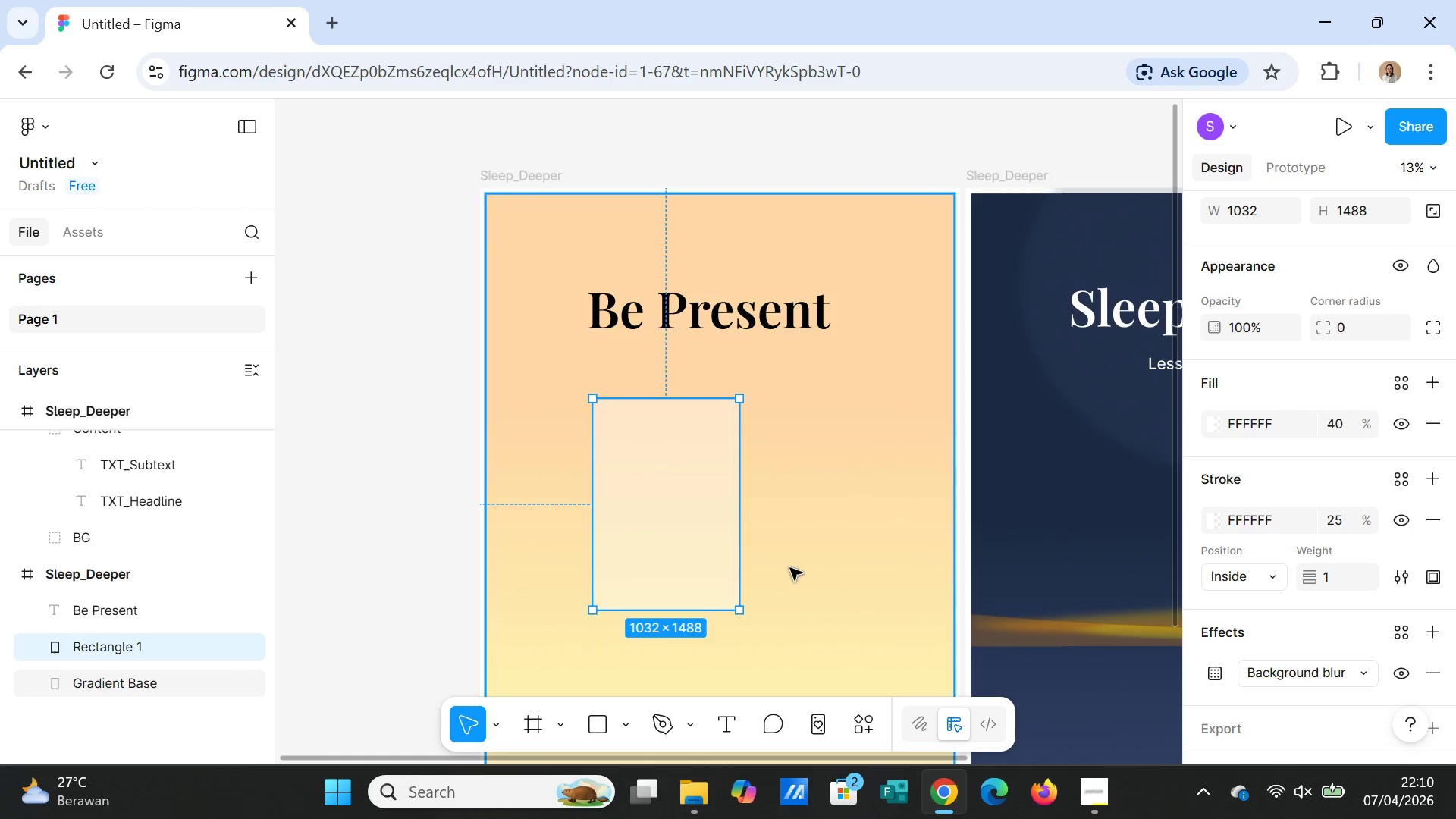 
left_click([789, 567])
 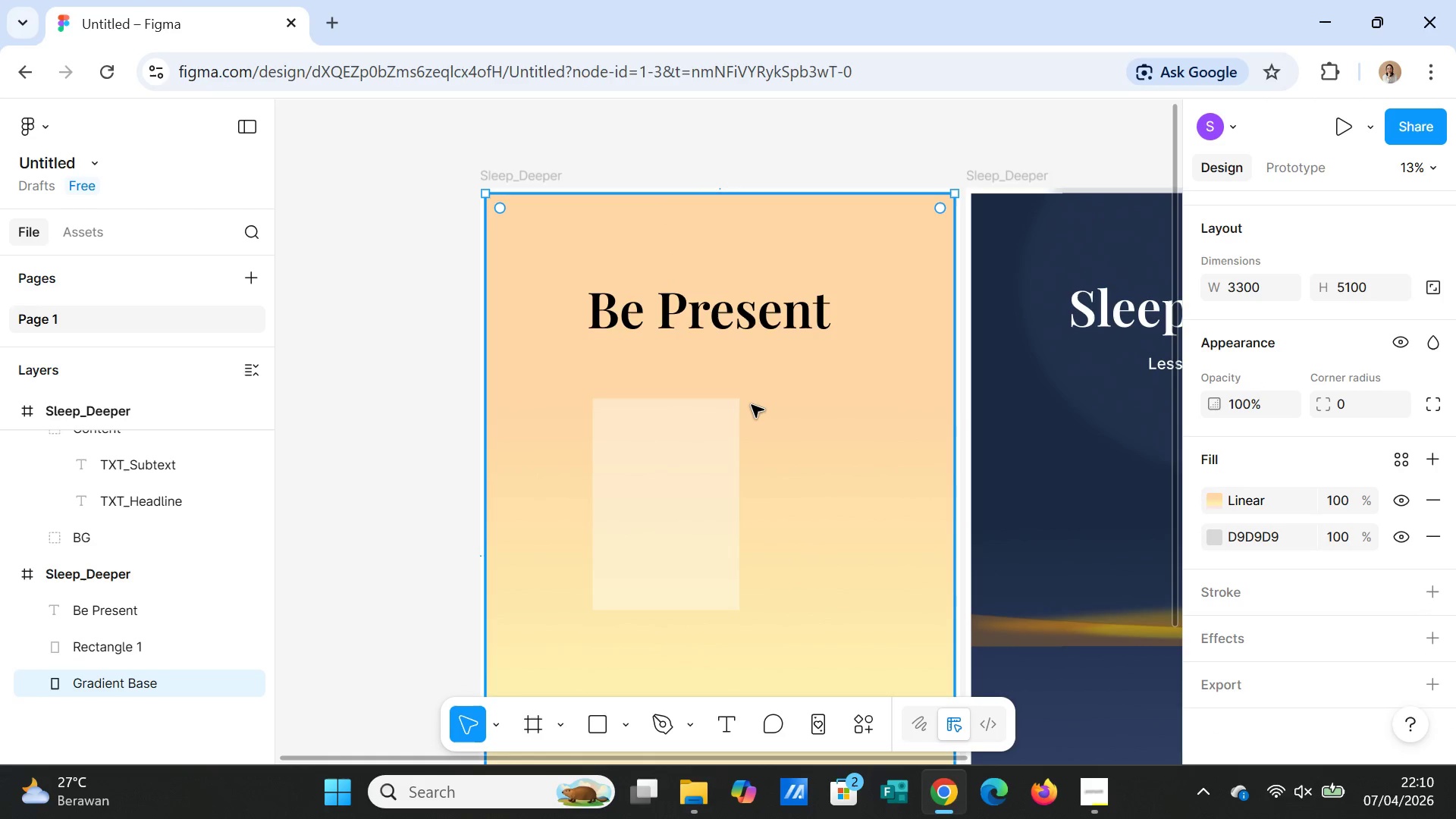 
wait(6.47)
 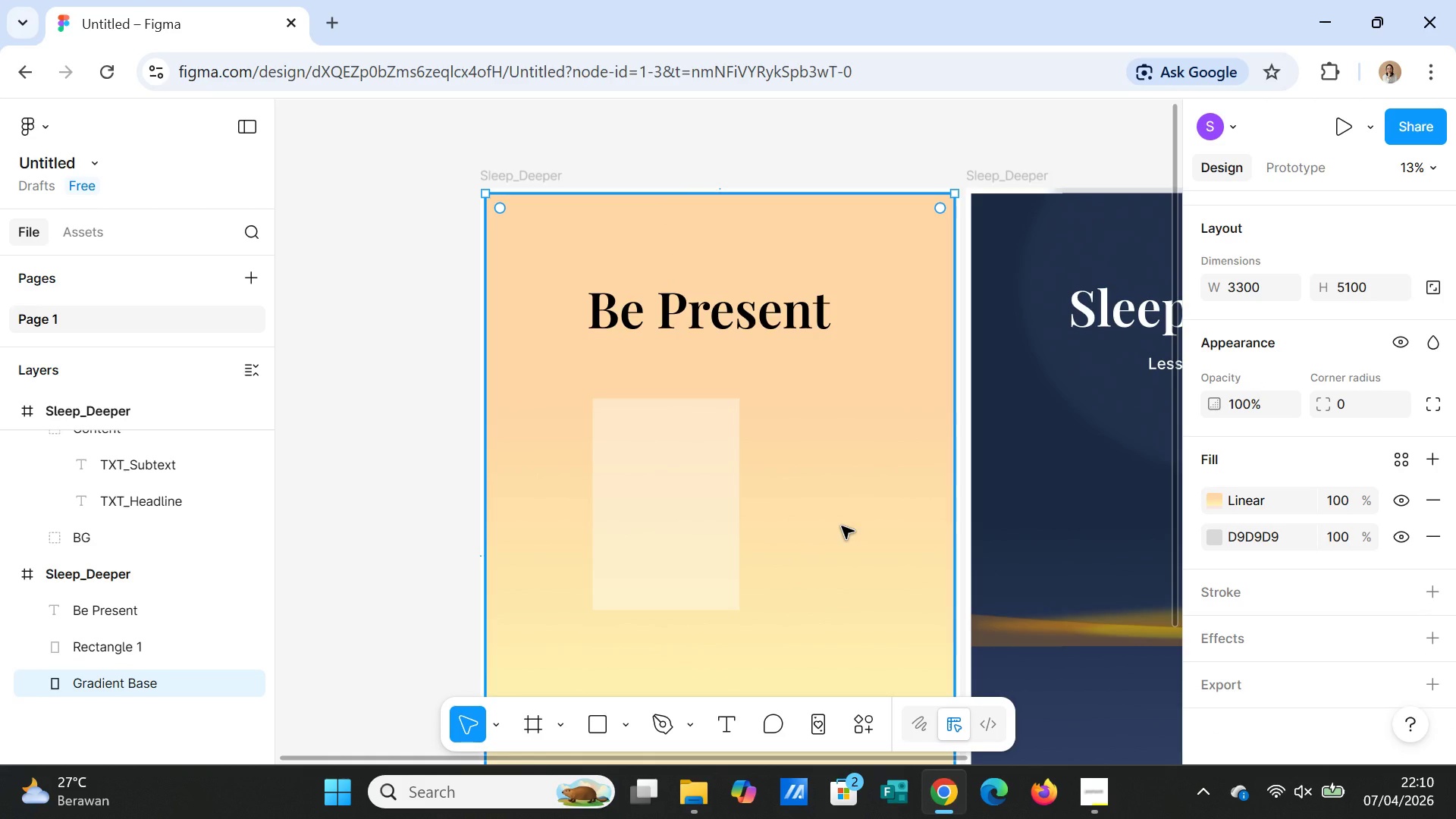 
left_click([733, 726])
 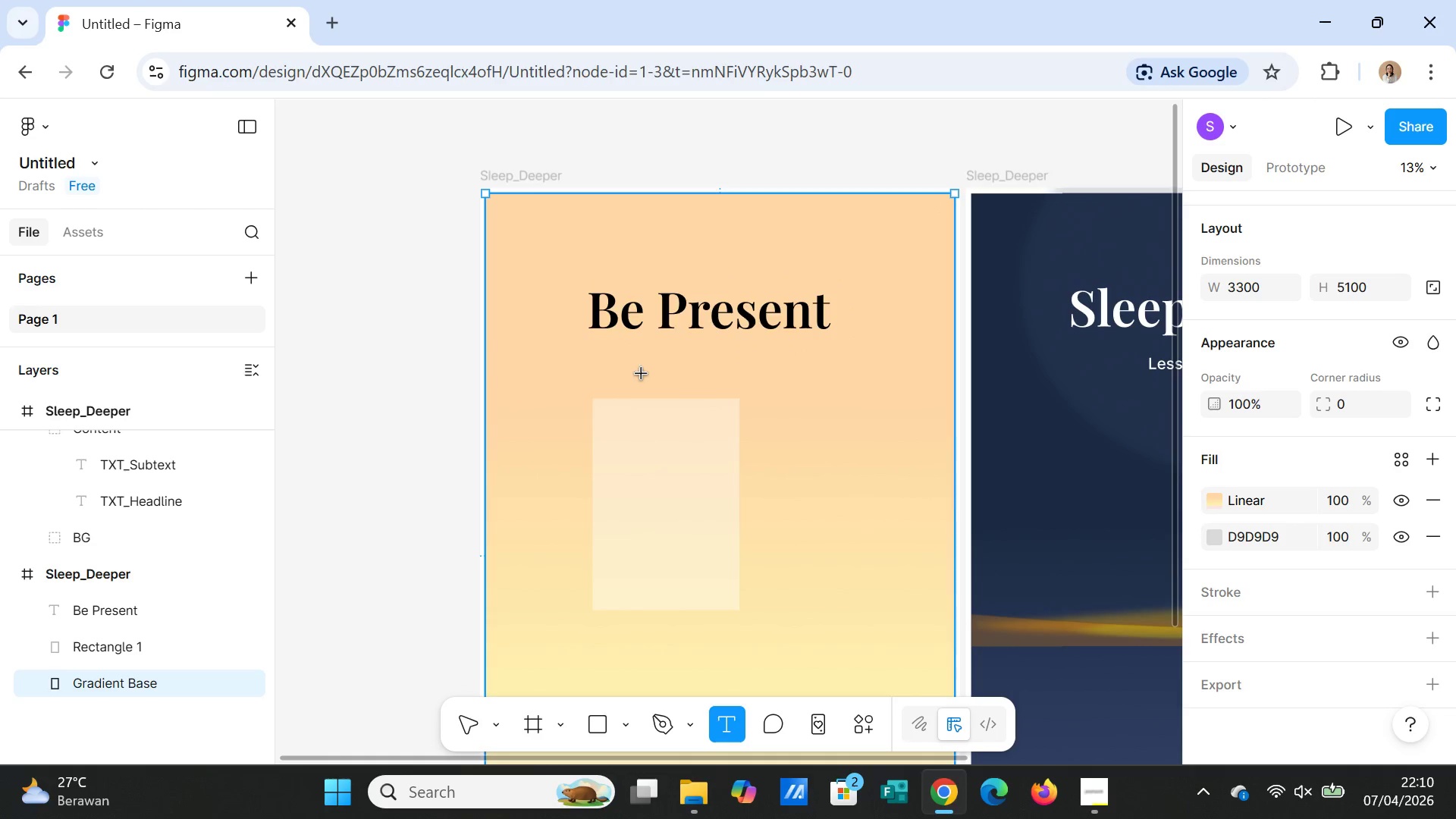 
left_click_drag(start_coordinate=[642, 363], to_coordinate=[808, 391])
 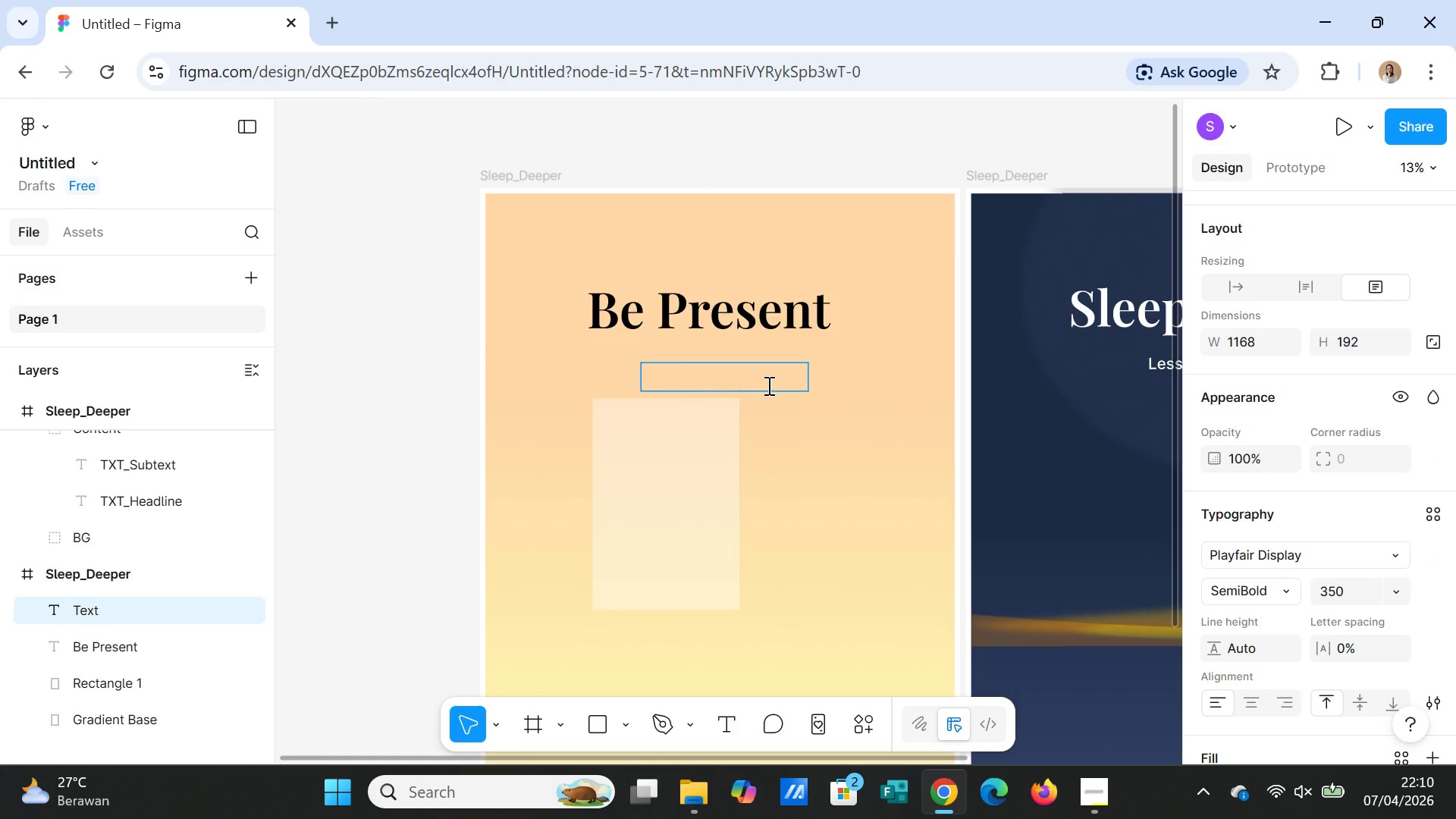 
type(One thing at a time)
 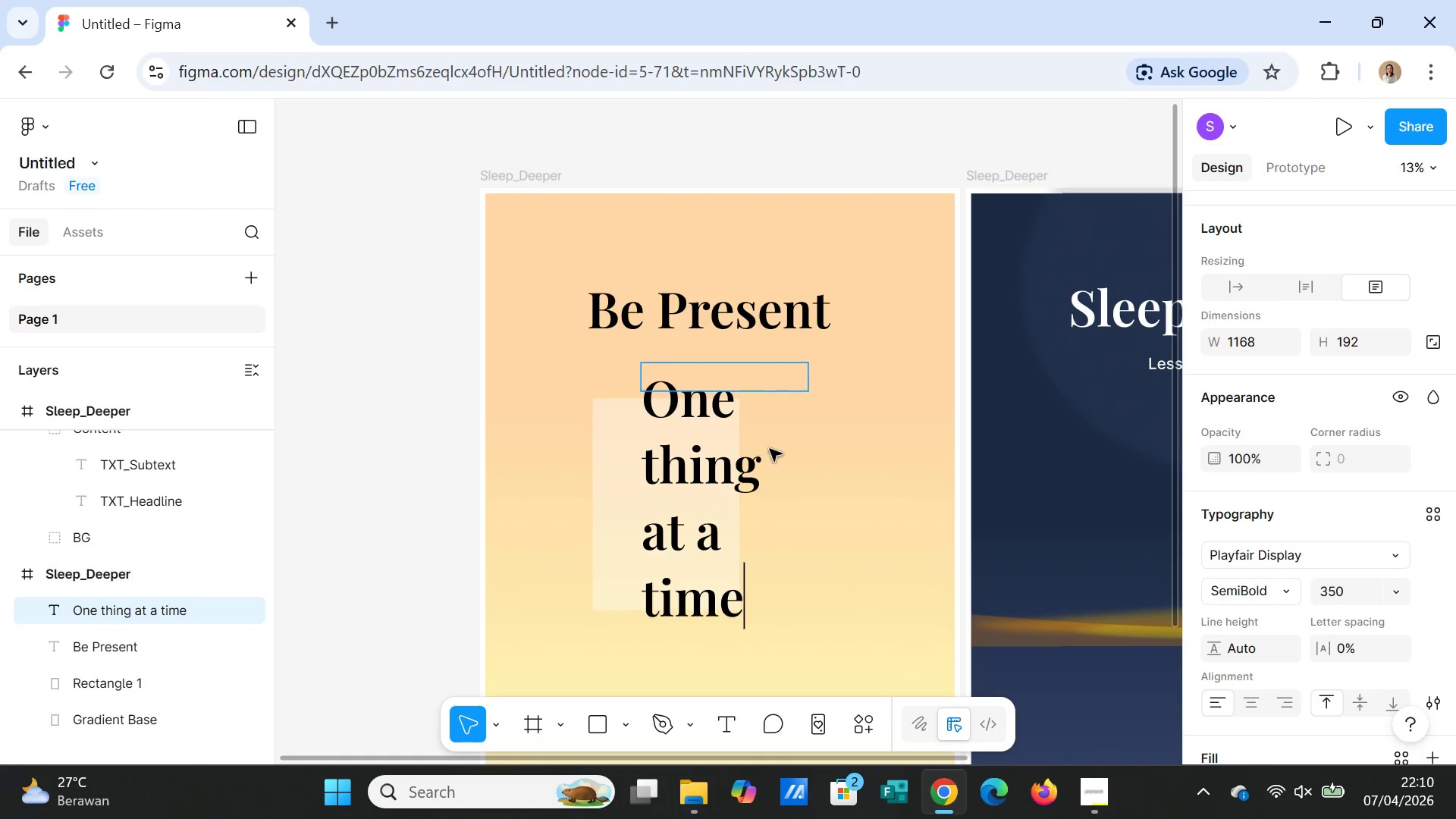 
left_click([786, 460])
 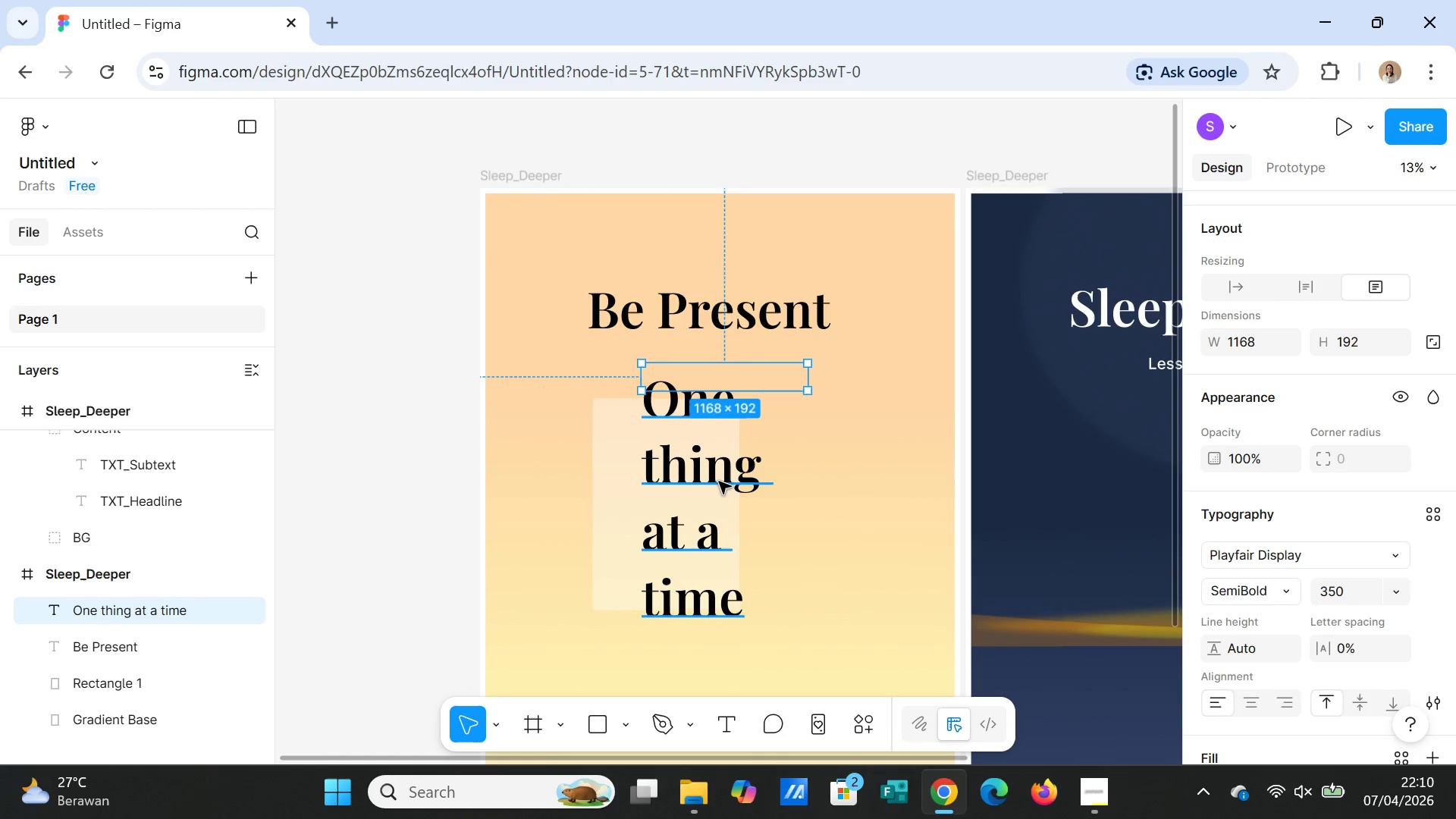 
left_click([719, 482])
 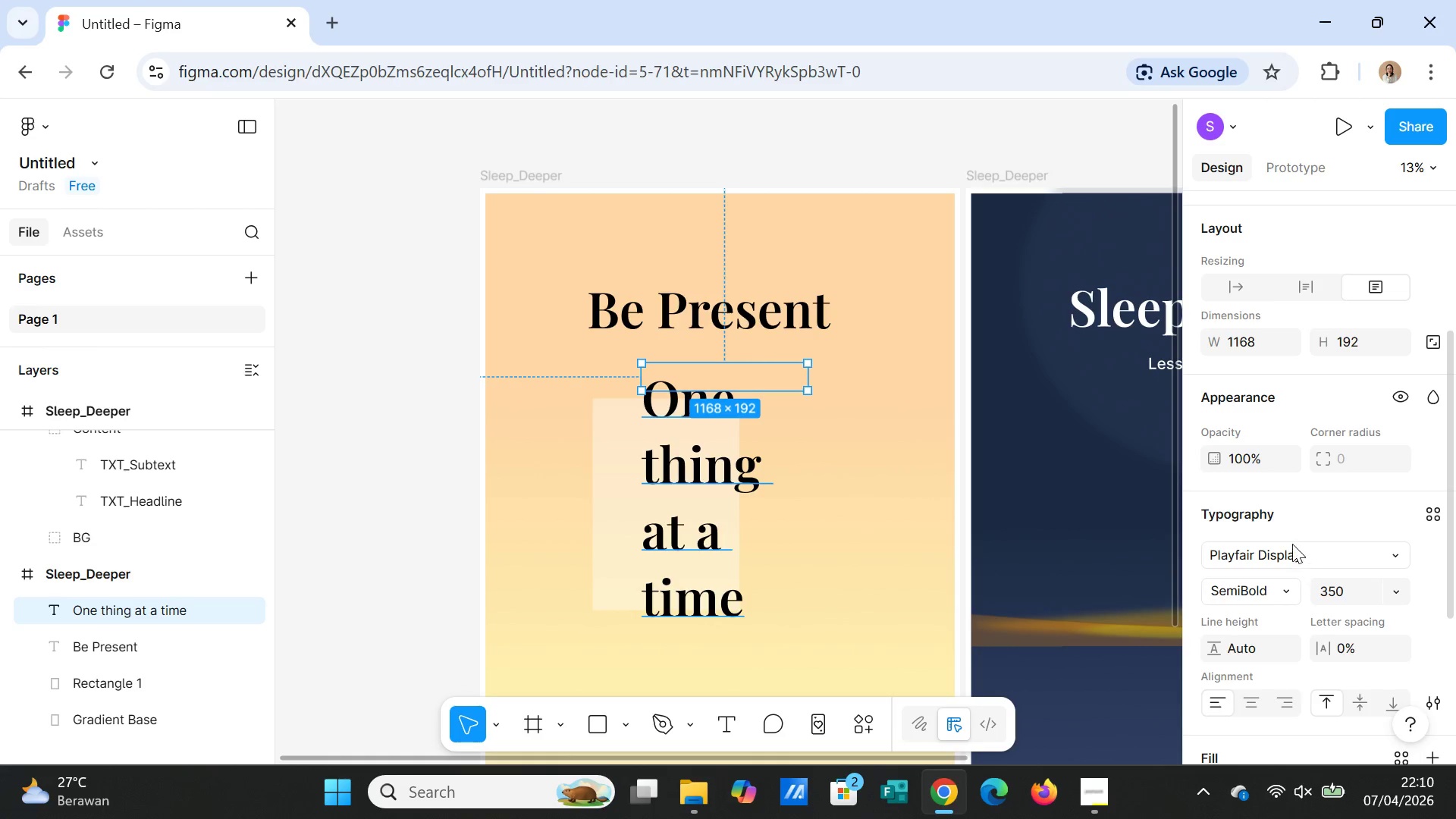 
left_click([1291, 548])
 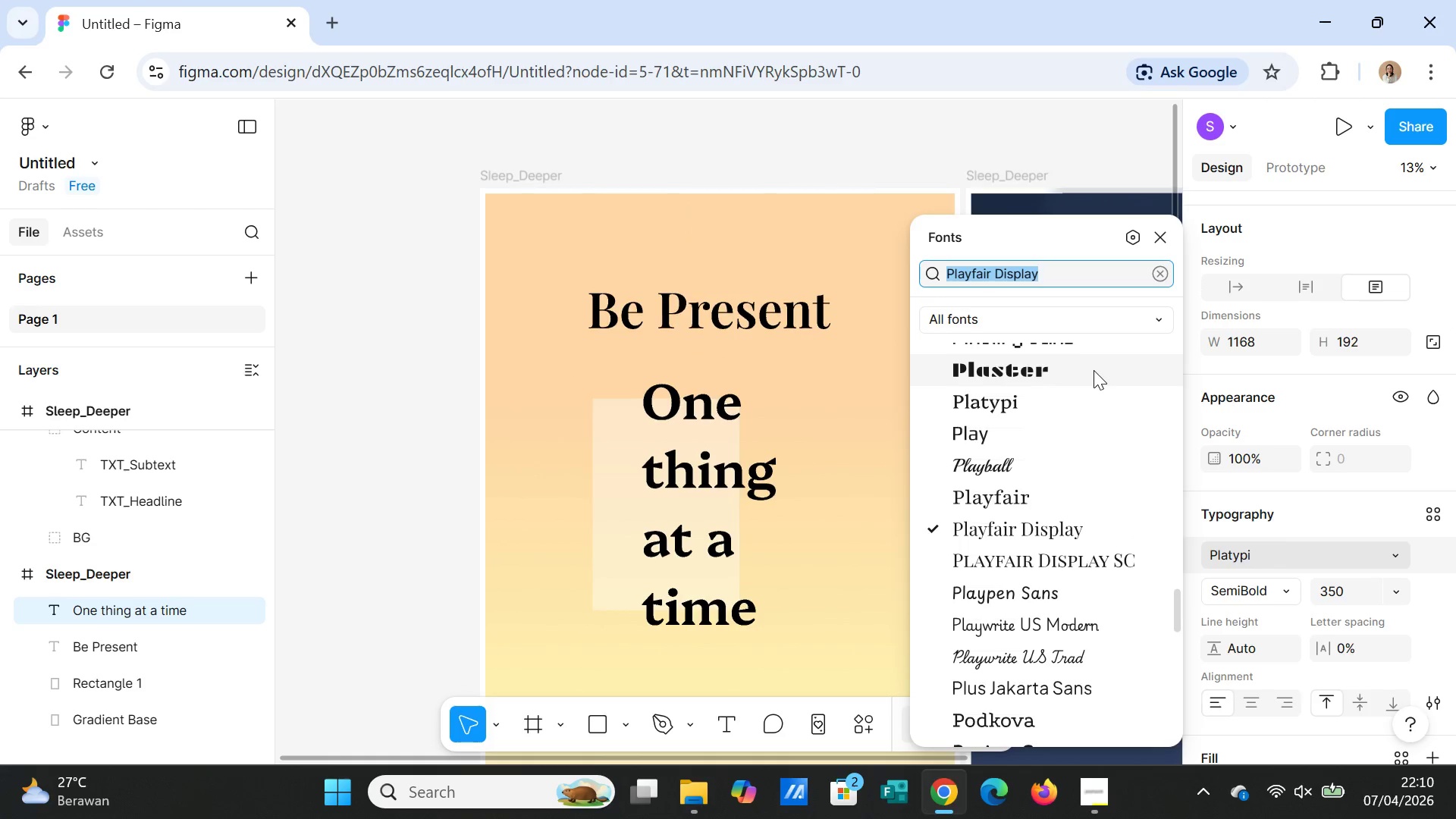 
type(inter)
 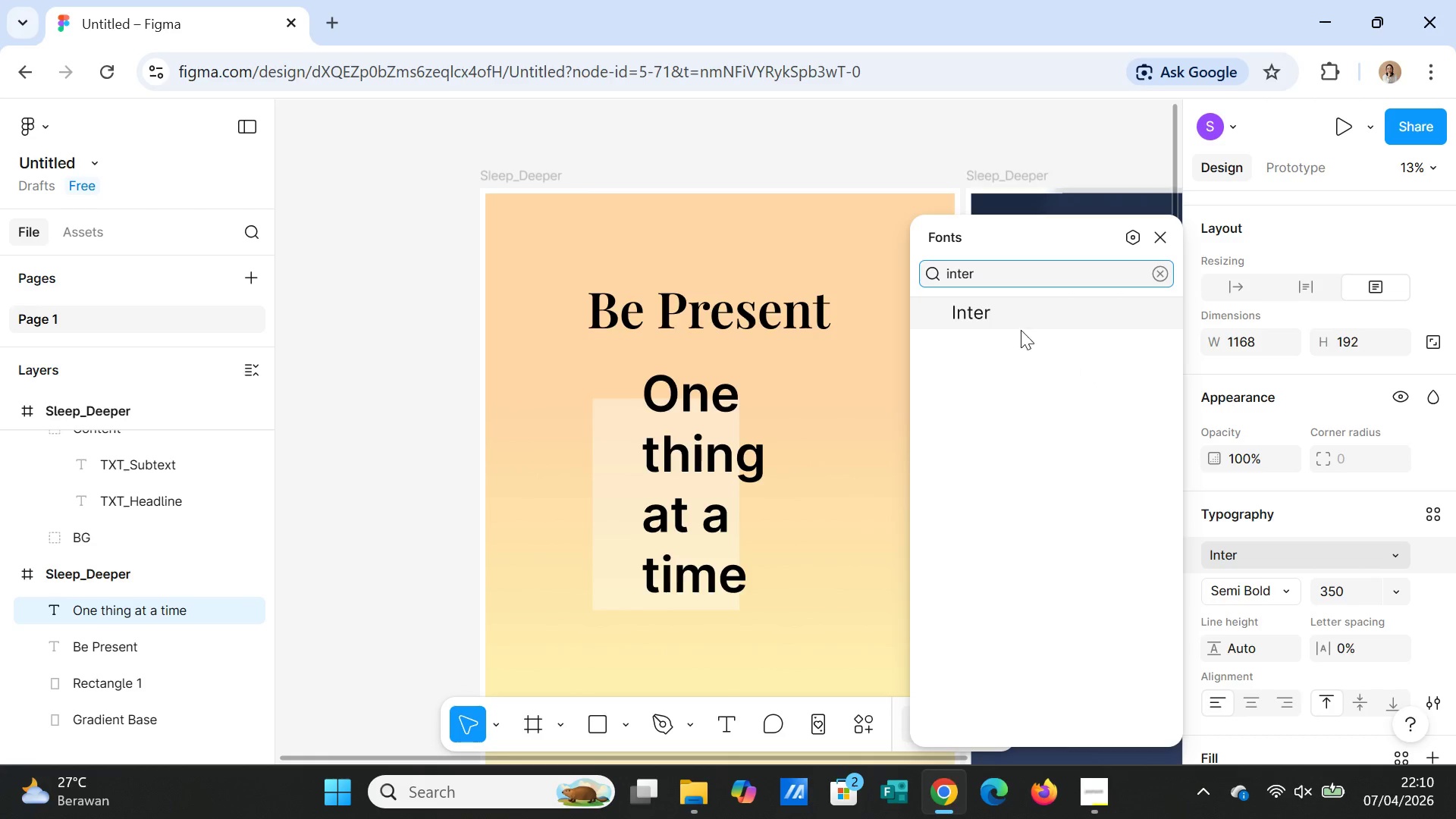 
left_click([1008, 323])
 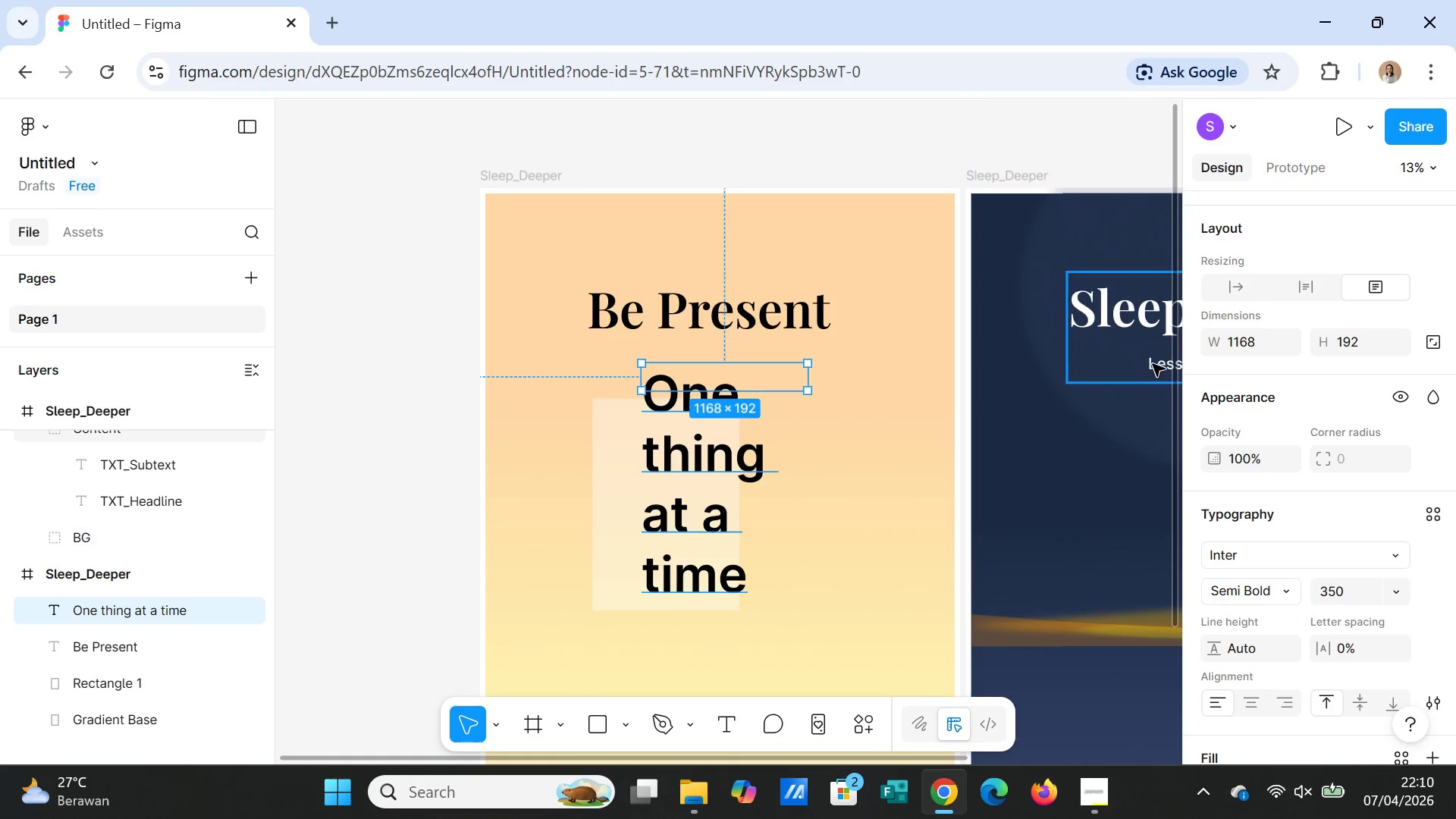 
double_click([1153, 364])
 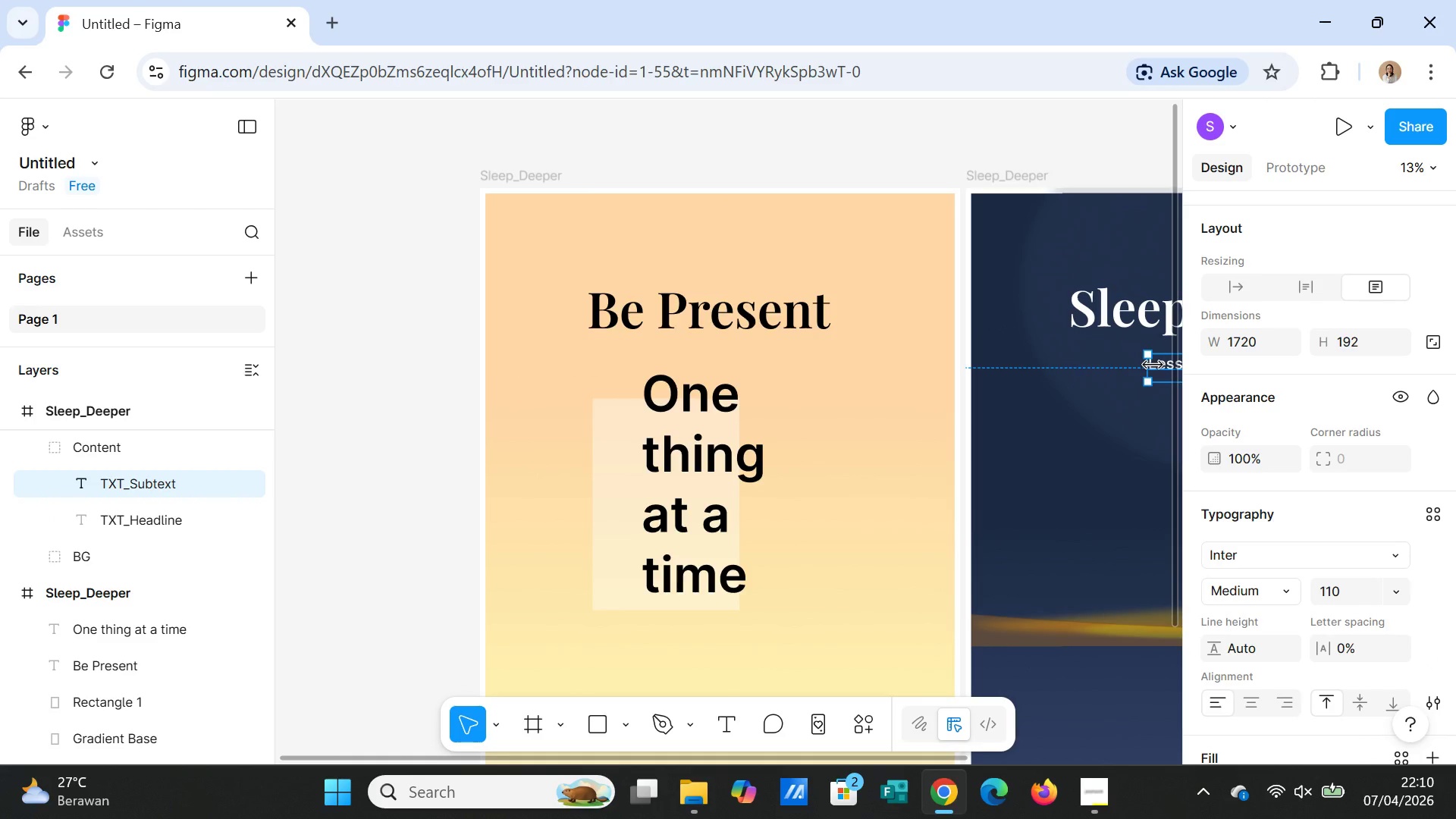 
left_click([694, 455])
 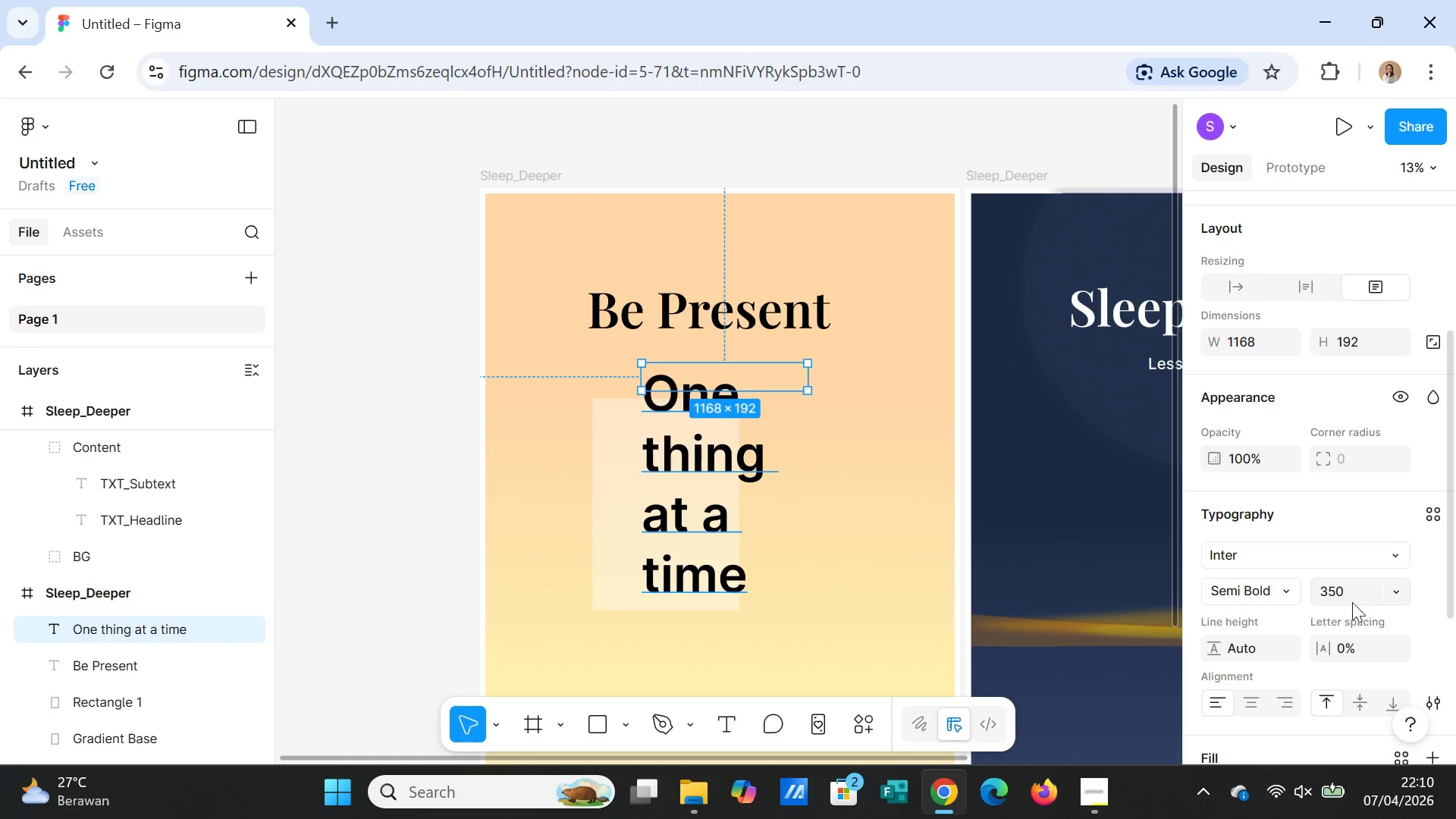 
left_click([1277, 590])
 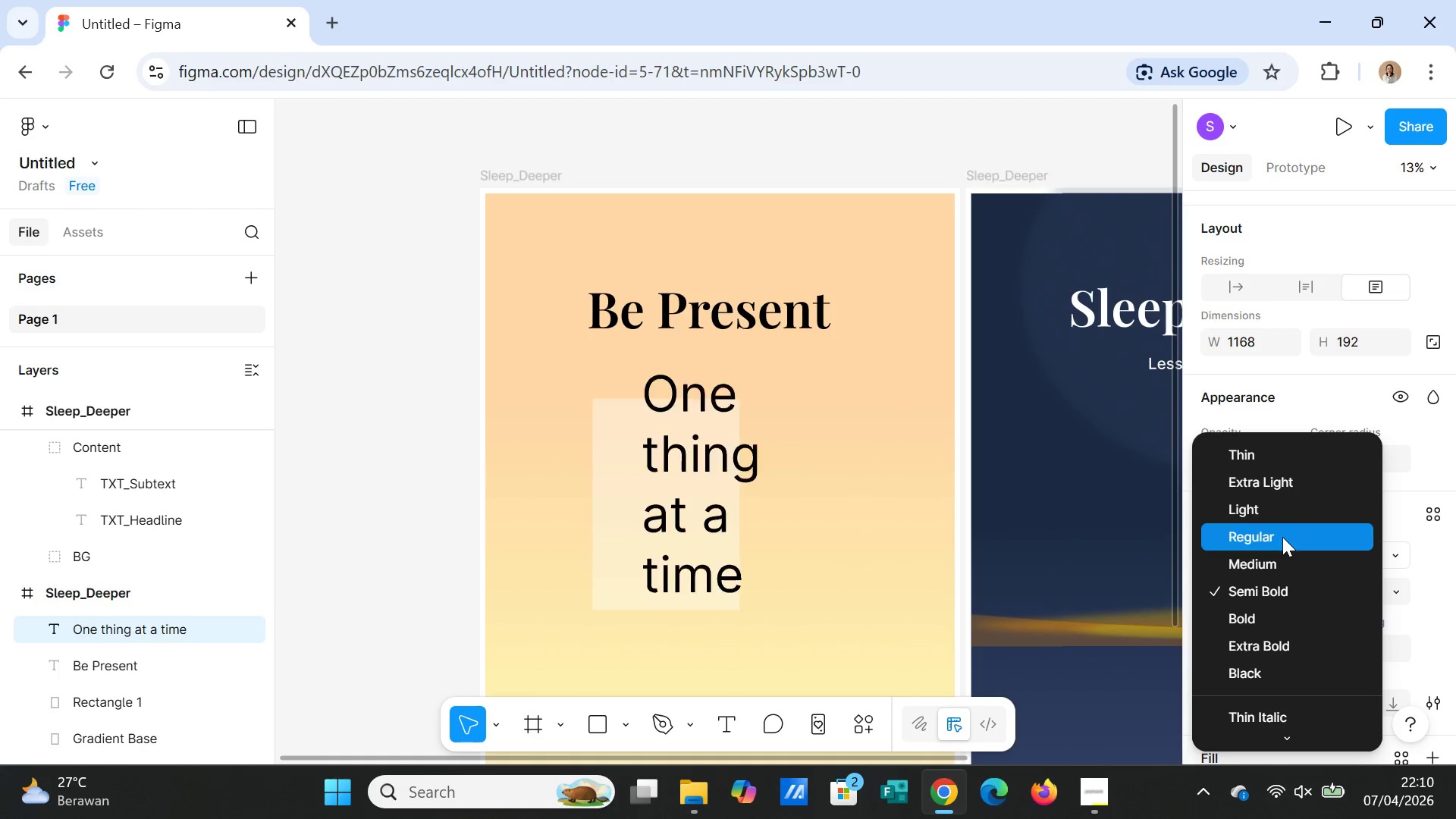 
left_click([1282, 556])
 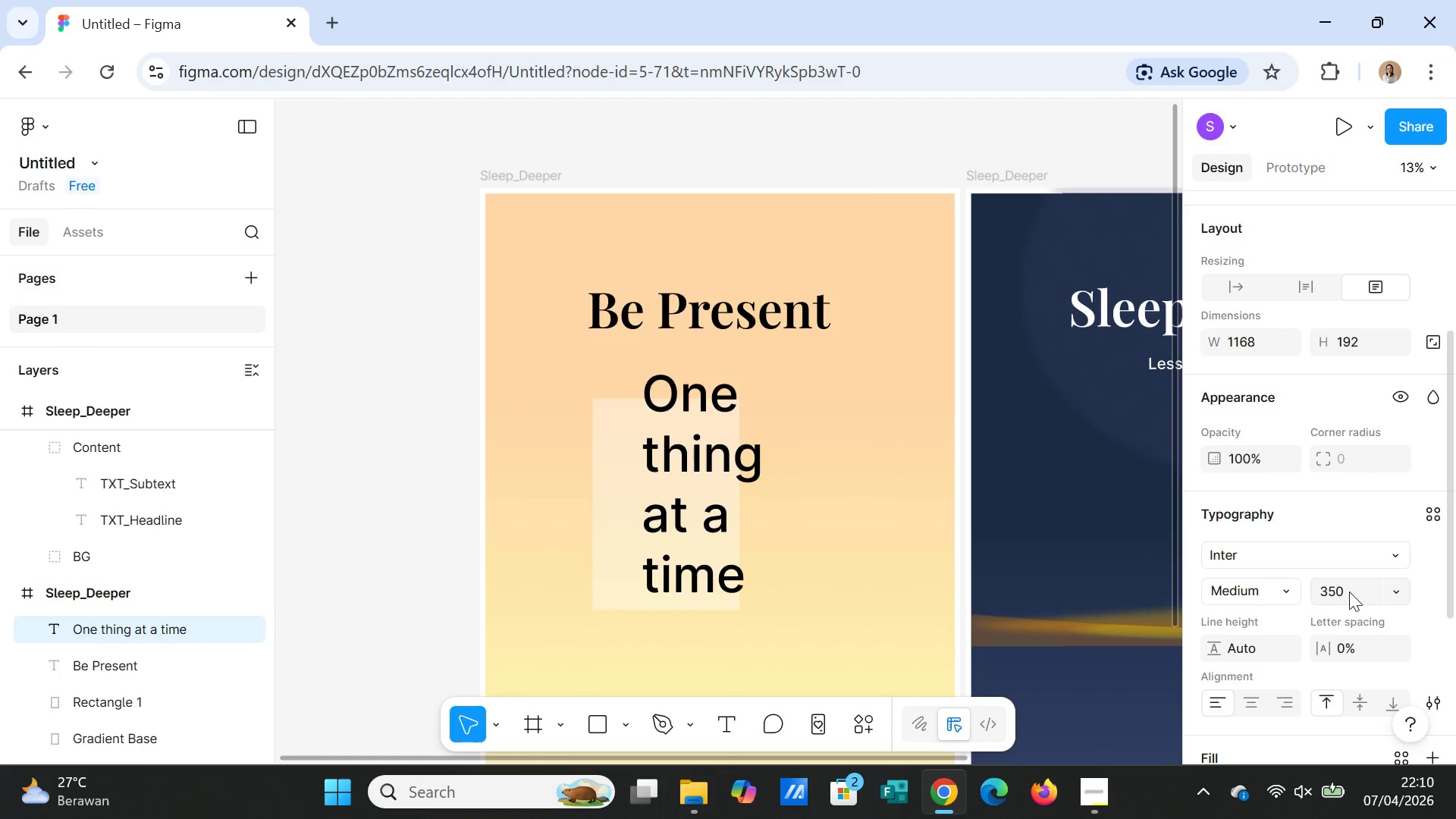 
left_click([1349, 592])
 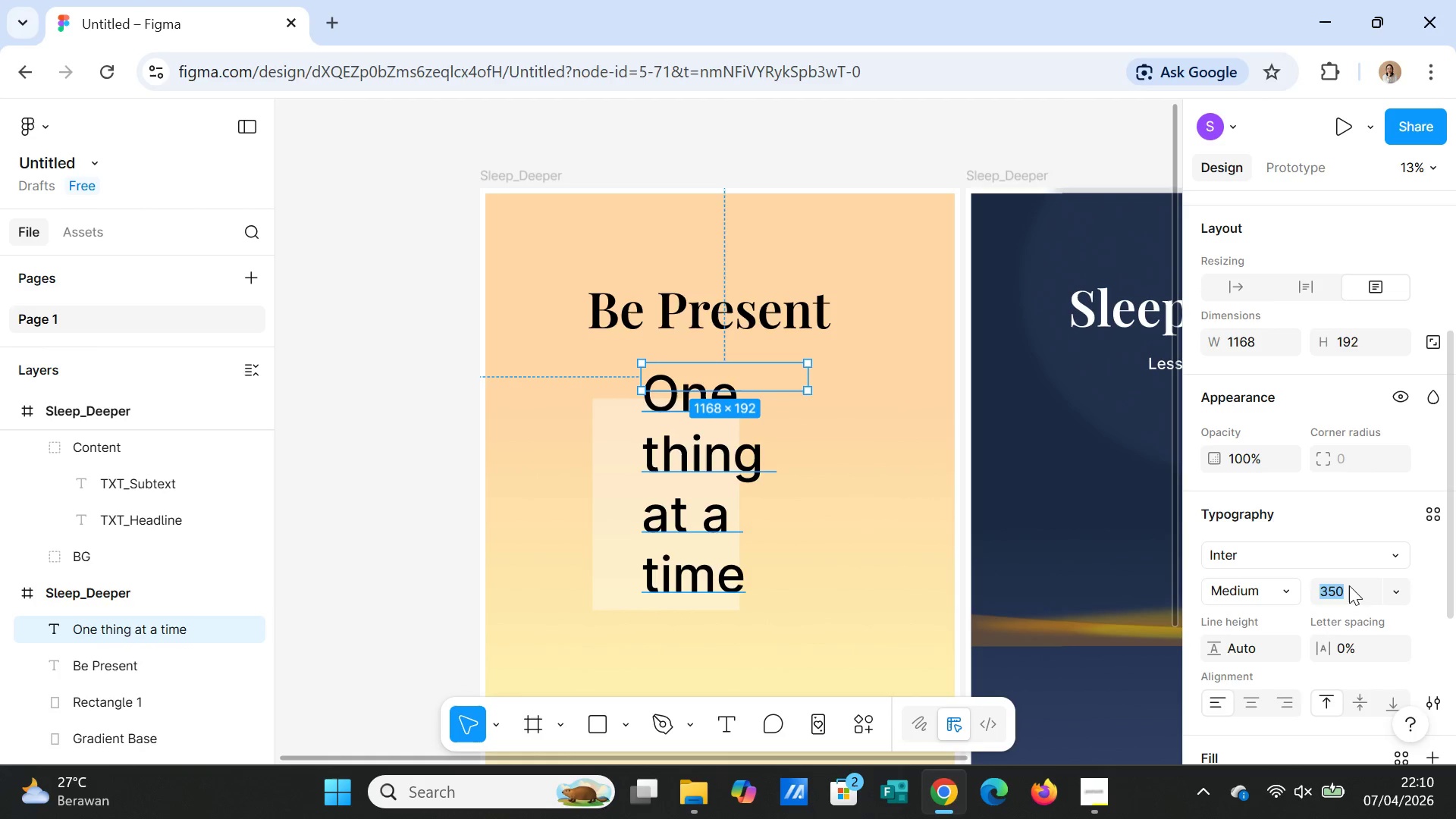 
type(110)
 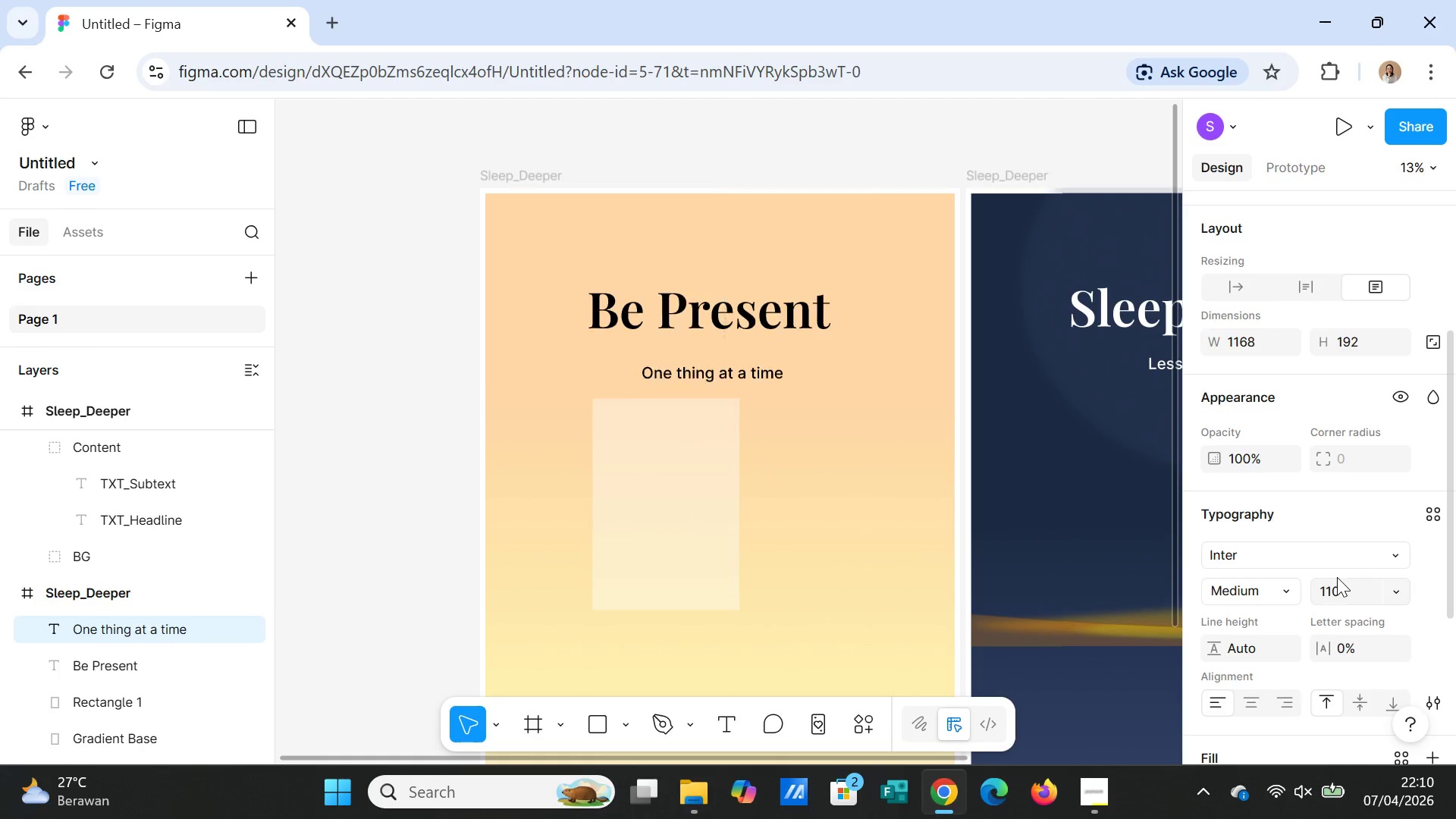 
key(Enter)
 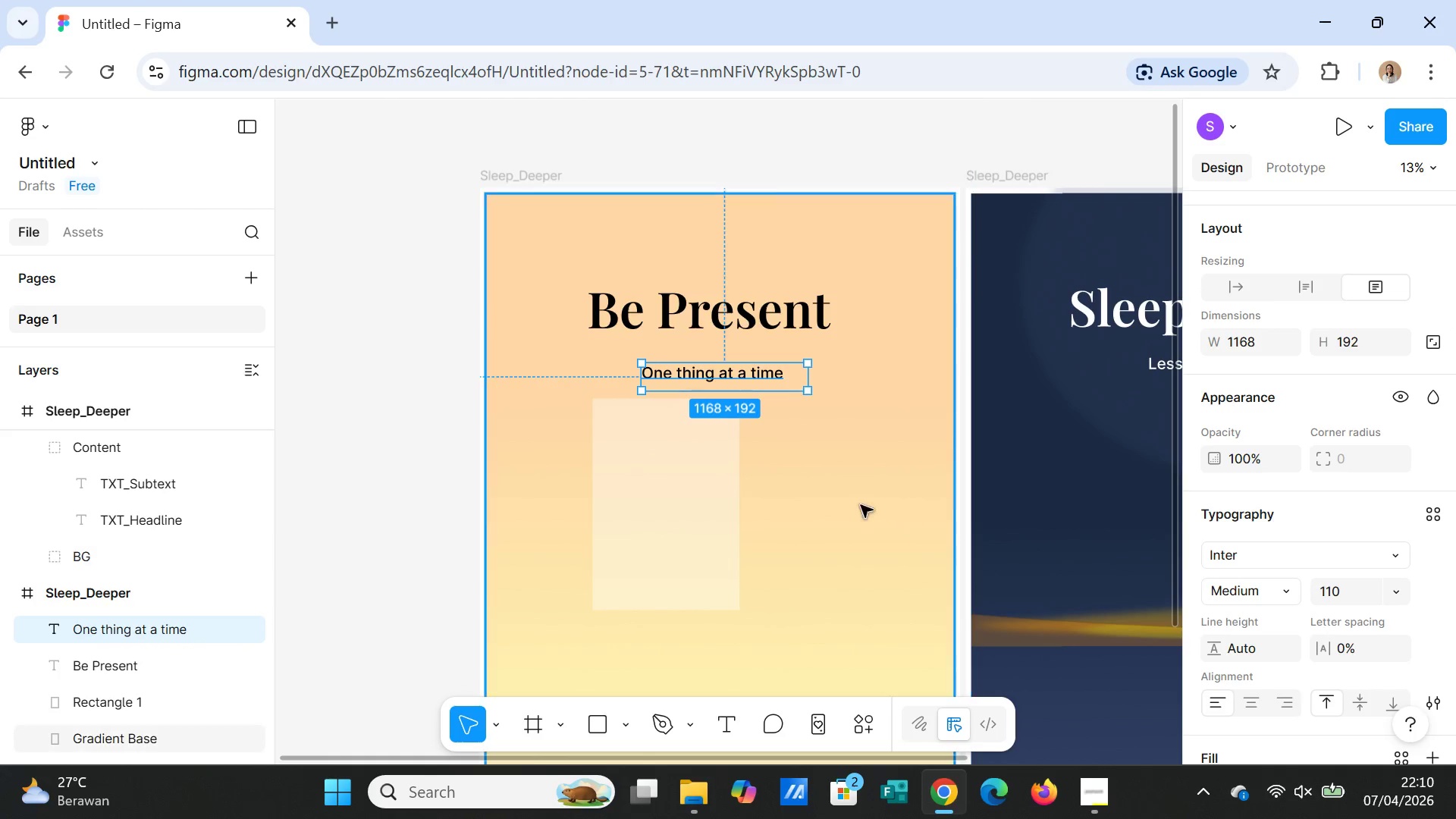 
left_click([824, 494])
 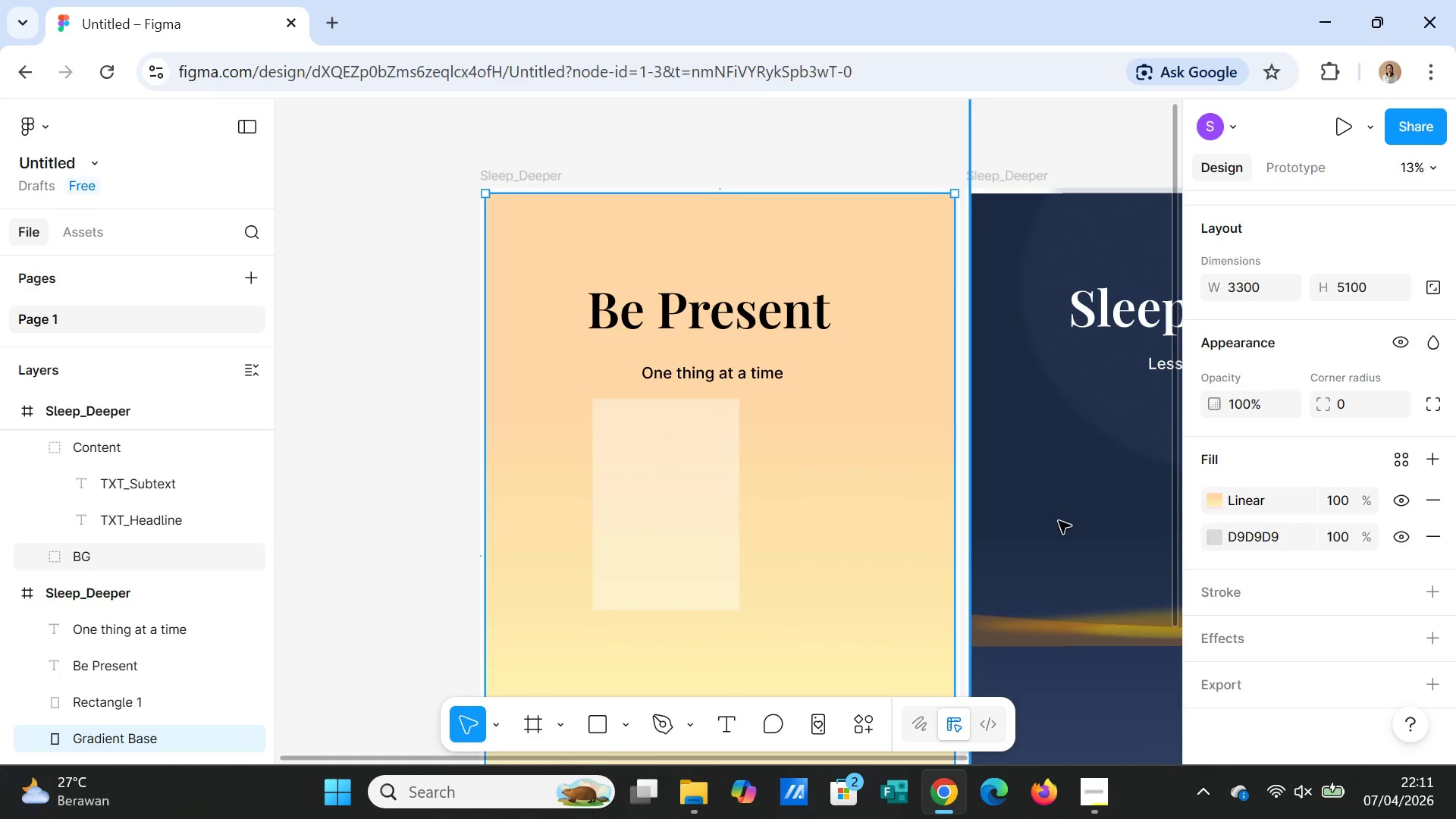 
wait(11.28)
 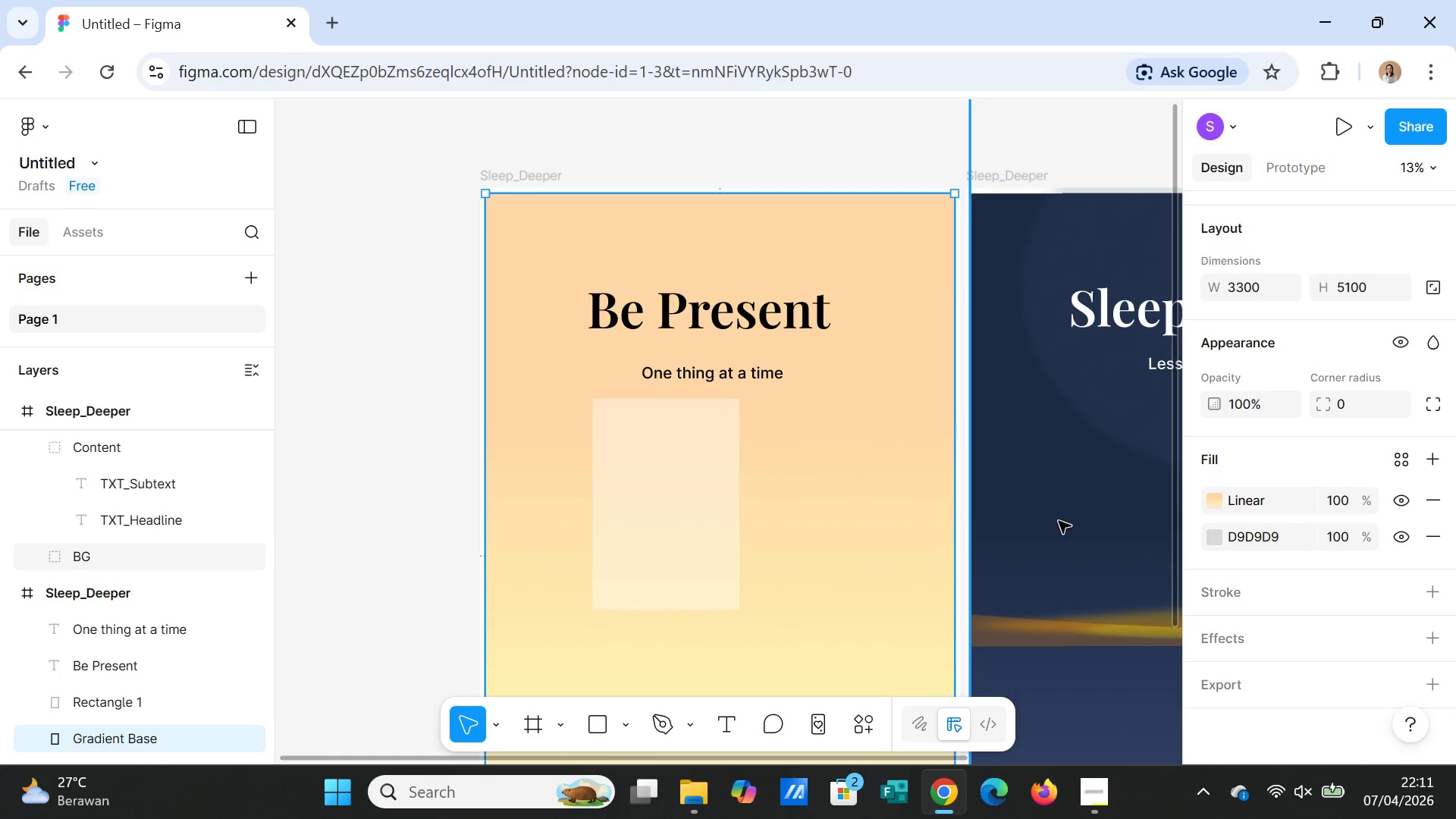 
mouse_move([1436, 518])
 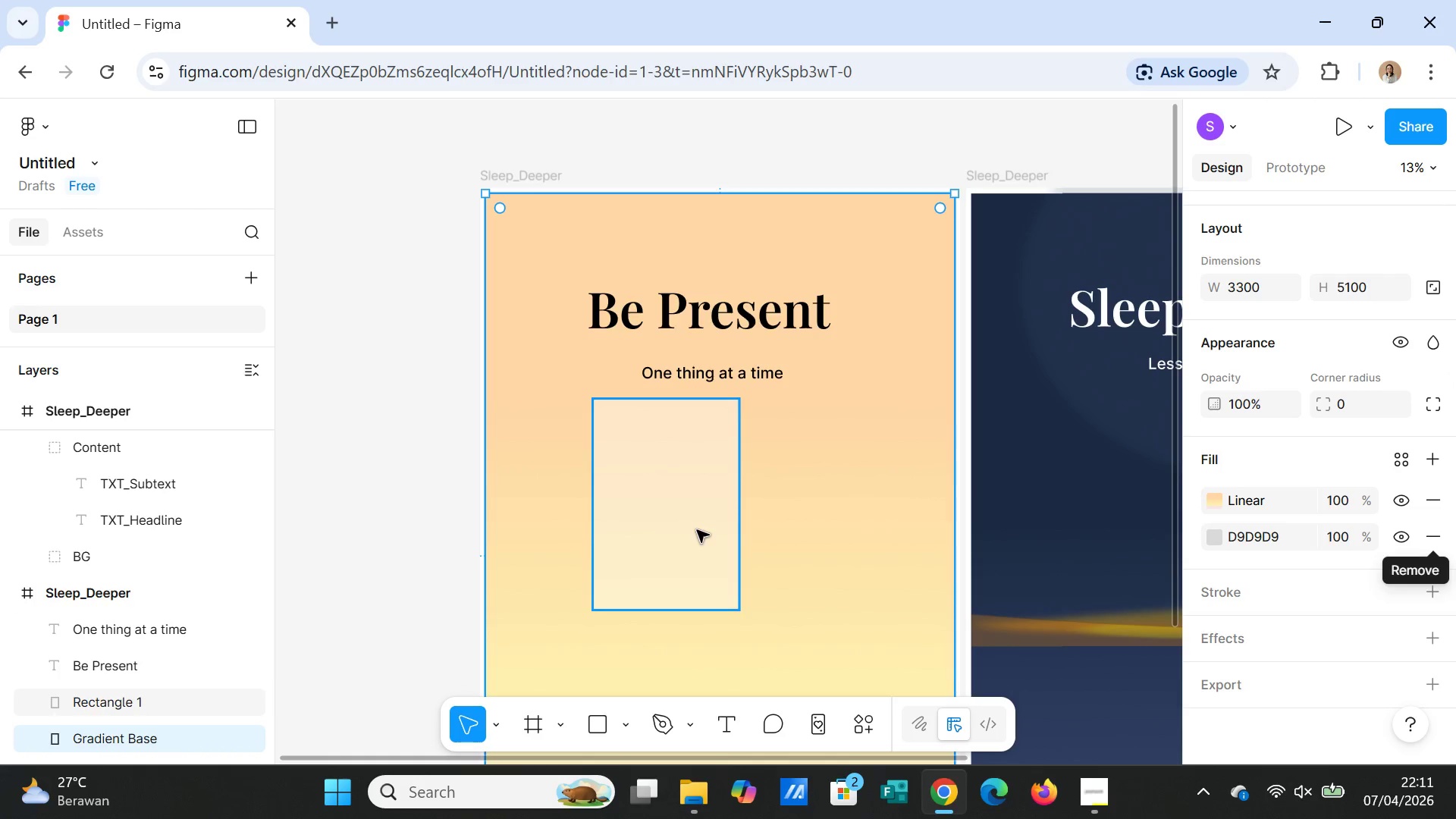 
left_click_drag(start_coordinate=[697, 530], to_coordinate=[693, 550])
 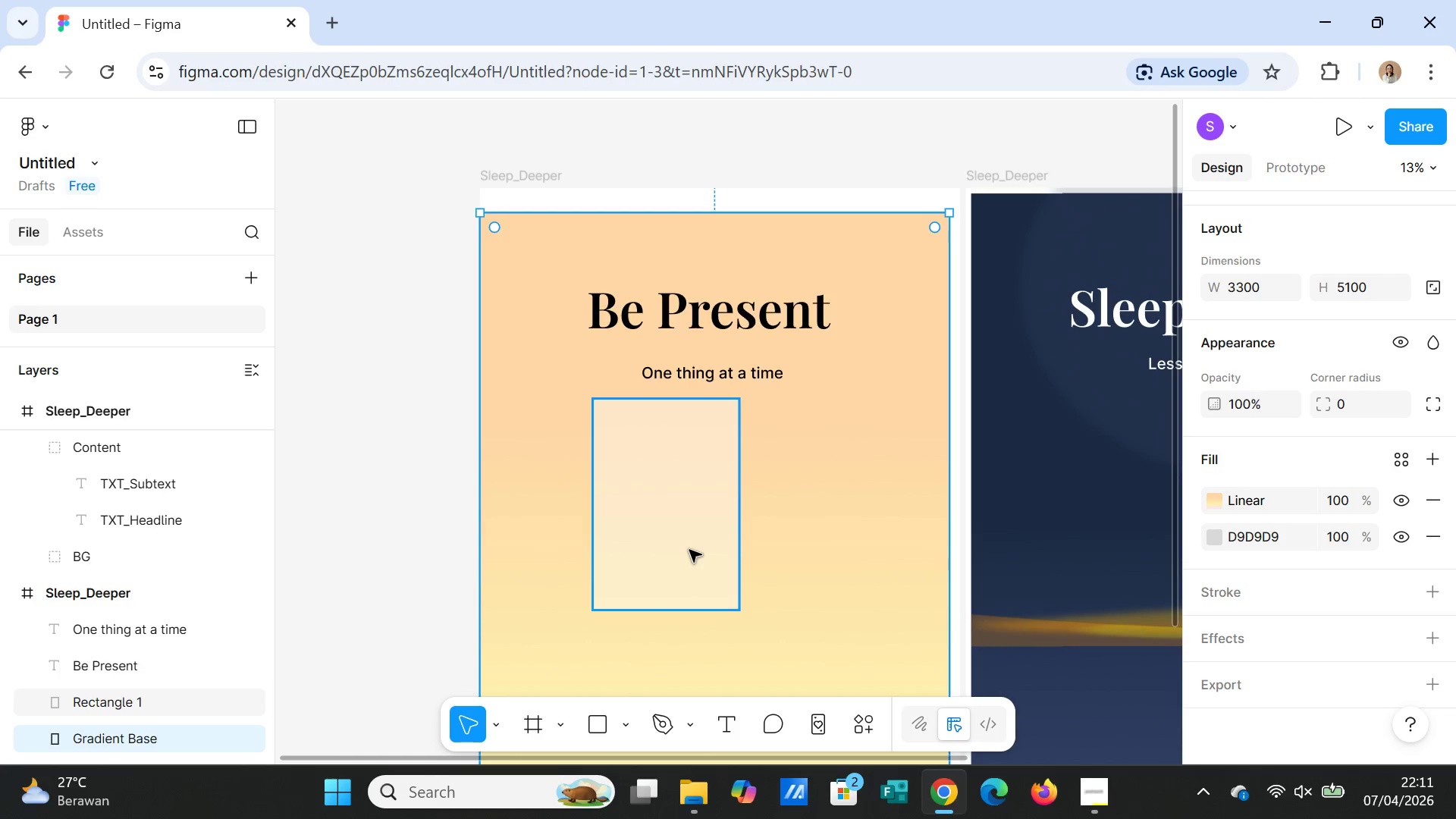 
key(Control+Z)
 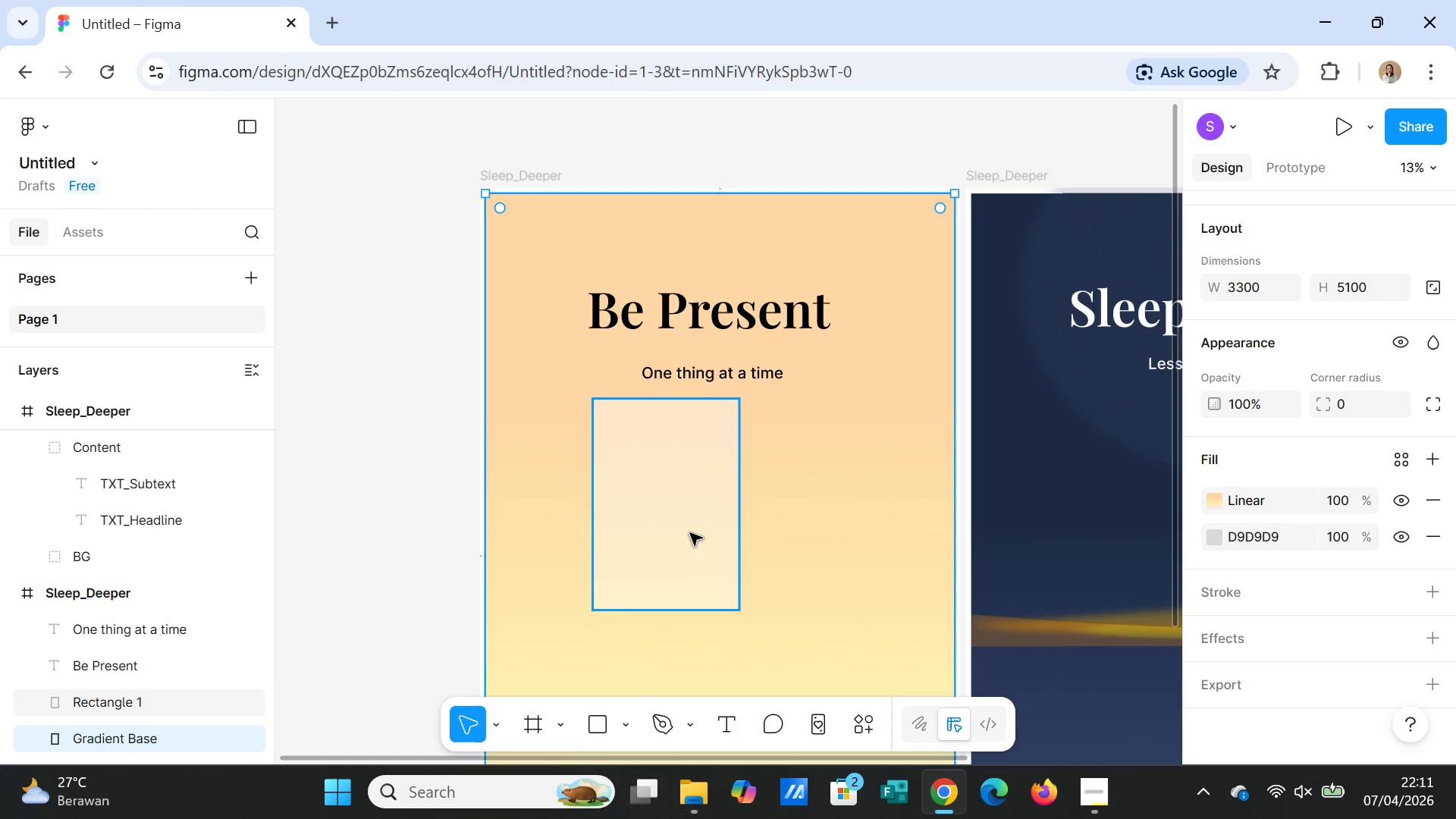 
left_click([690, 533])
 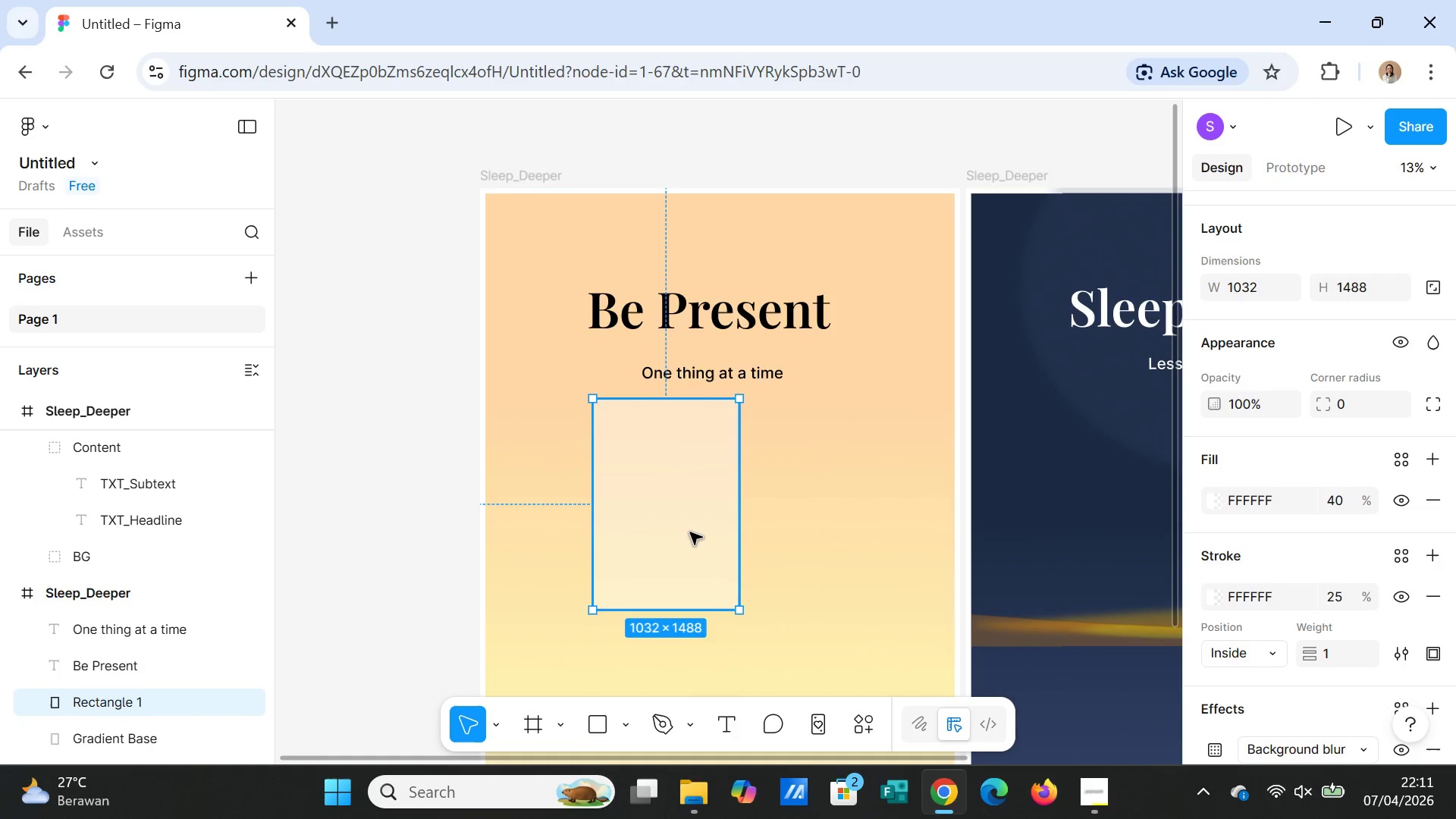 
left_click_drag(start_coordinate=[690, 532], to_coordinate=[685, 564])
 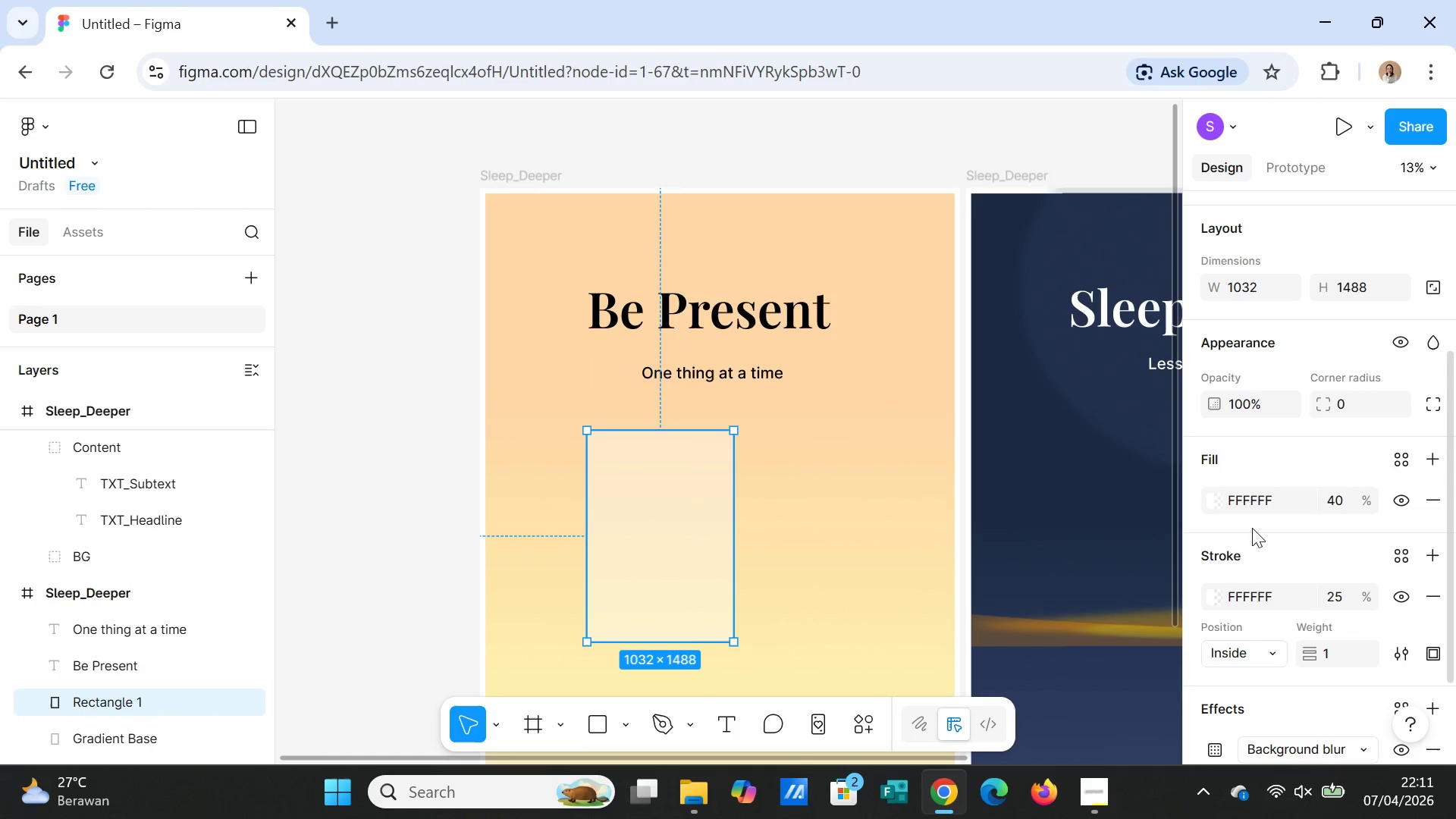 
left_click([1213, 503])
 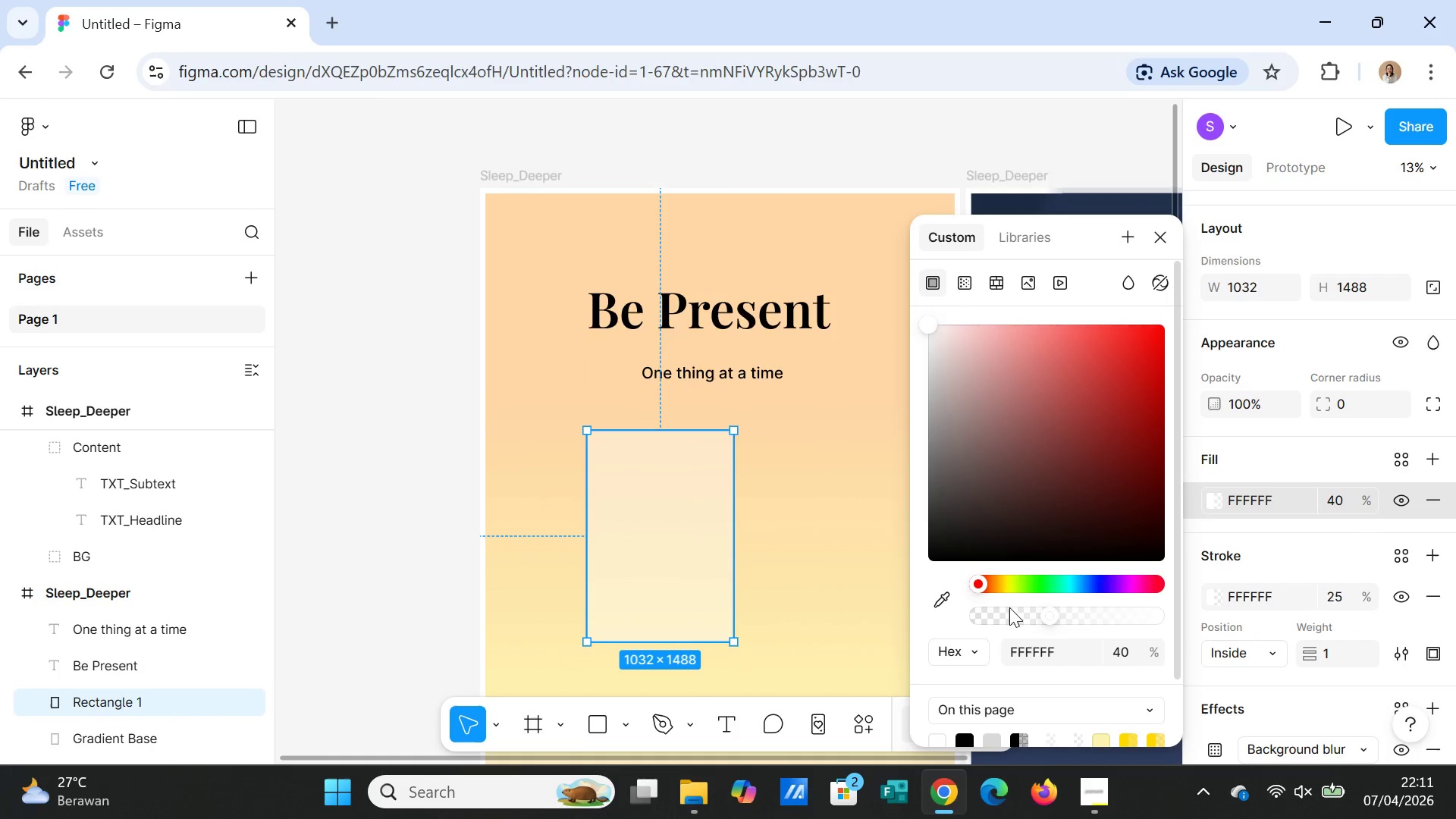 
left_click([962, 285])
 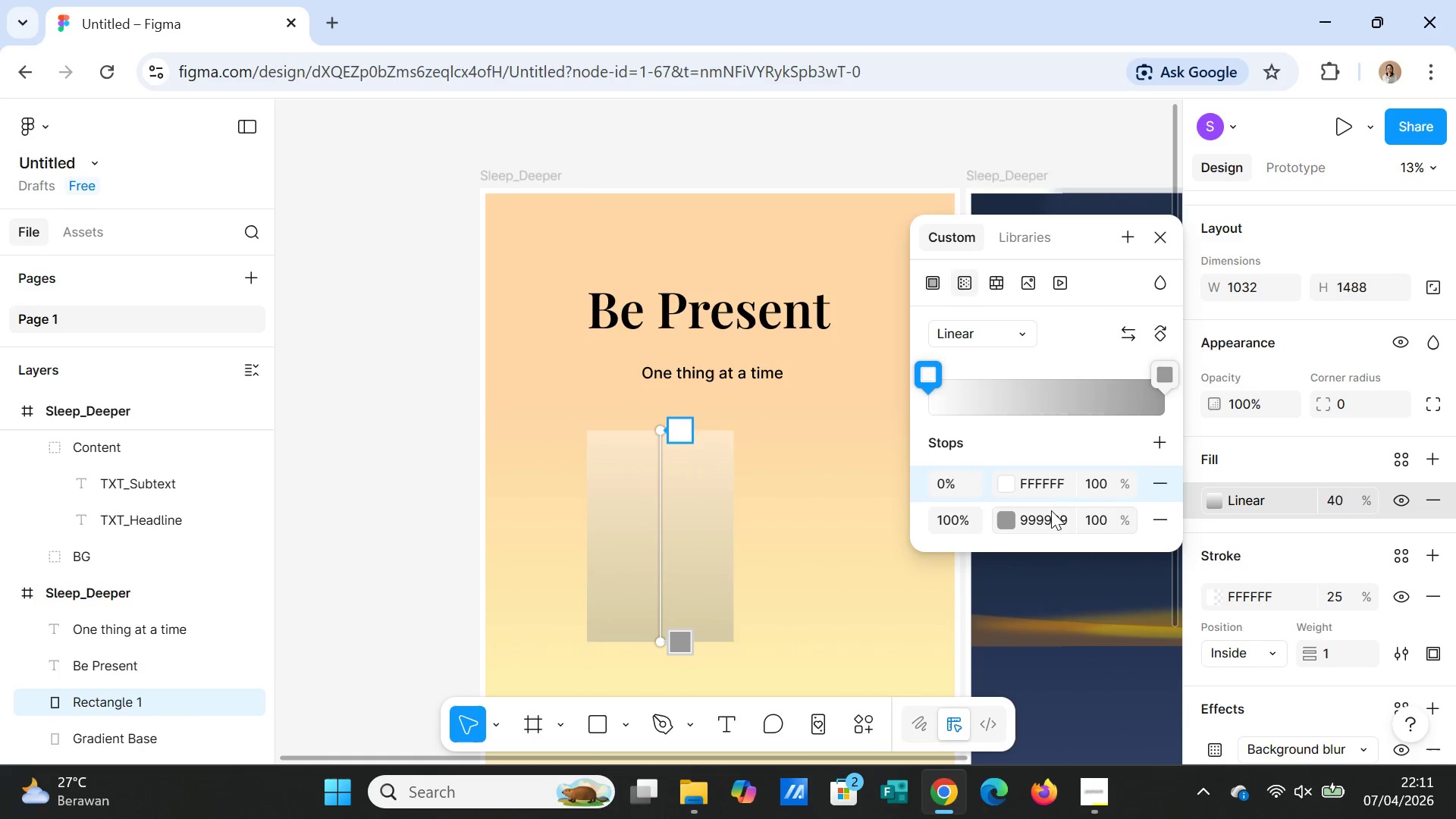 
left_click([1048, 516])
 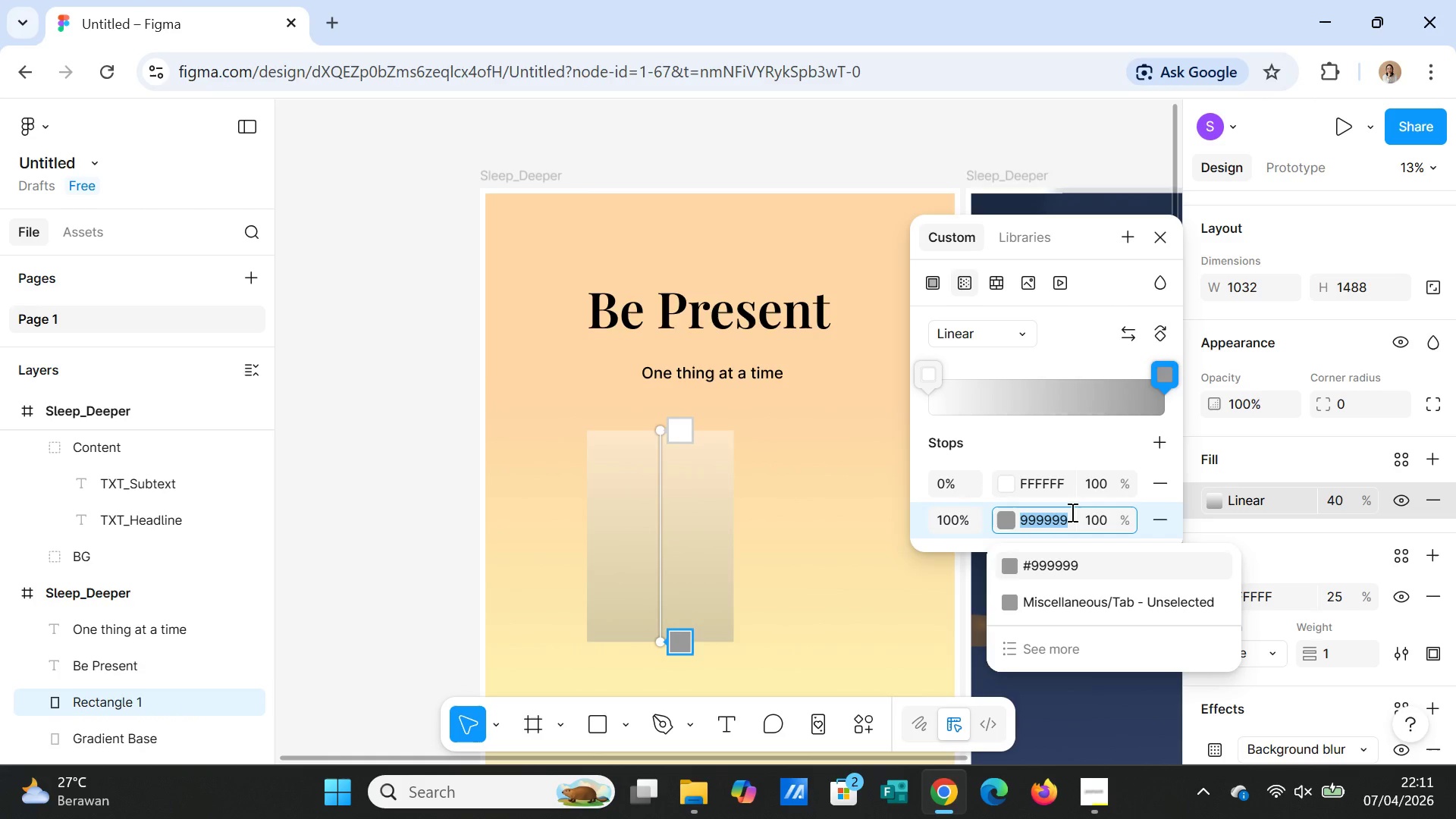 
type(fffff)
 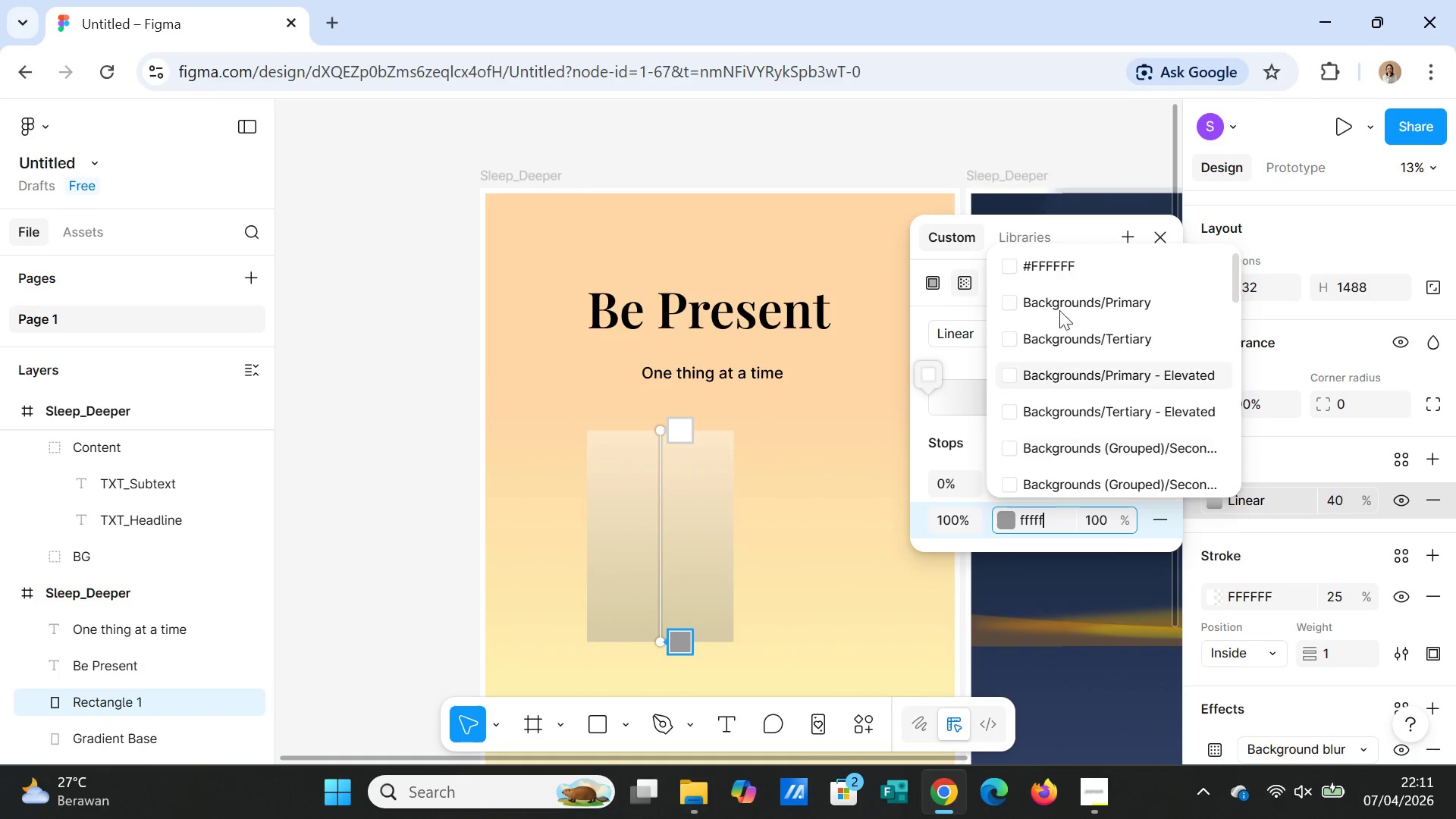 
left_click([1062, 265])
 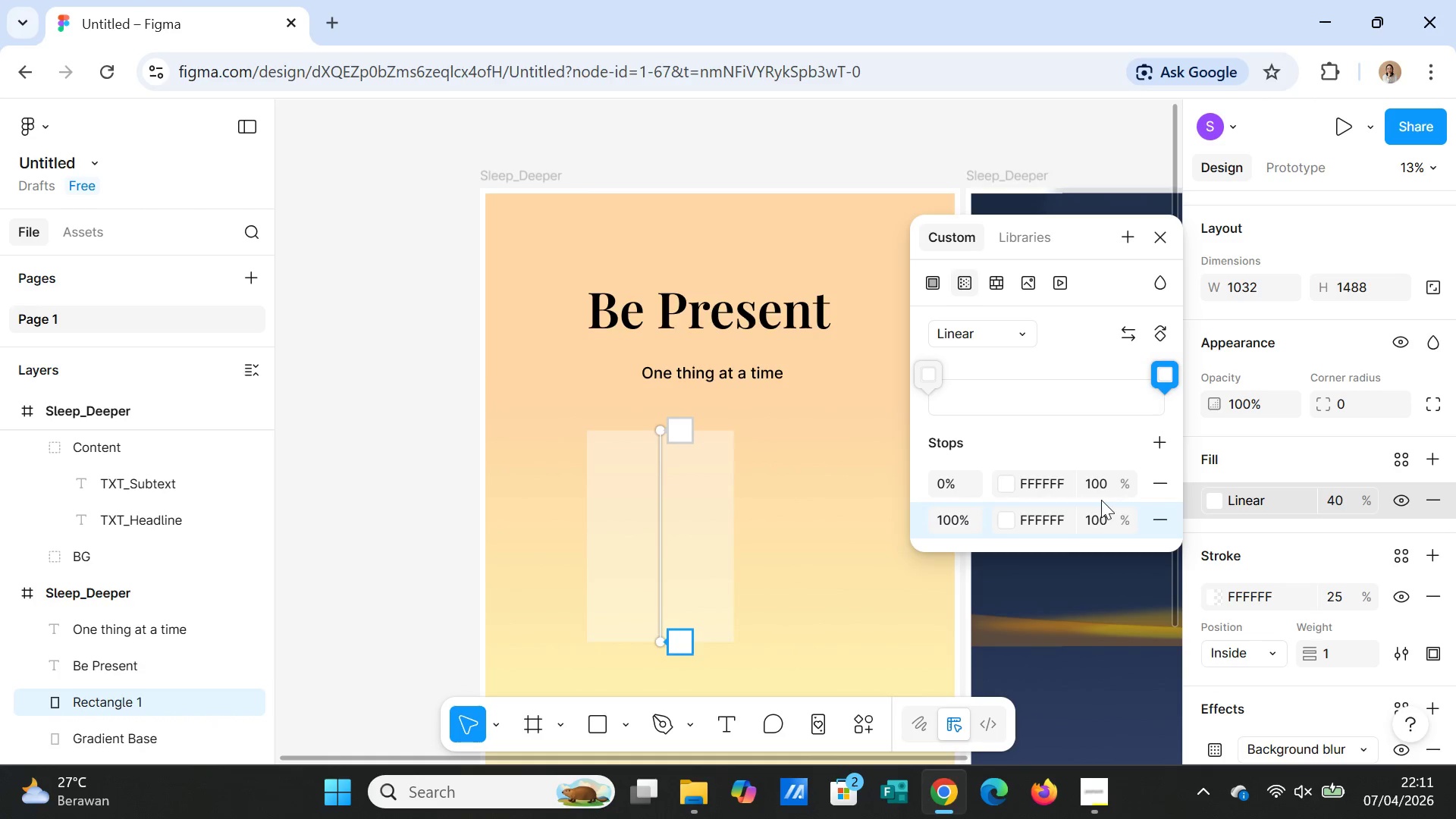 
left_click([1100, 489])
 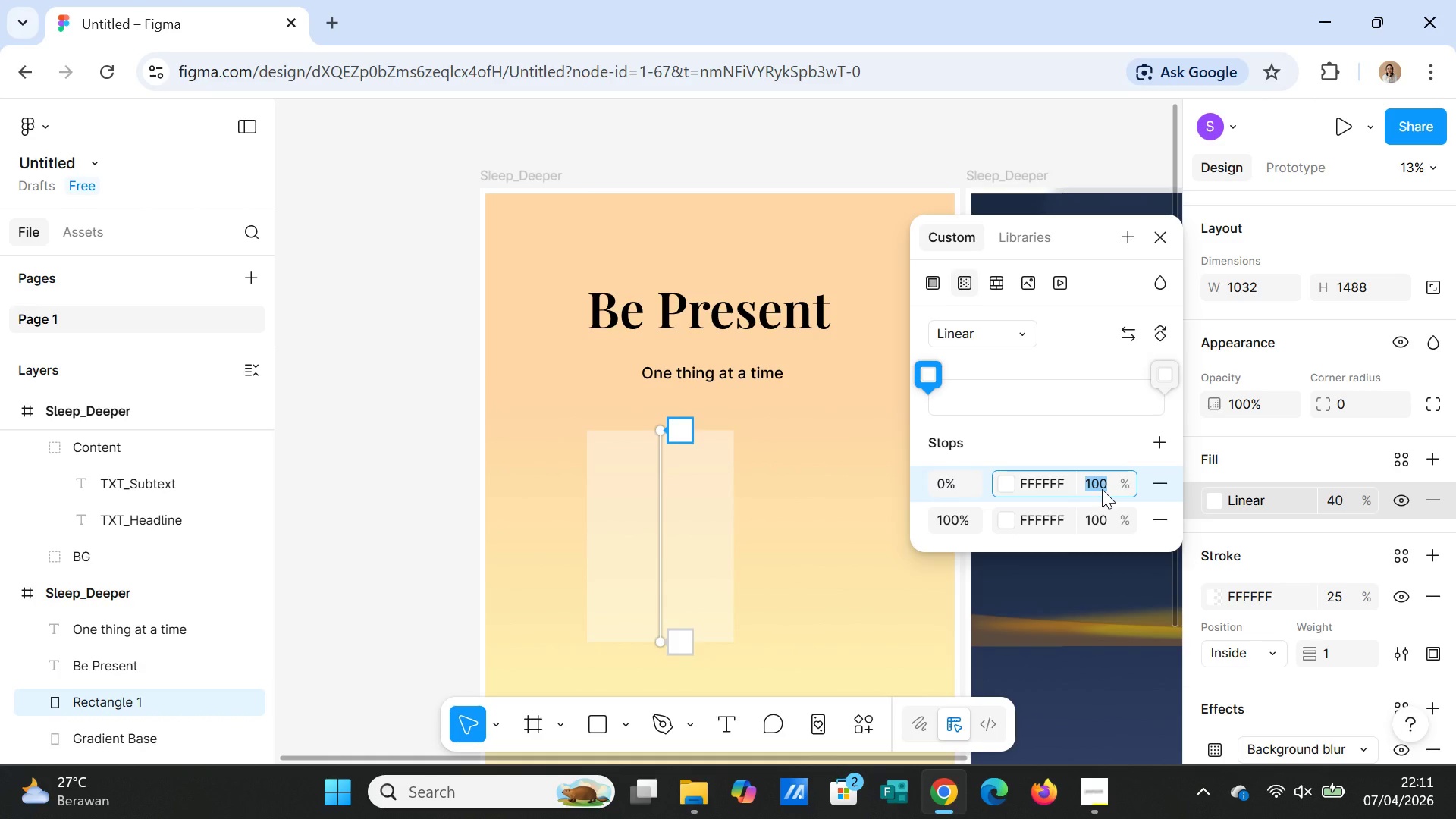 
type(40)
 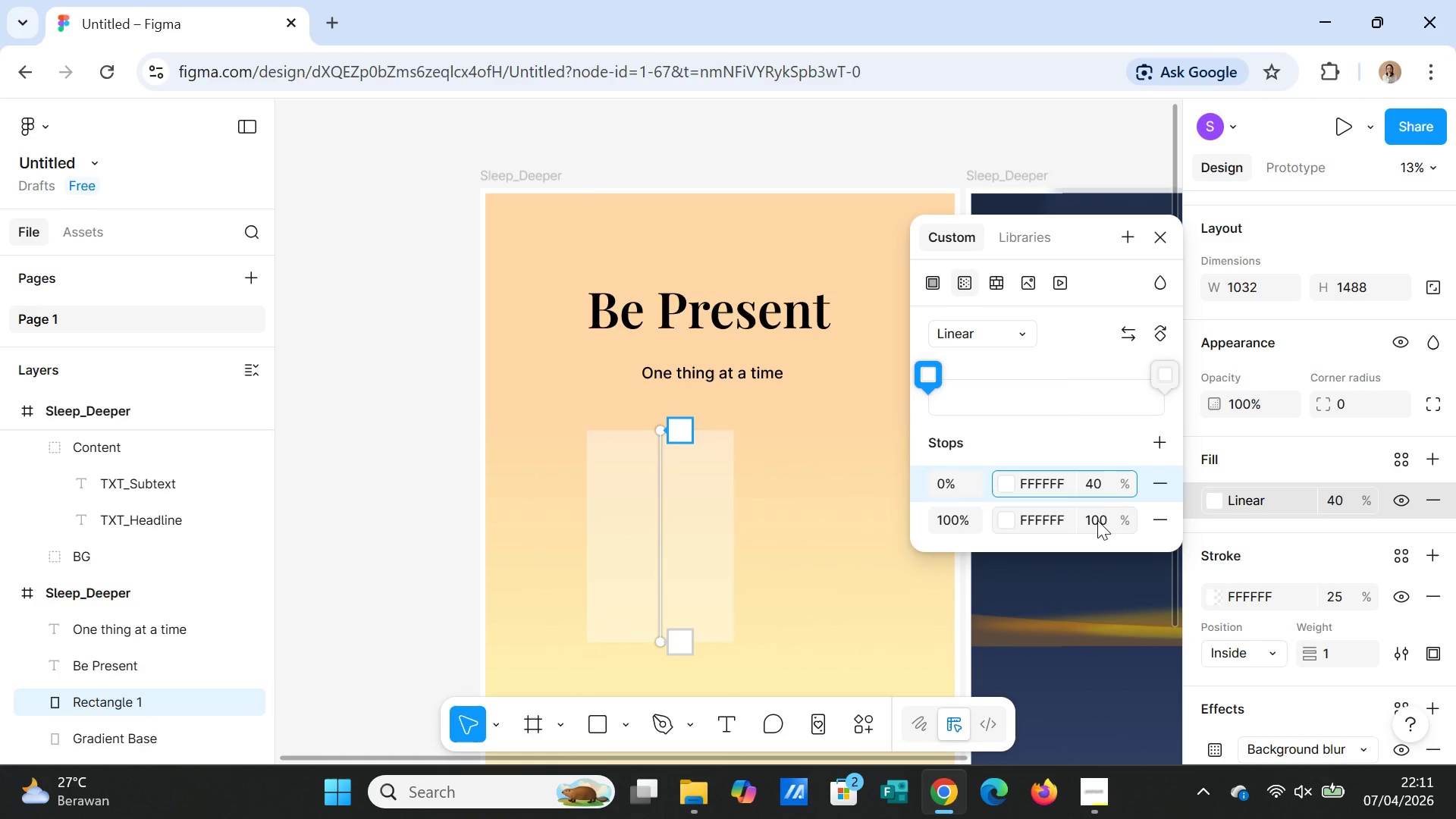 
left_click([1097, 520])
 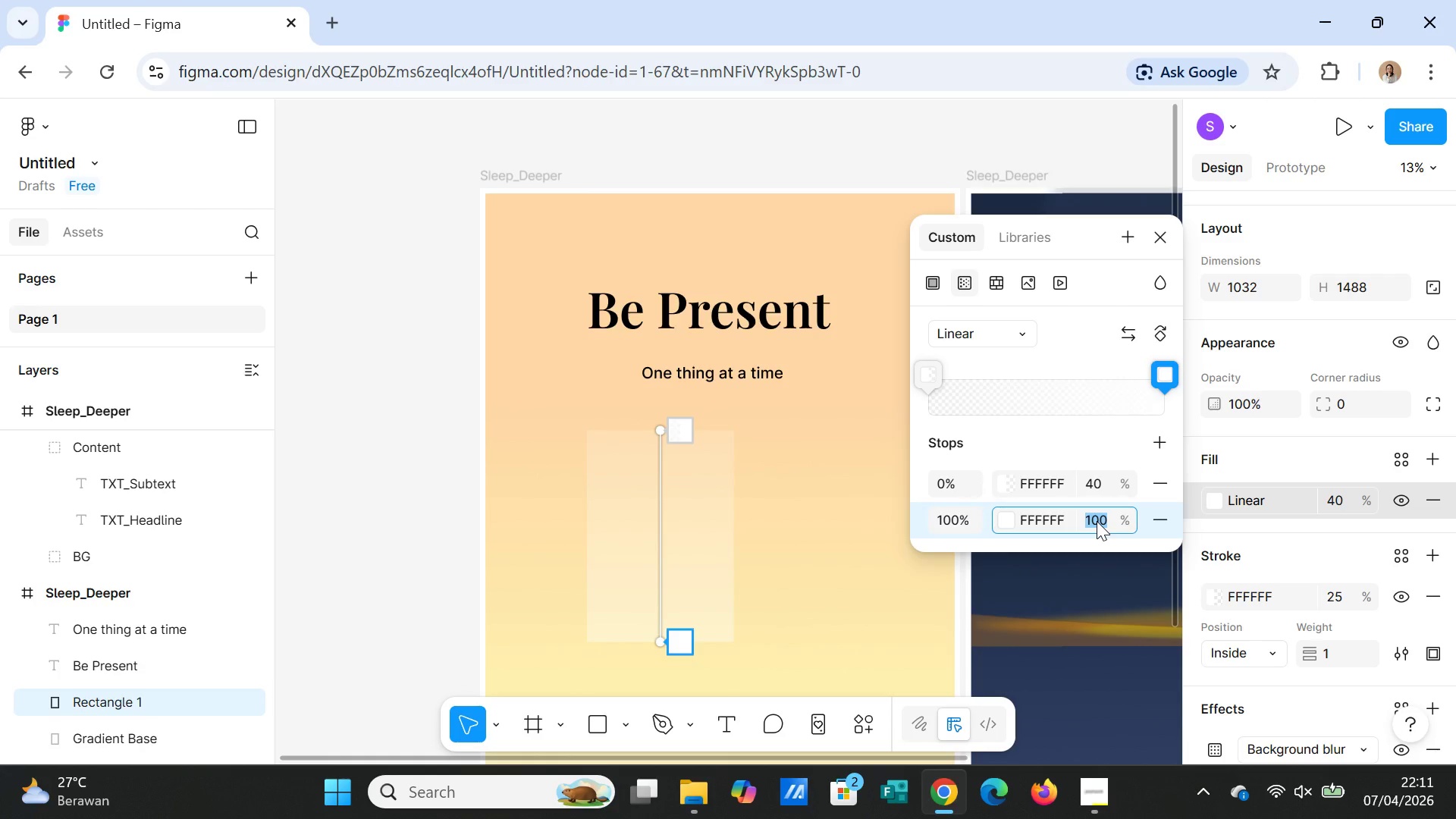 
key(5)
 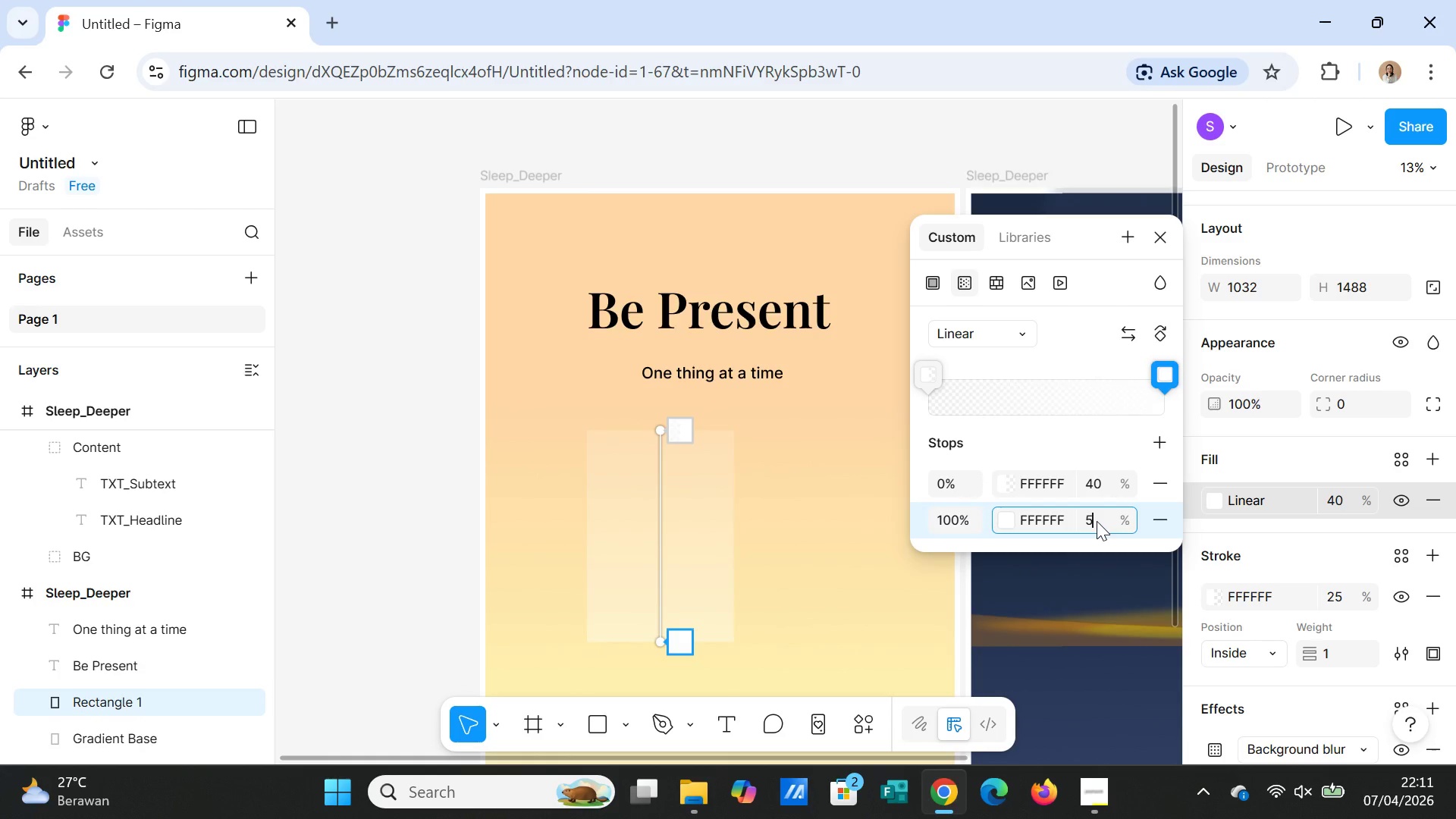 
key(Enter)
 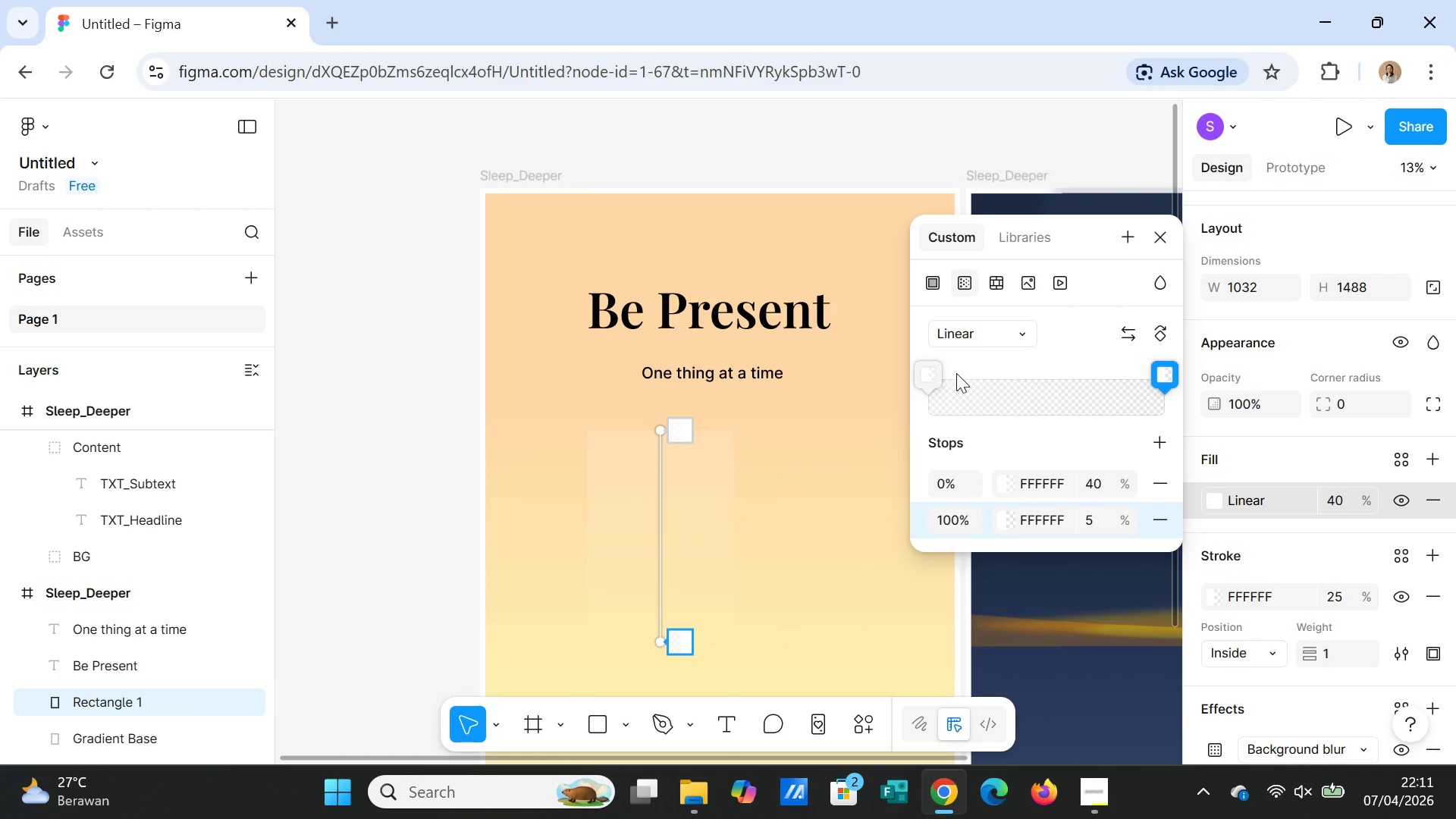 
left_click_drag(start_coordinate=[926, 379], to_coordinate=[1126, 378])
 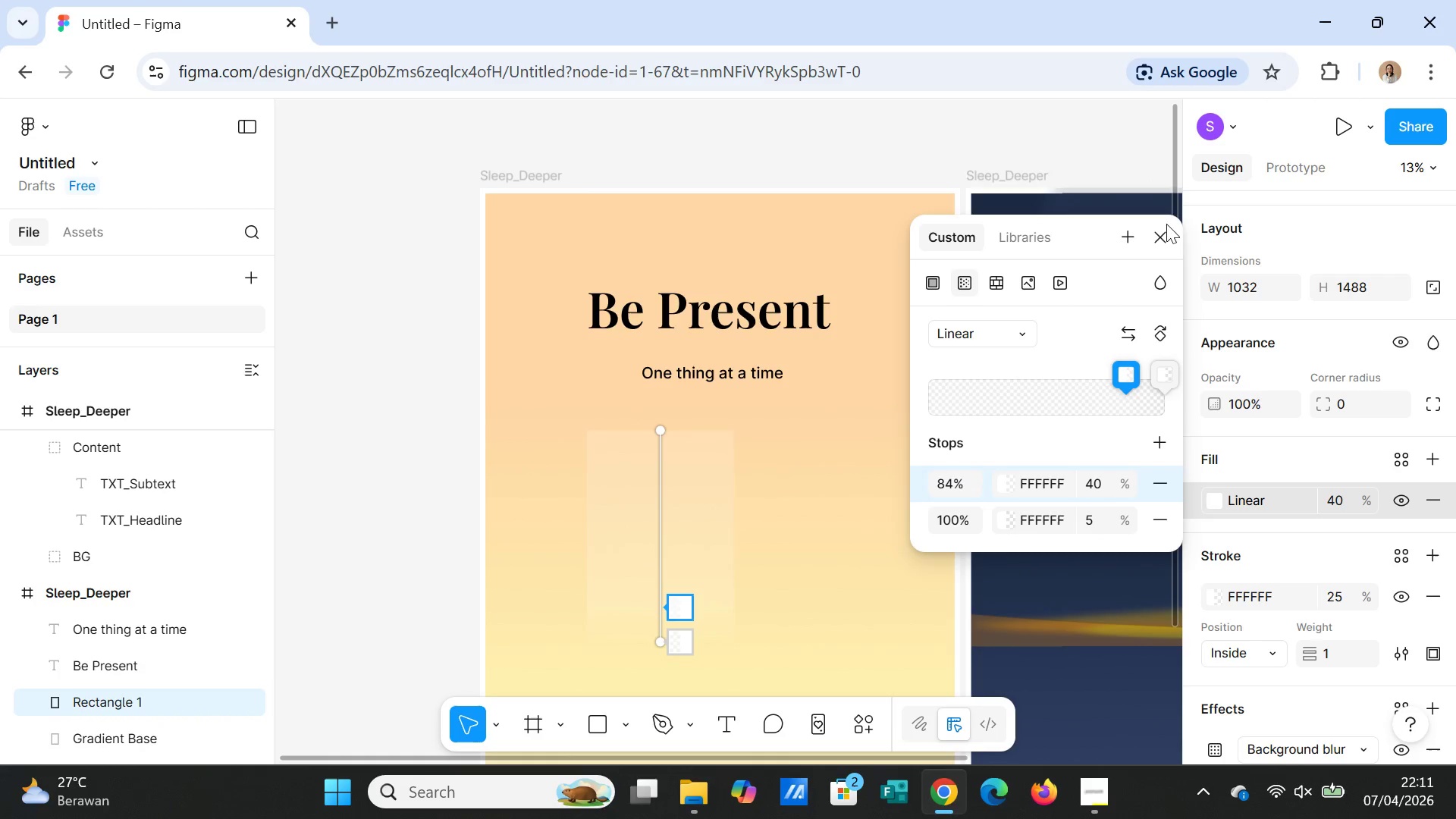 
left_click([1166, 247])
 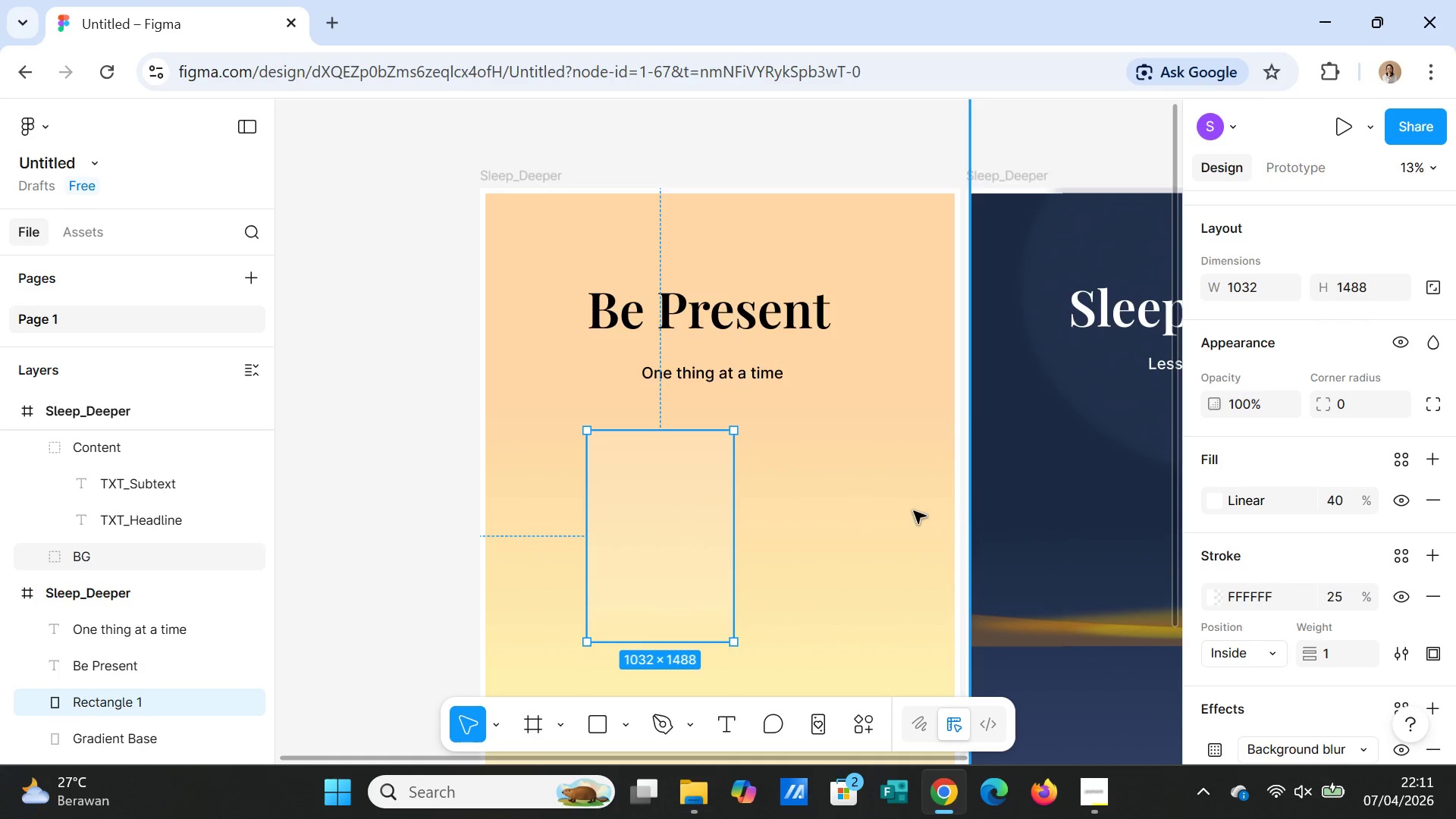 
left_click([908, 513])
 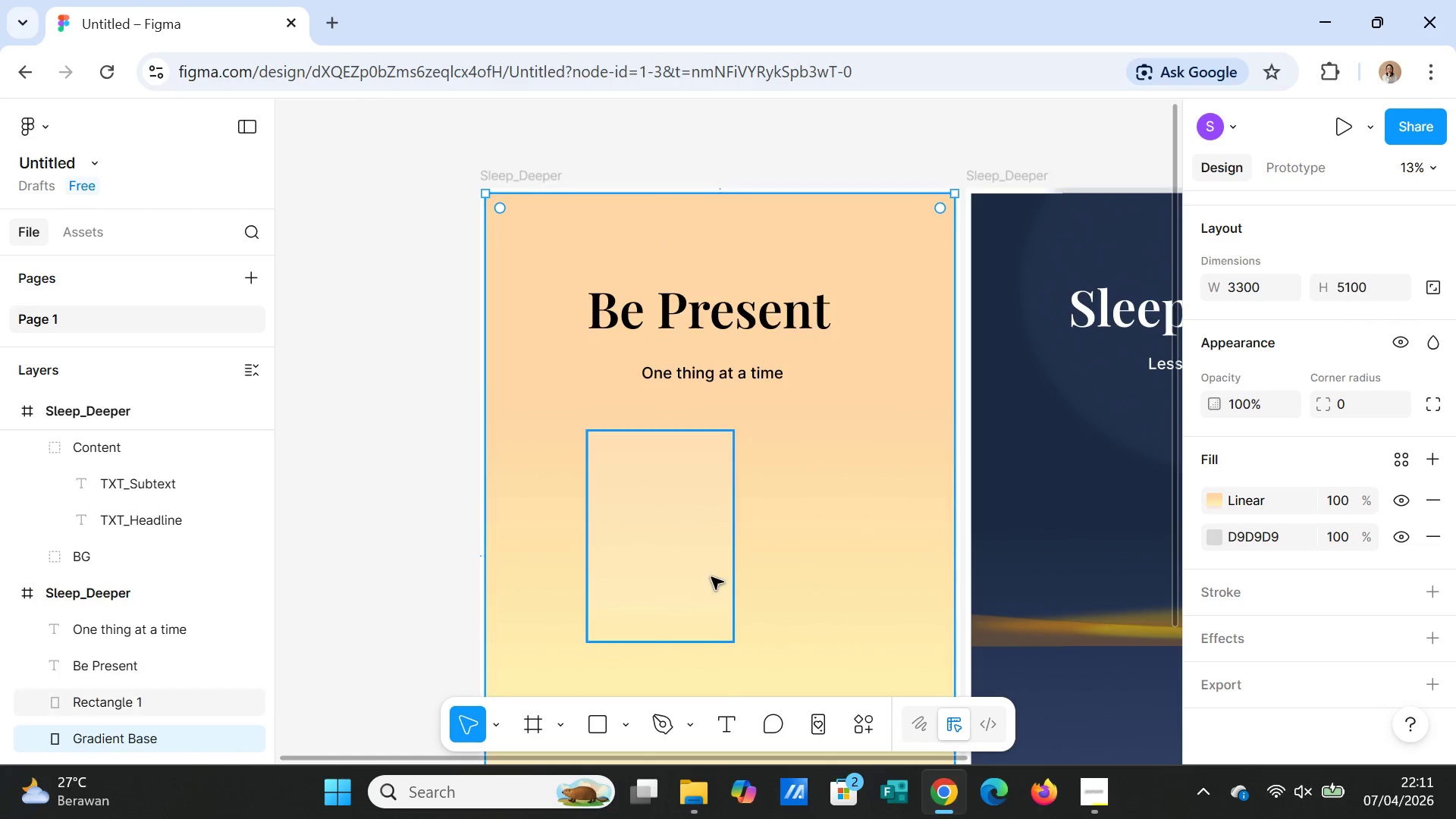 
left_click([710, 577])
 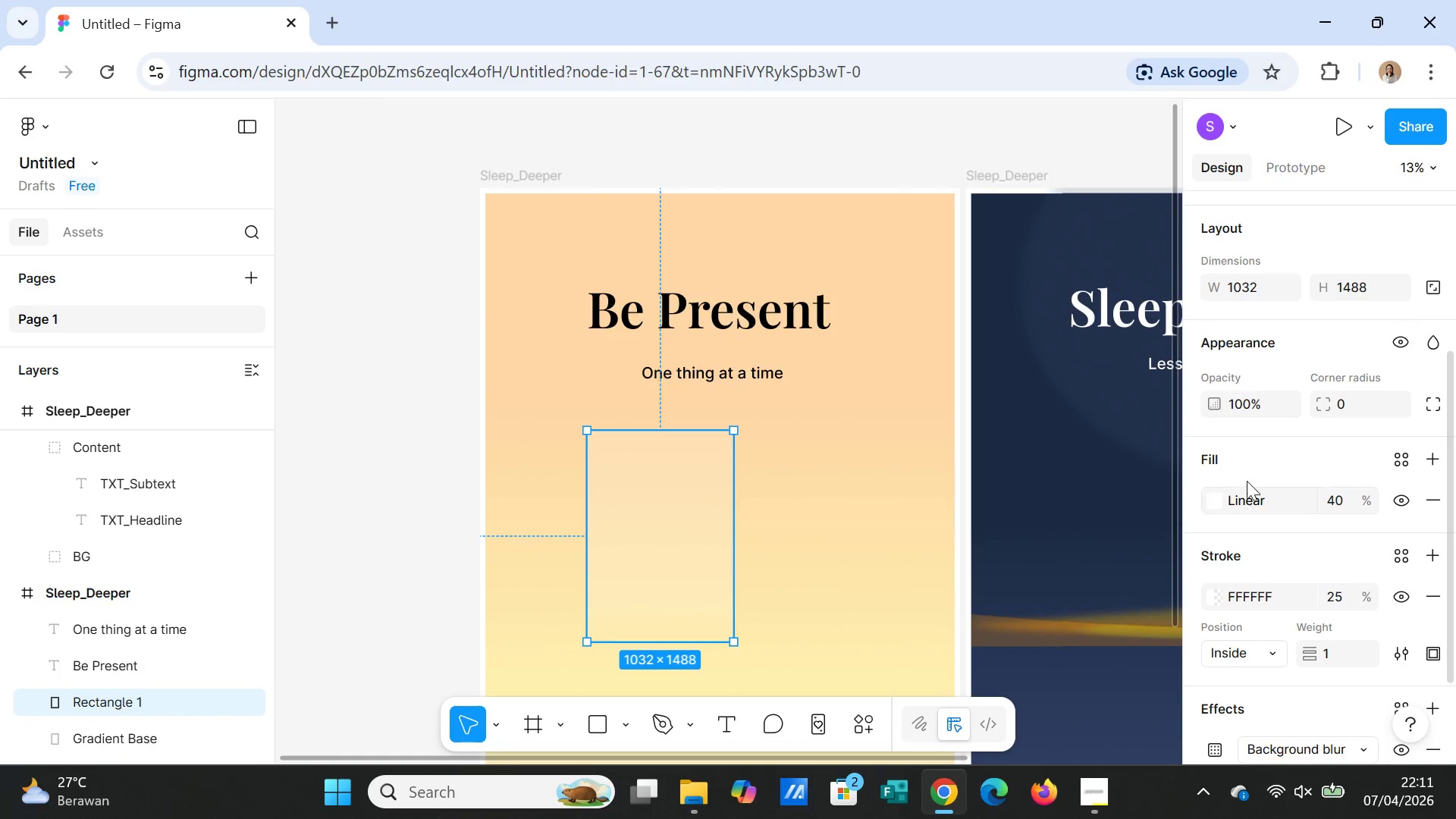 
left_click([1235, 407])
 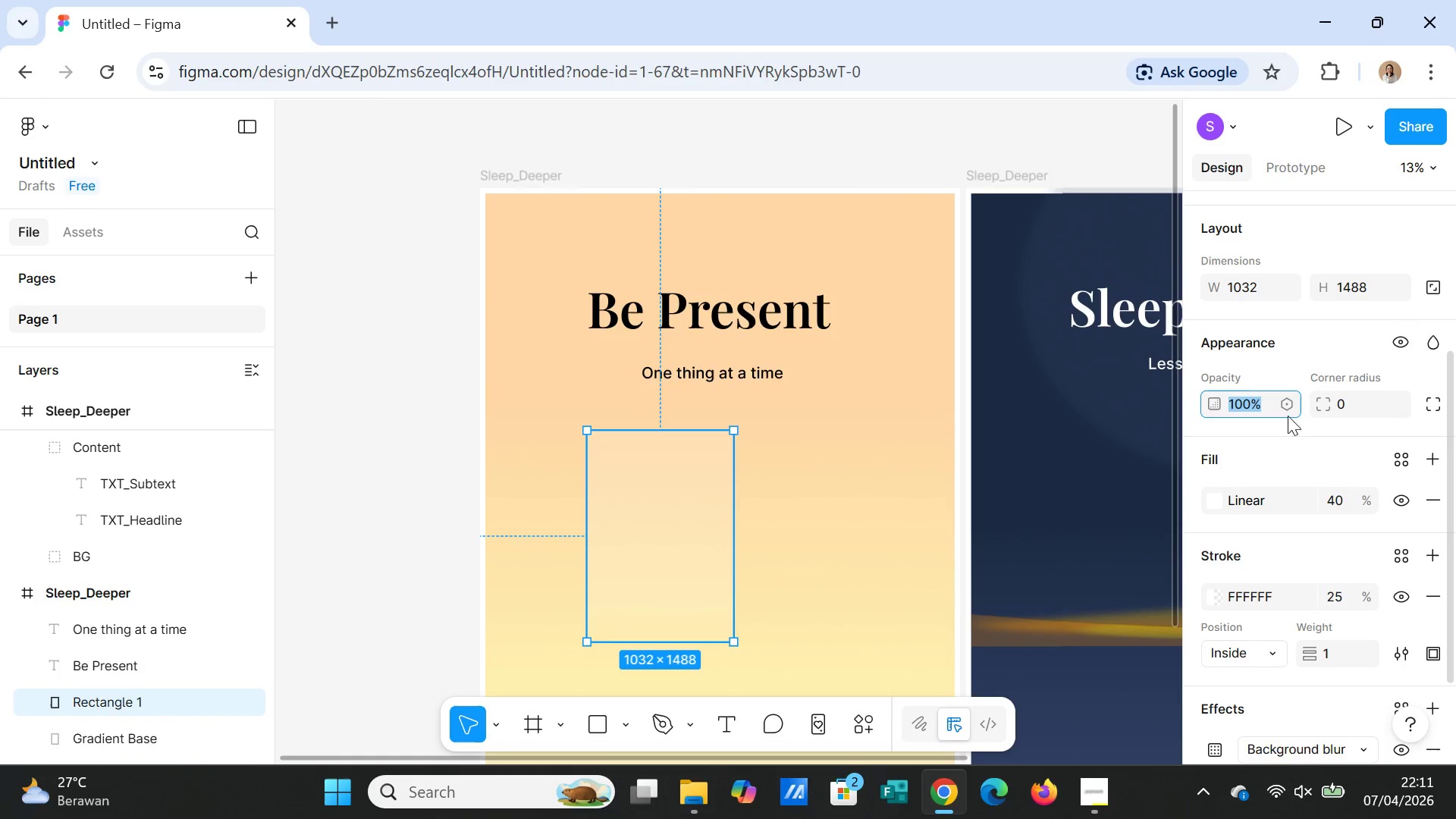 
mouse_move([1298, 416])
 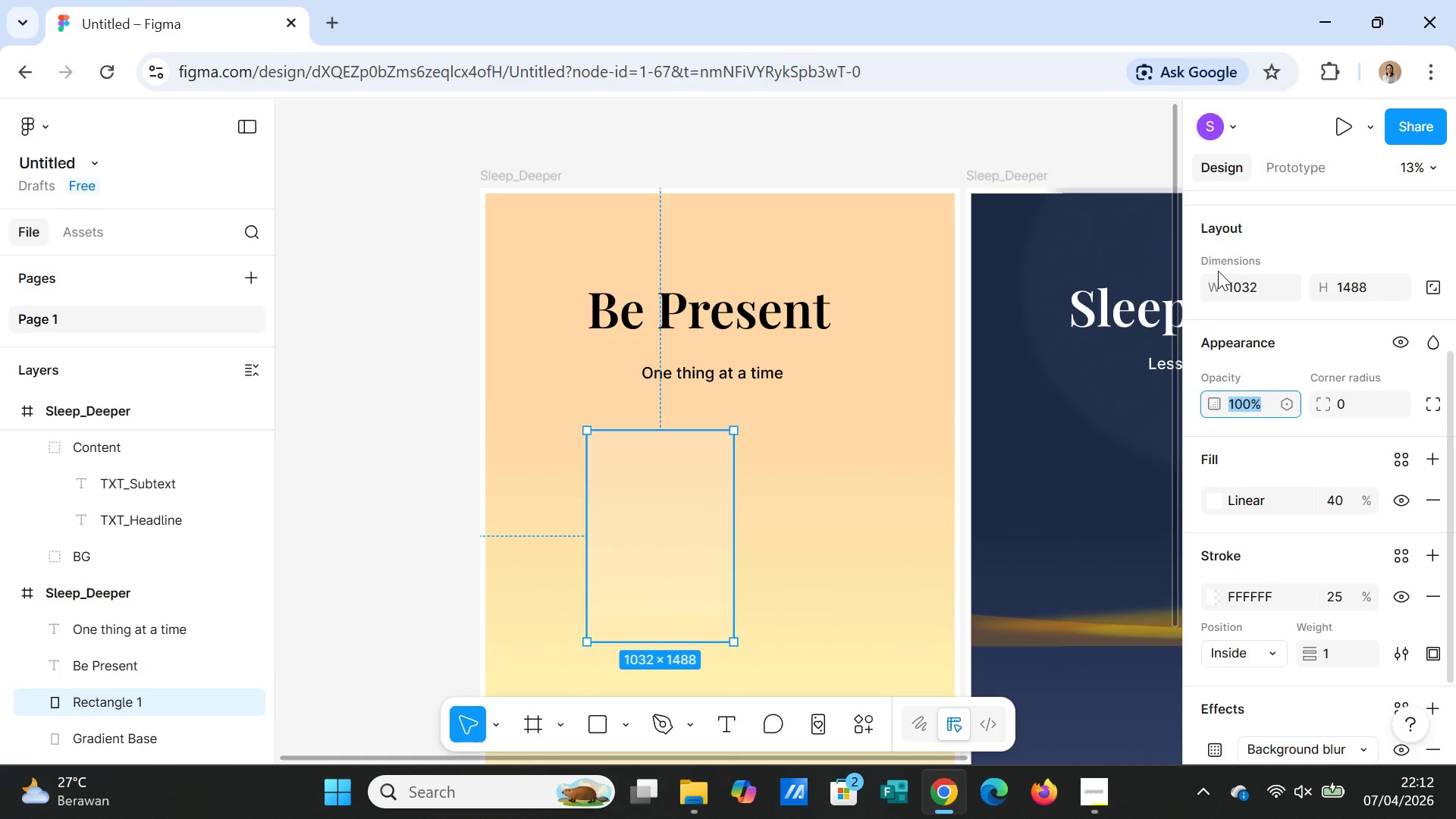 
wait(48.34)
 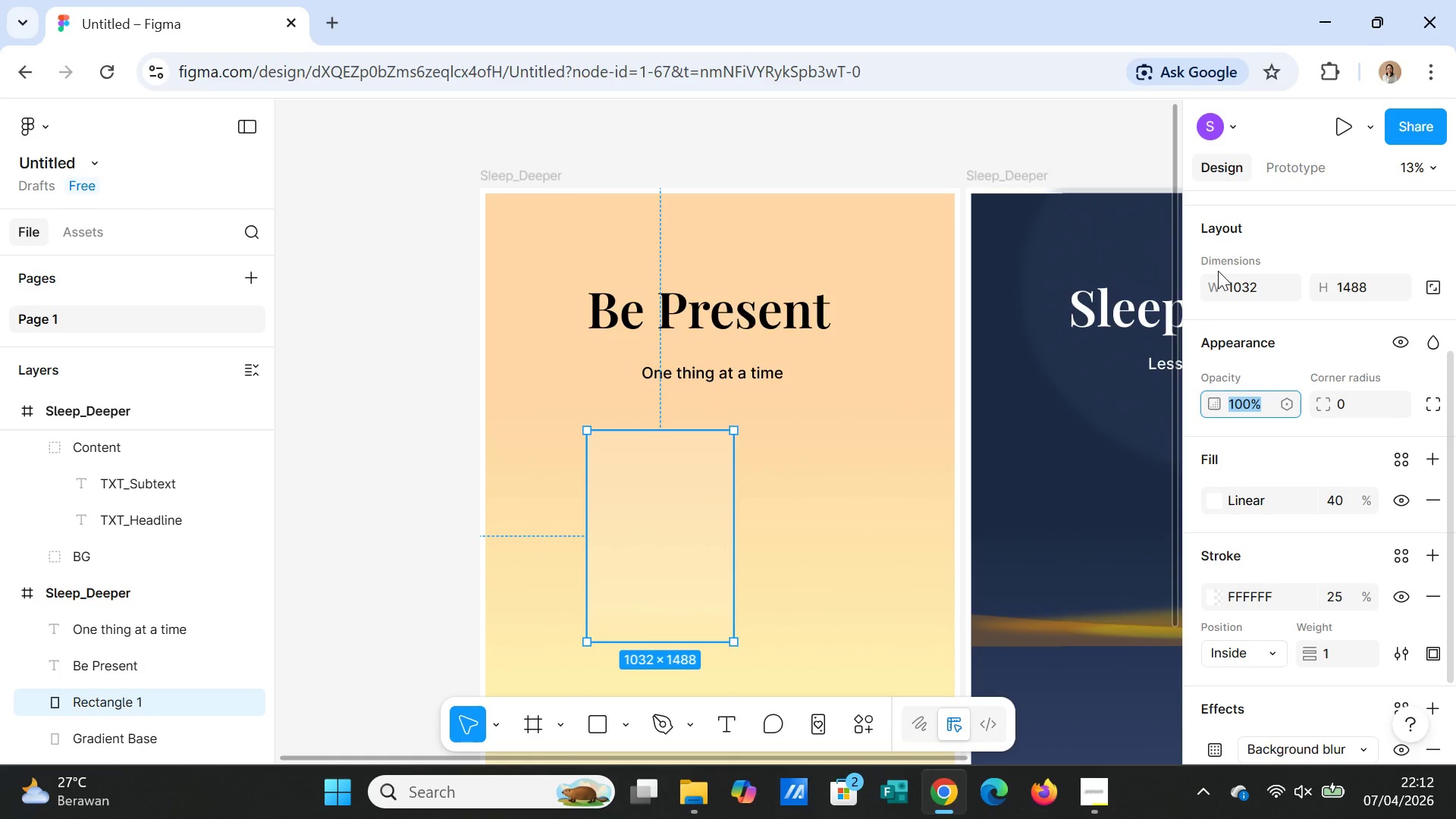 
left_click([1436, 401])
 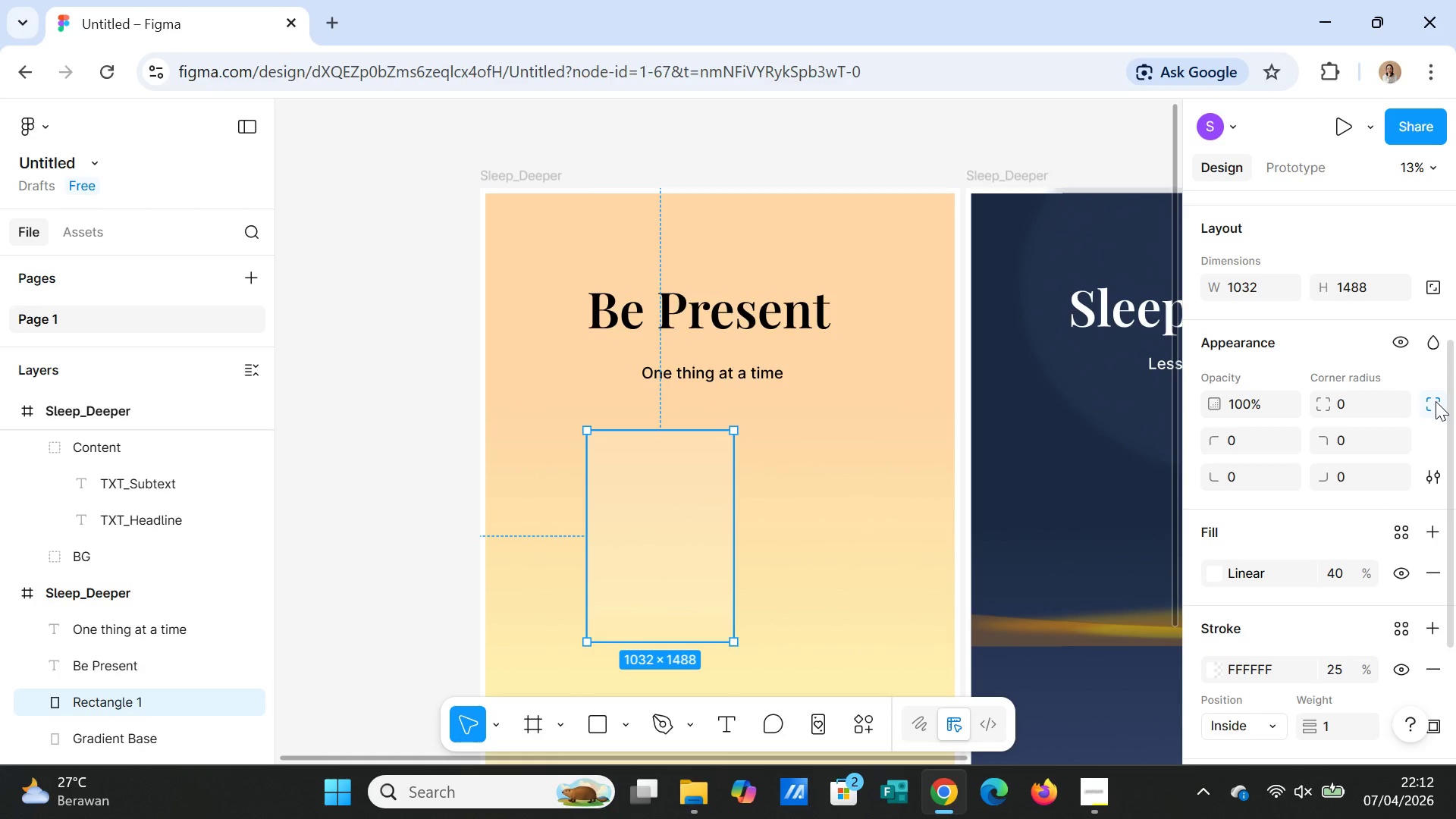 
left_click([1436, 401])
 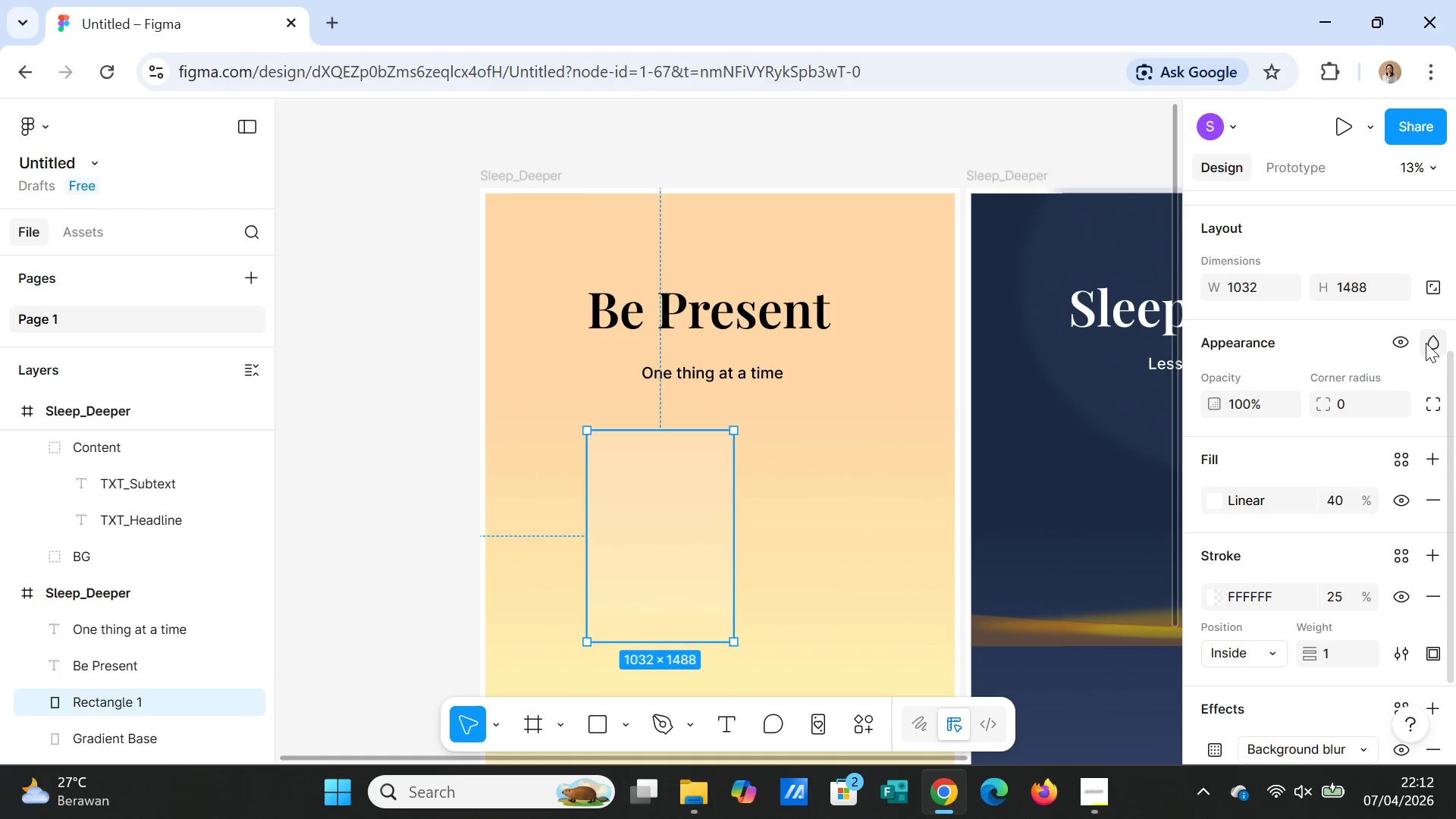 
left_click([1431, 342])
 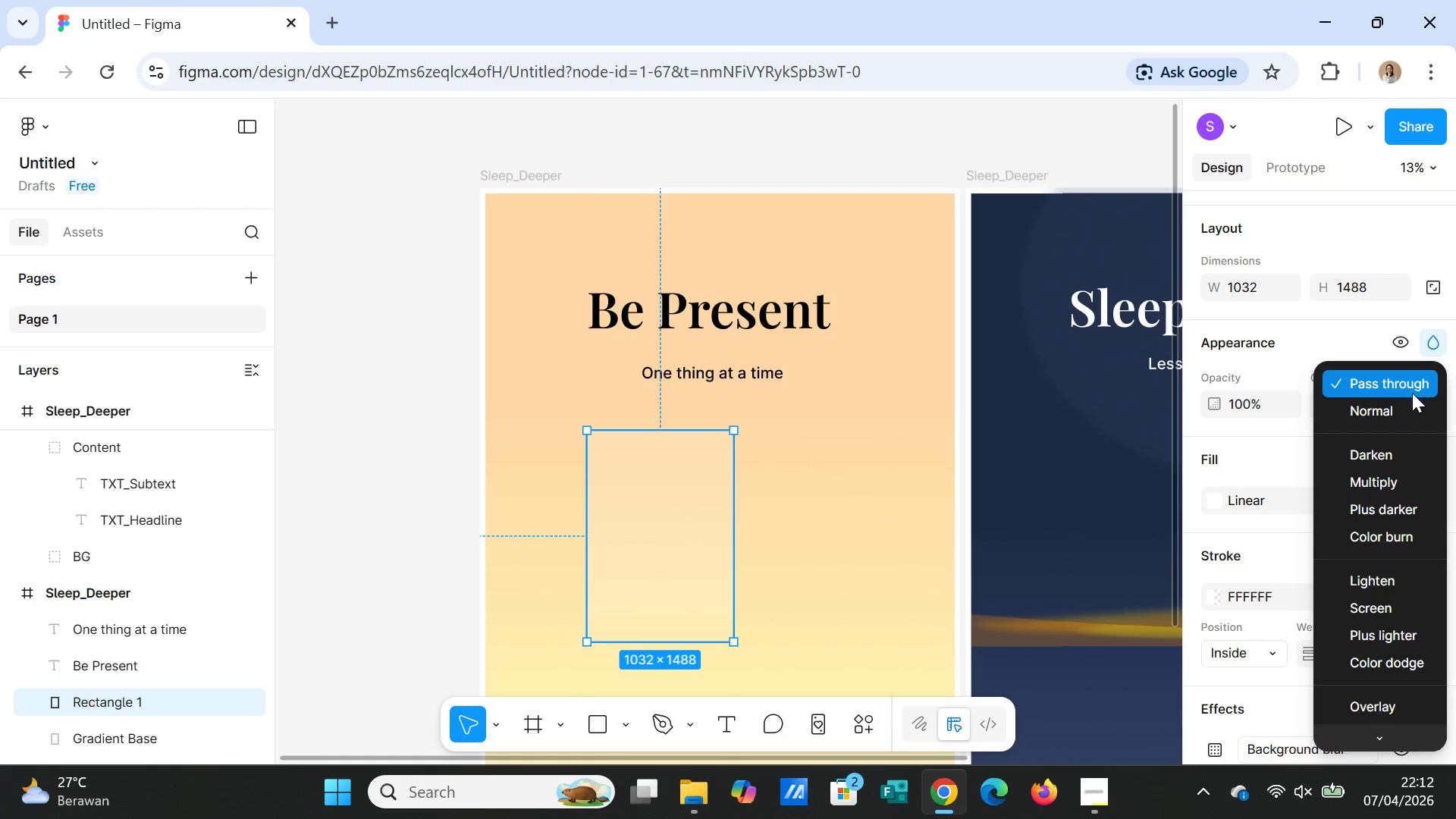 
left_click([1404, 404])
 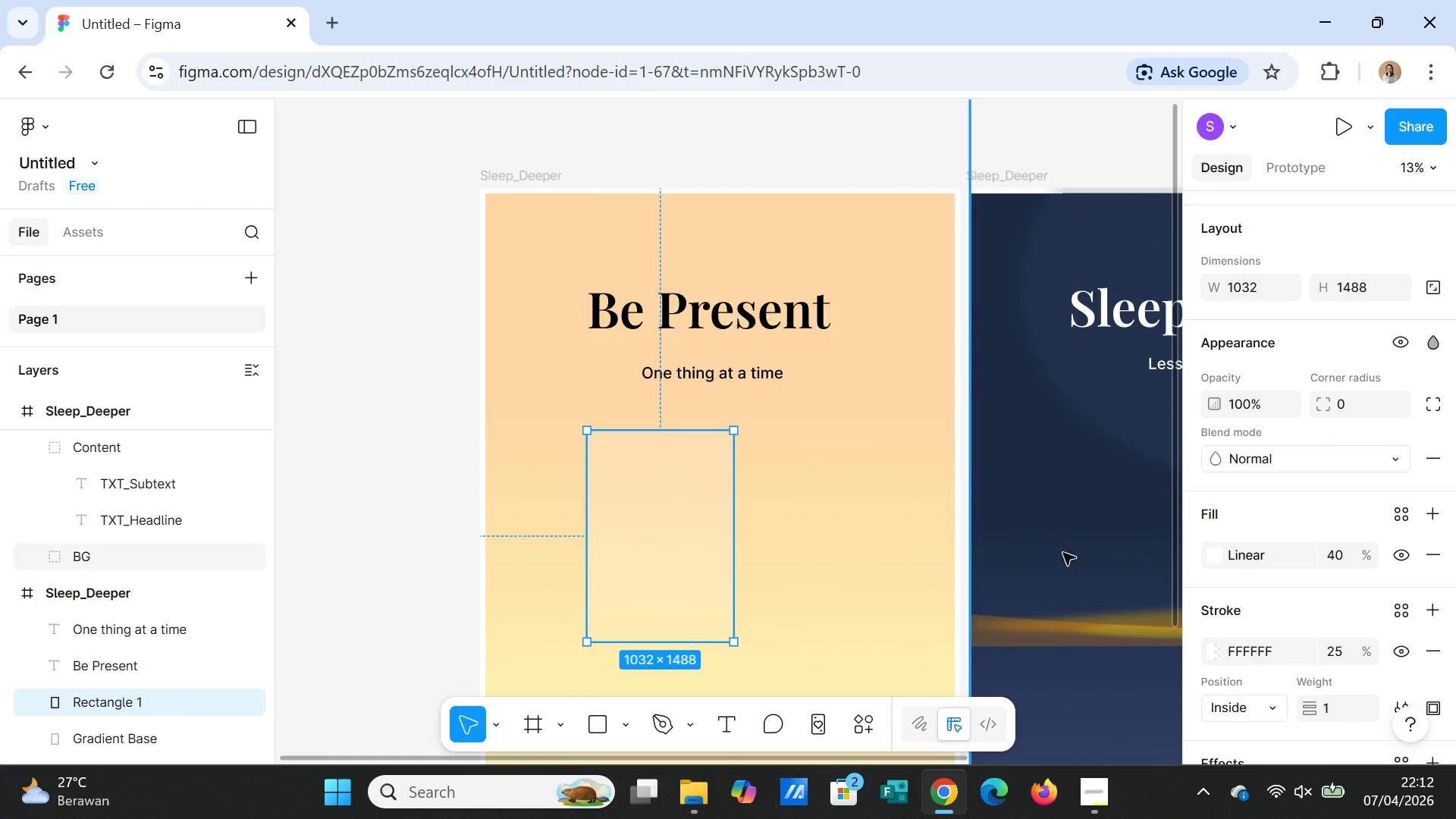 
left_click([821, 535])
 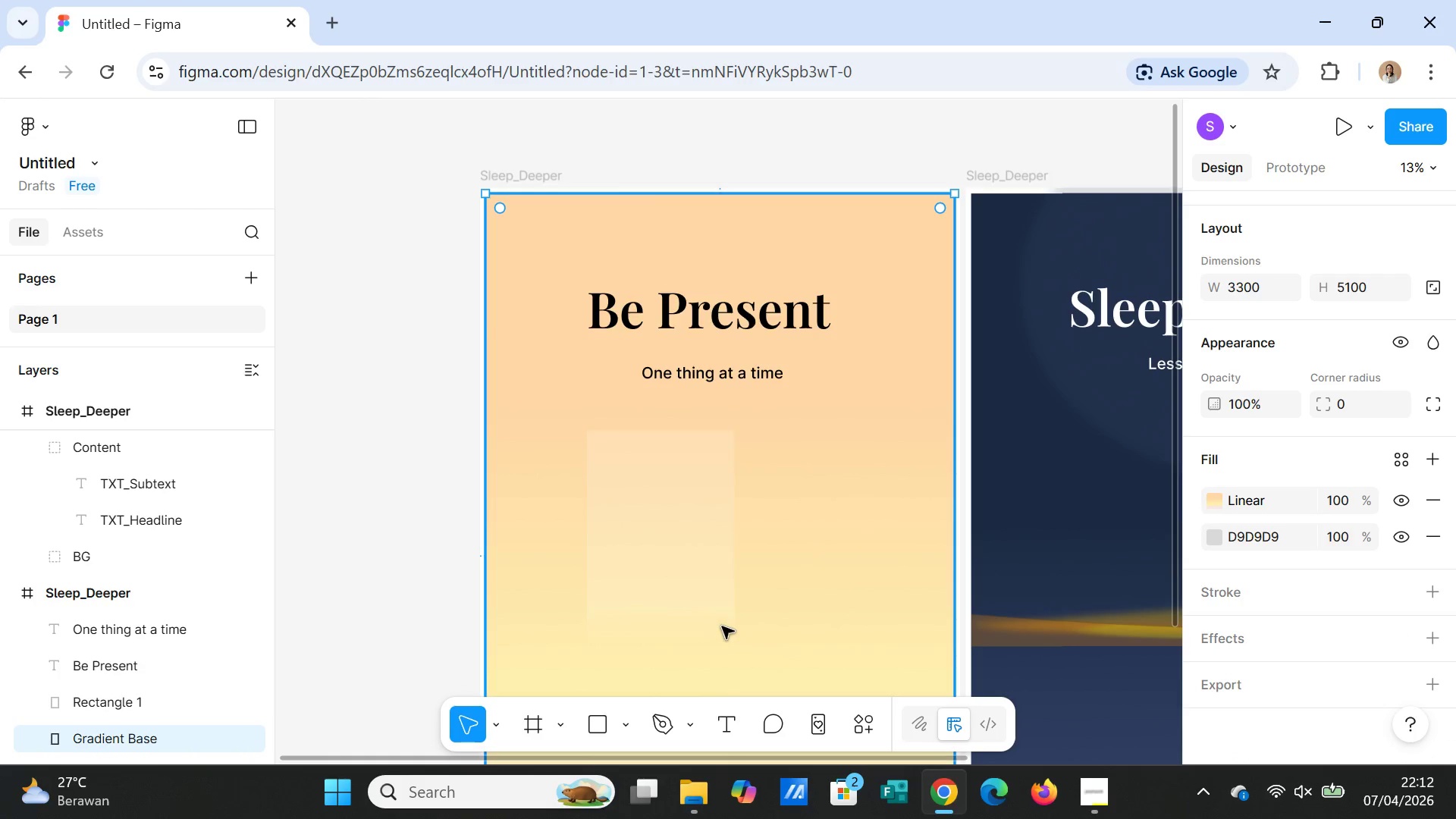 
left_click([698, 599])
 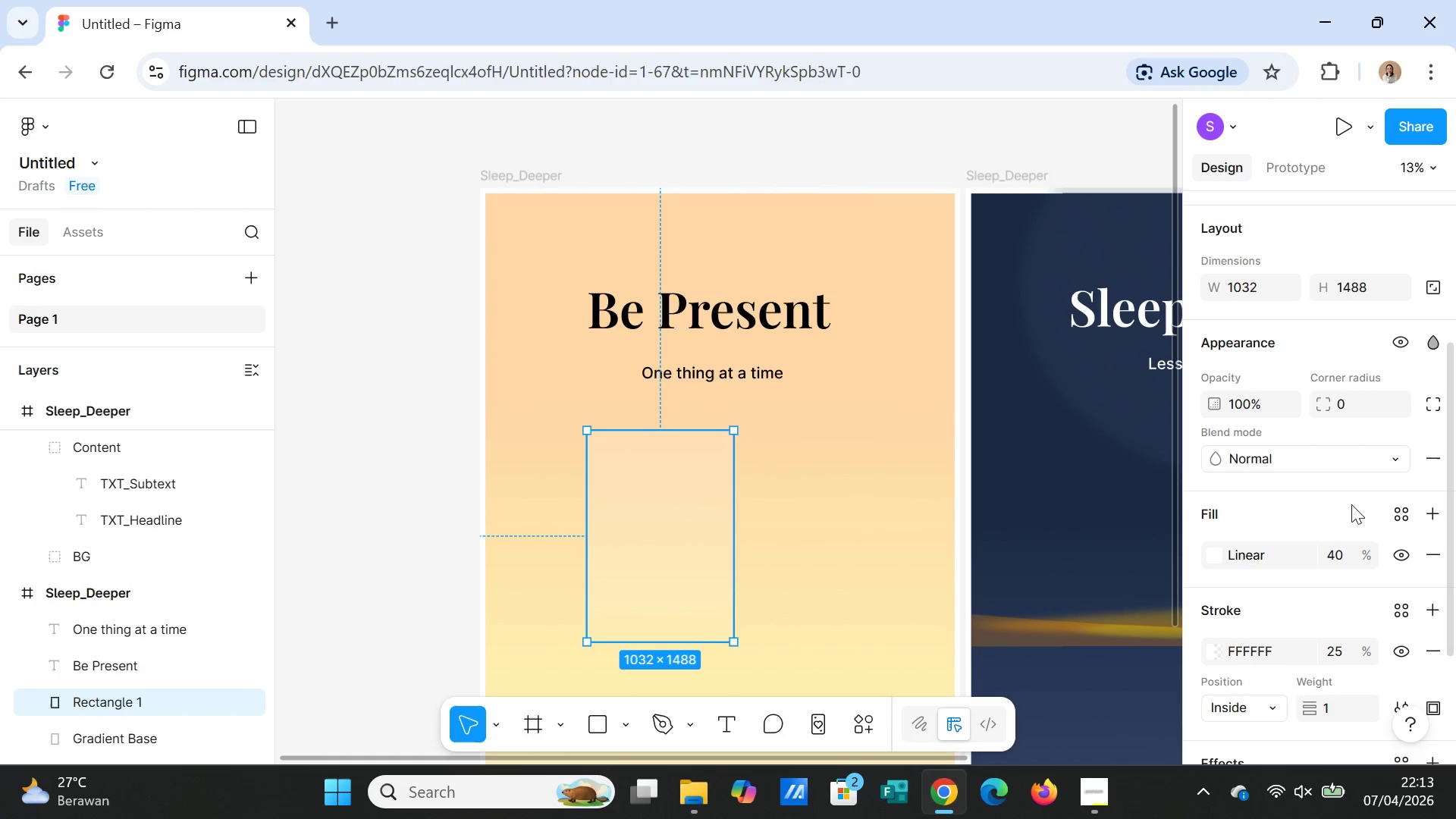 
wait(12.94)
 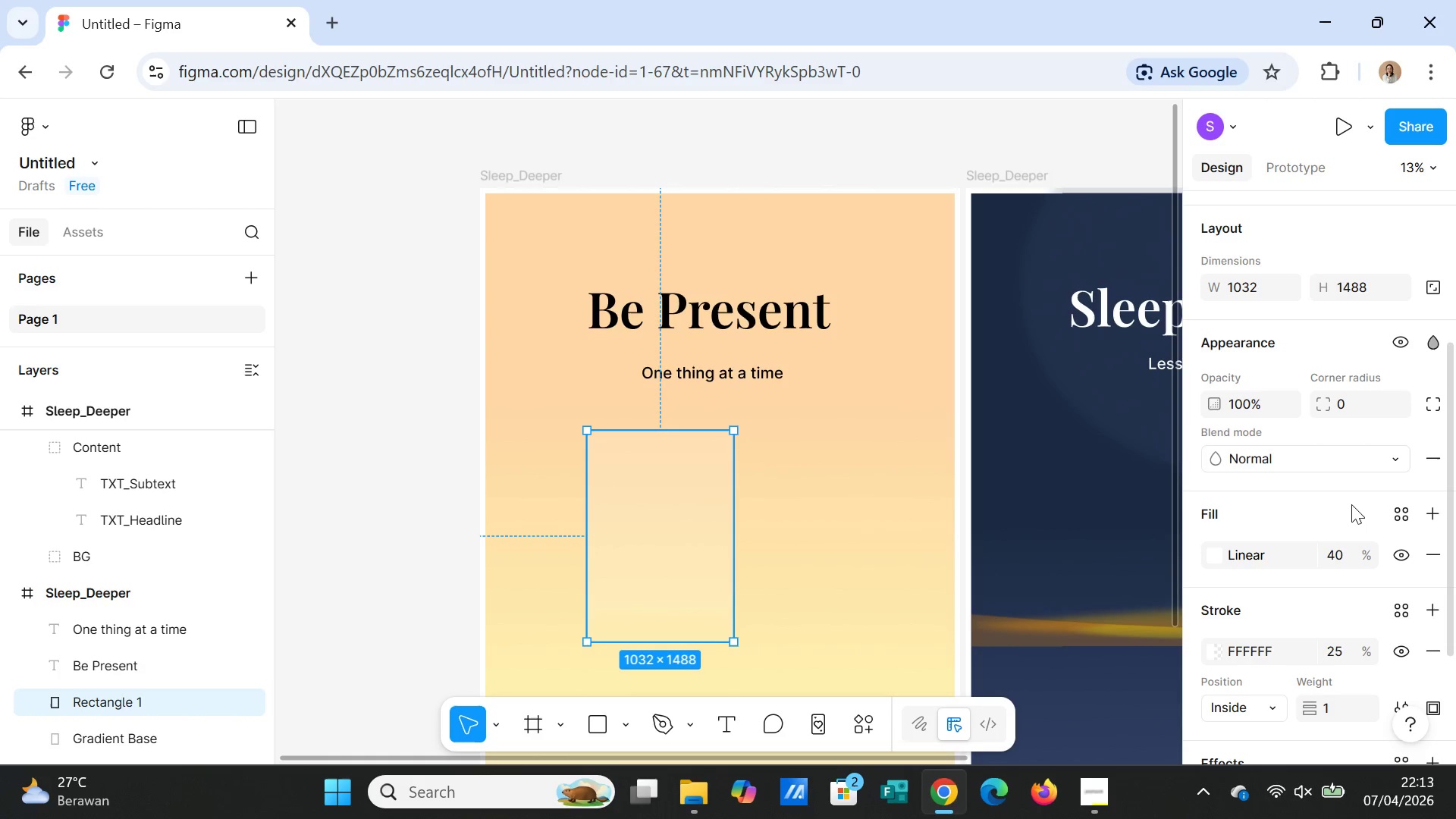 
left_click([1432, 342])
 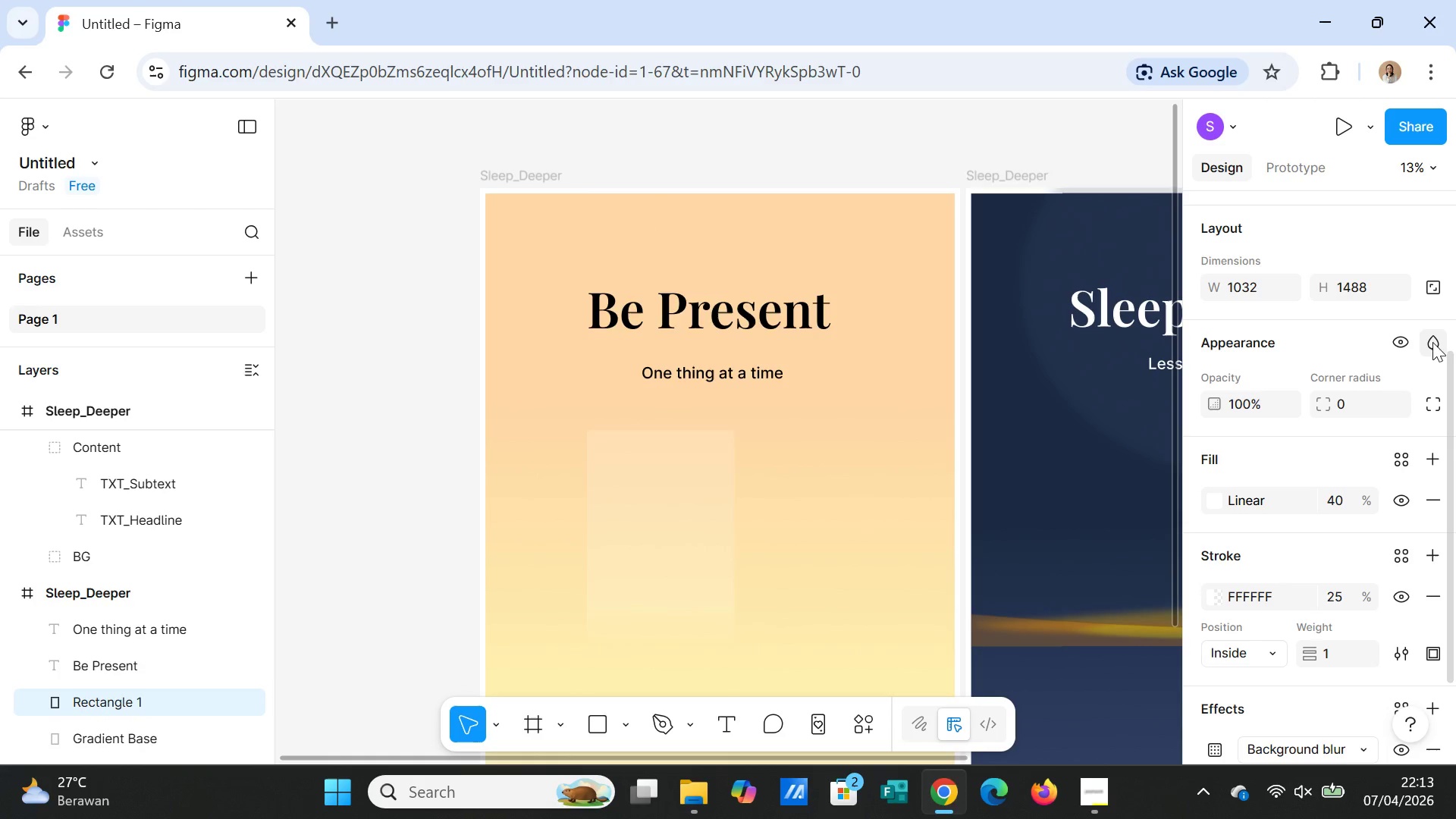 
left_click([1432, 342])
 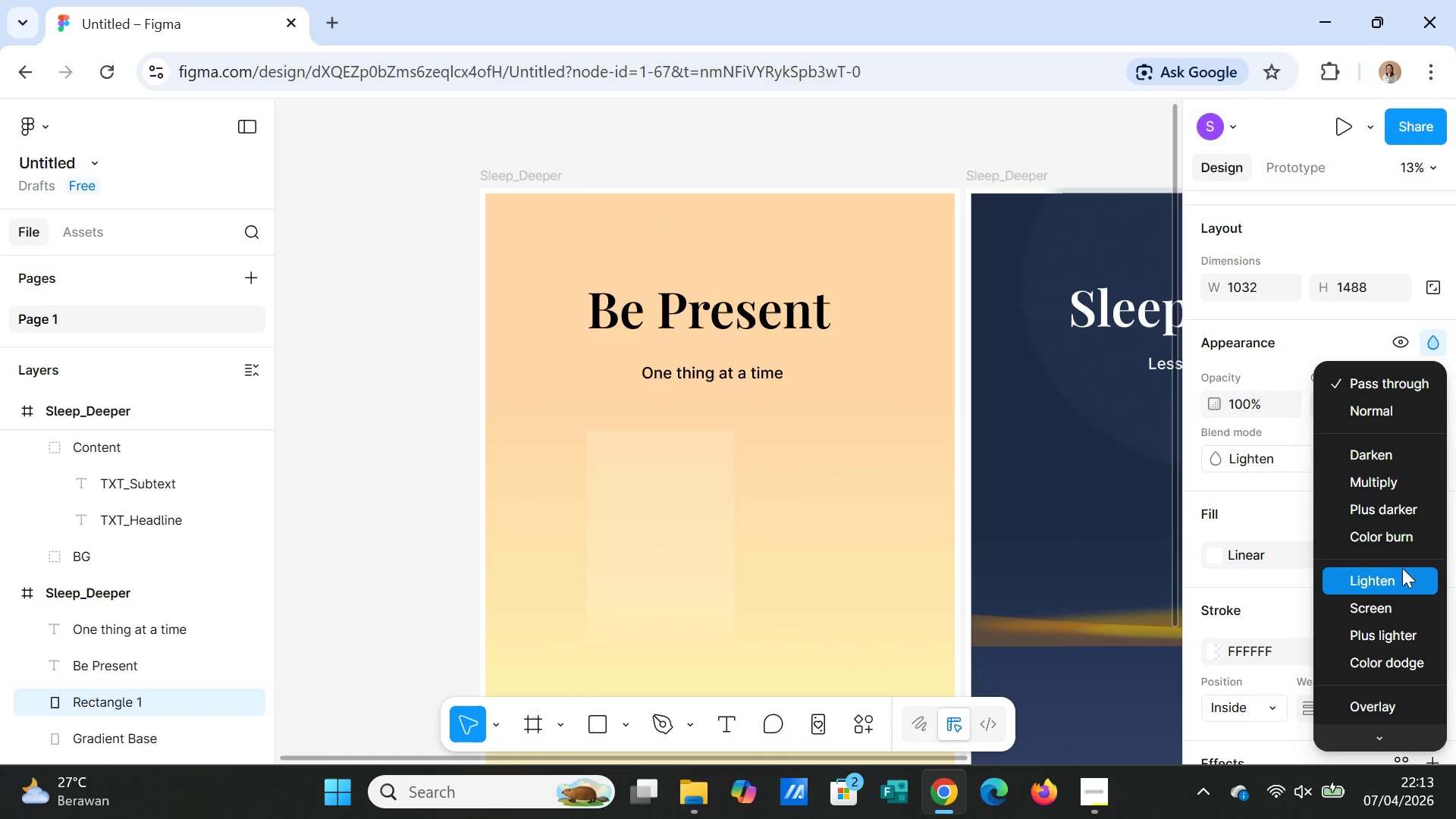 
wait(9.66)
 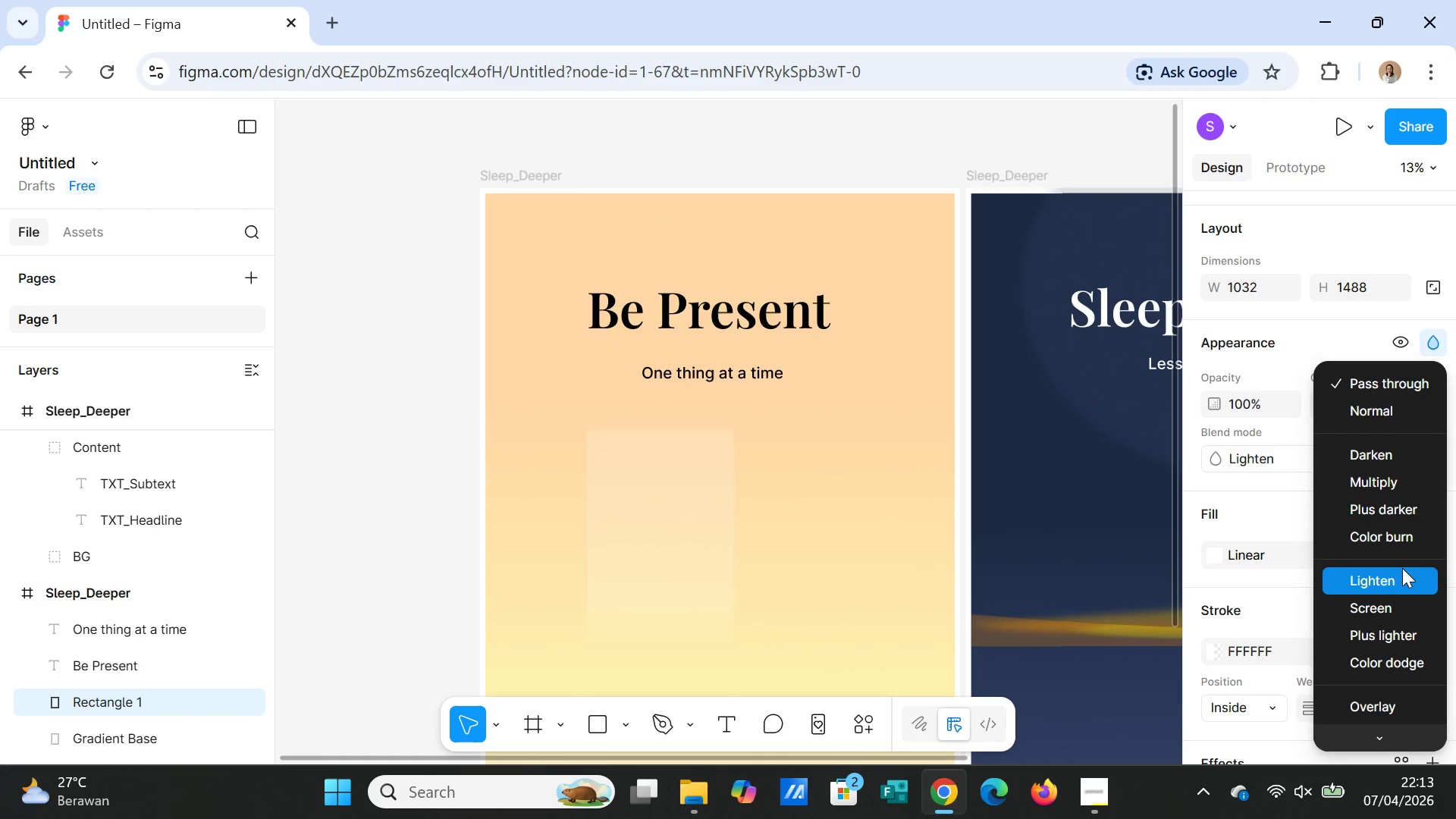 
left_click([1390, 726])
 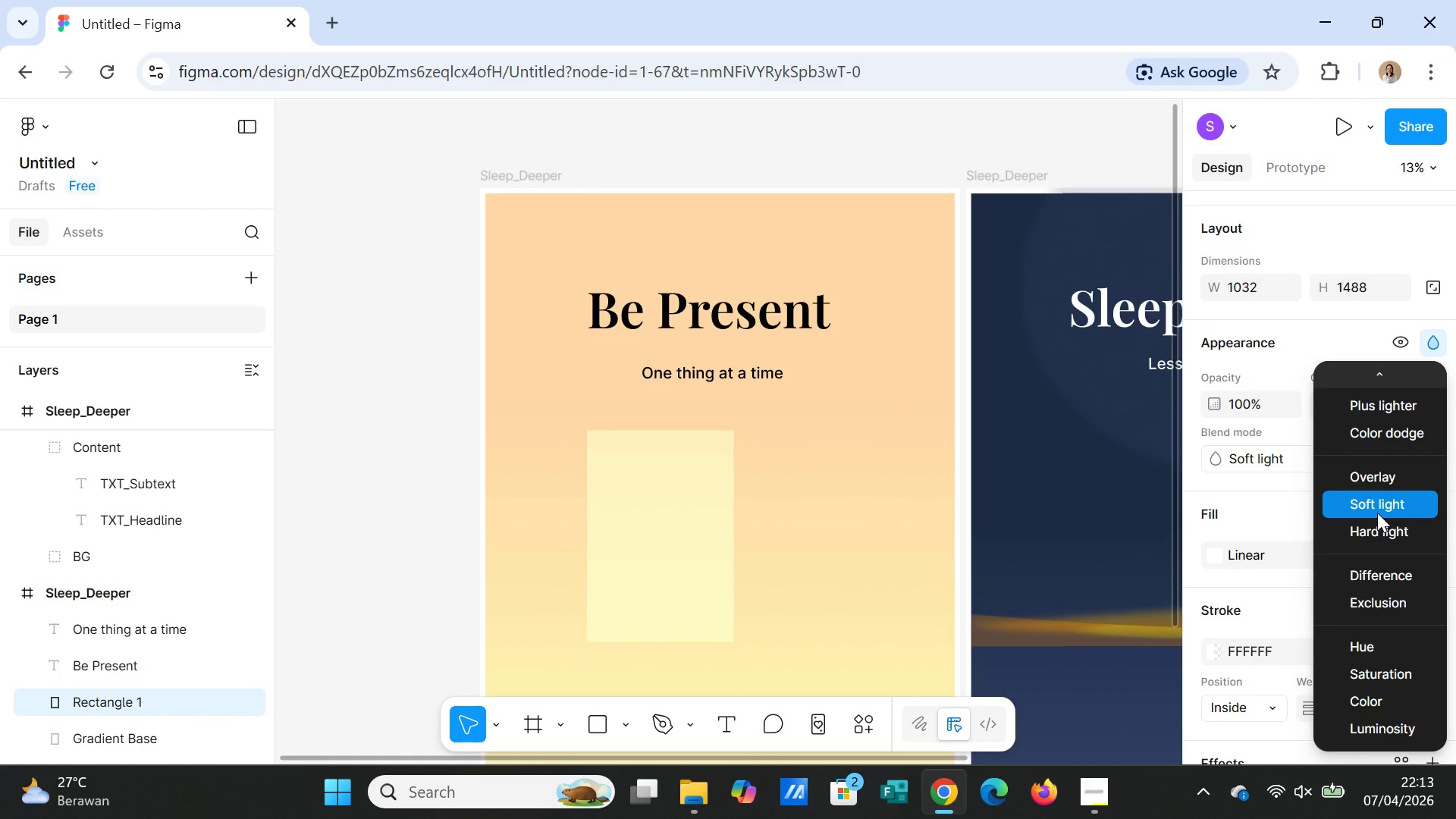 
left_click([1377, 513])
 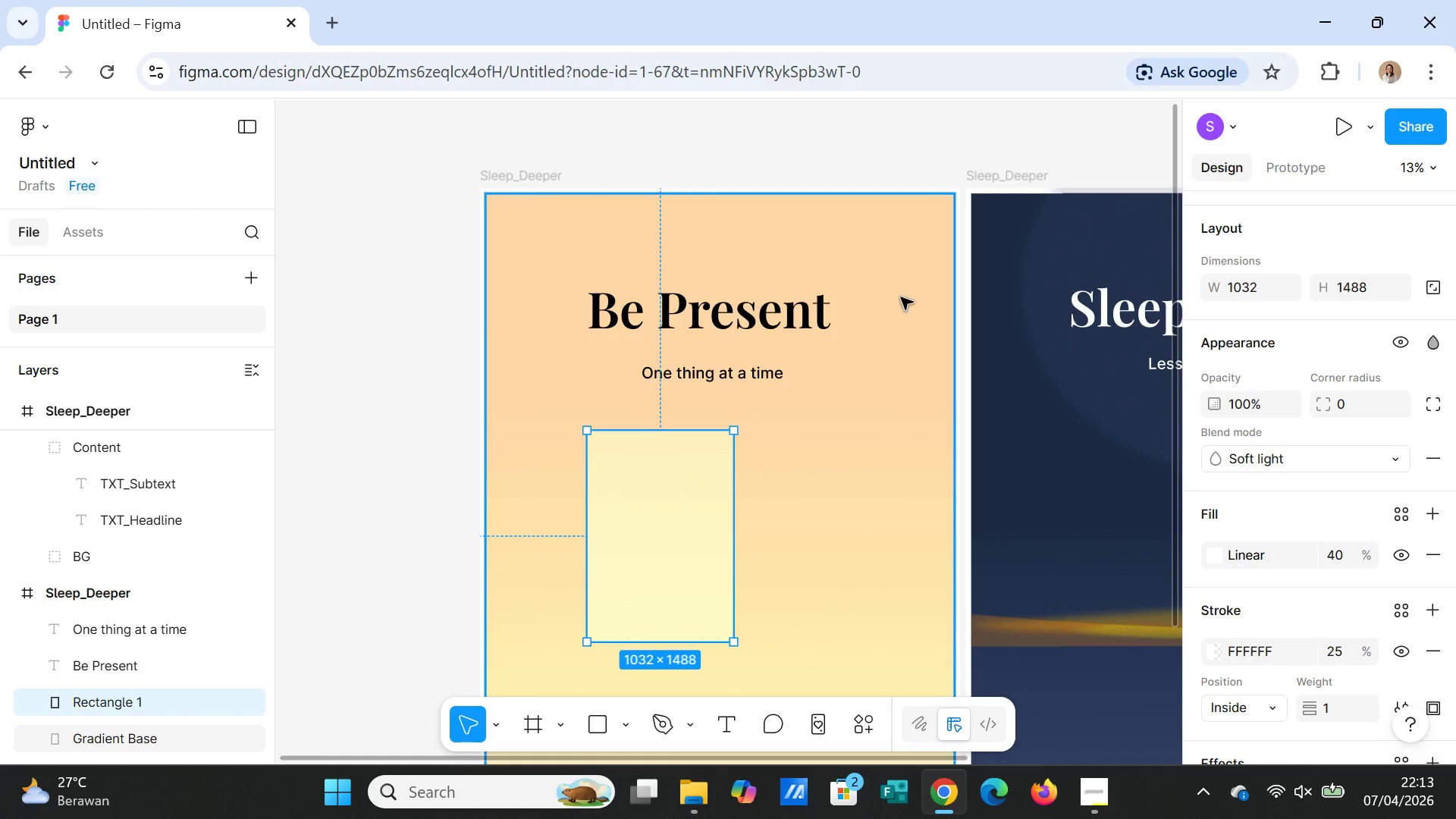 
left_click([908, 268])
 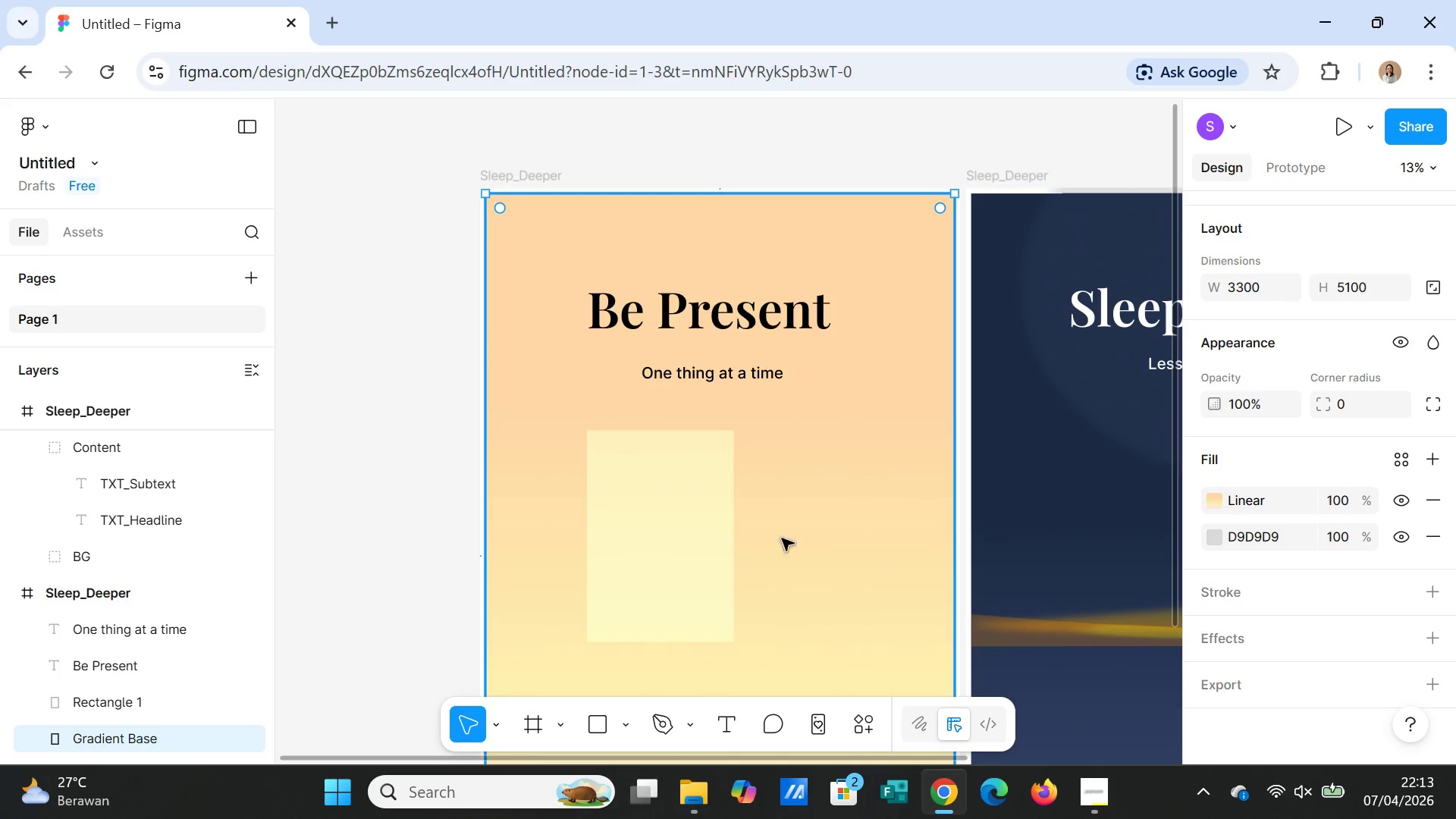 
wait(6.08)
 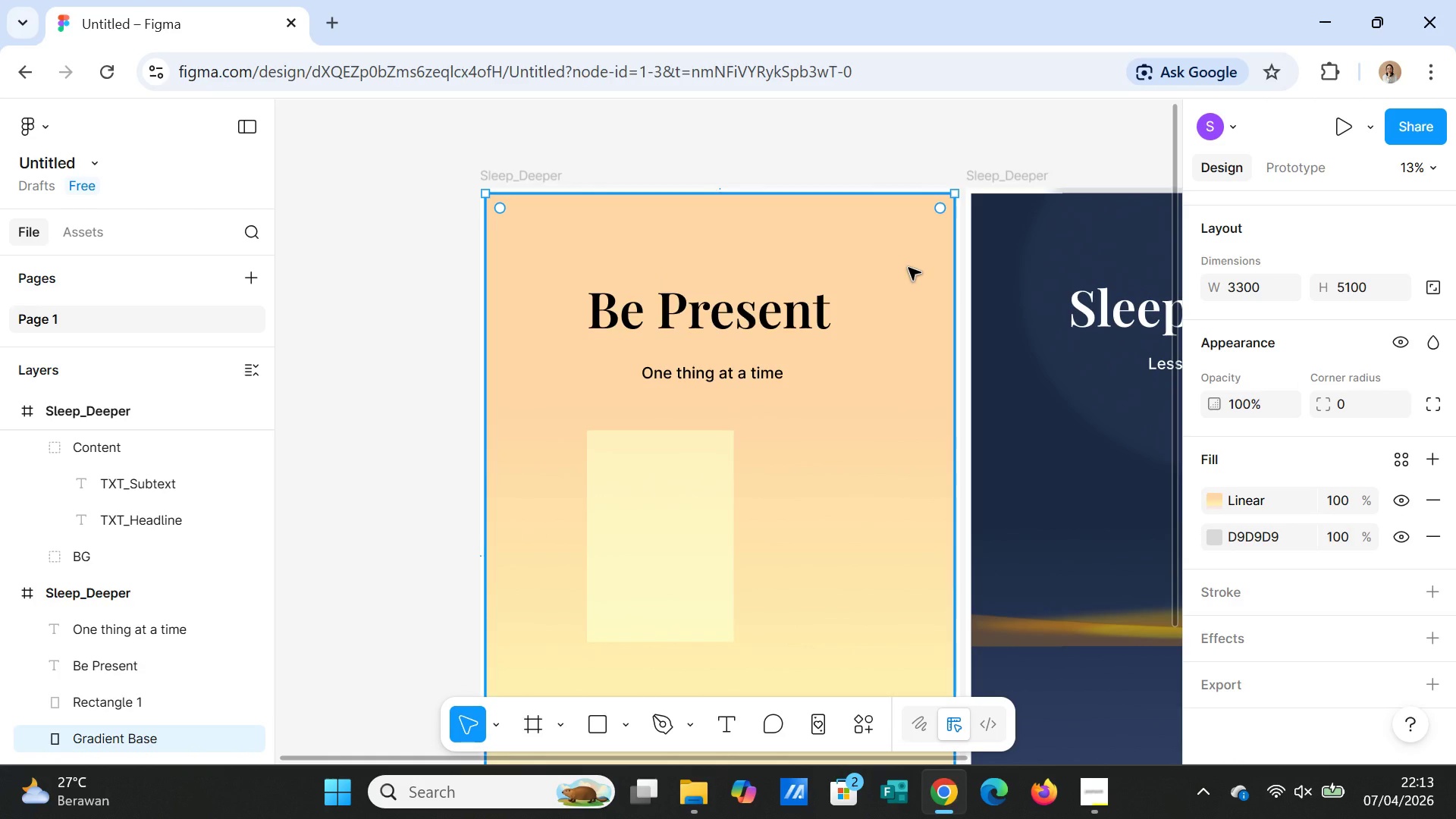 
left_click([719, 534])
 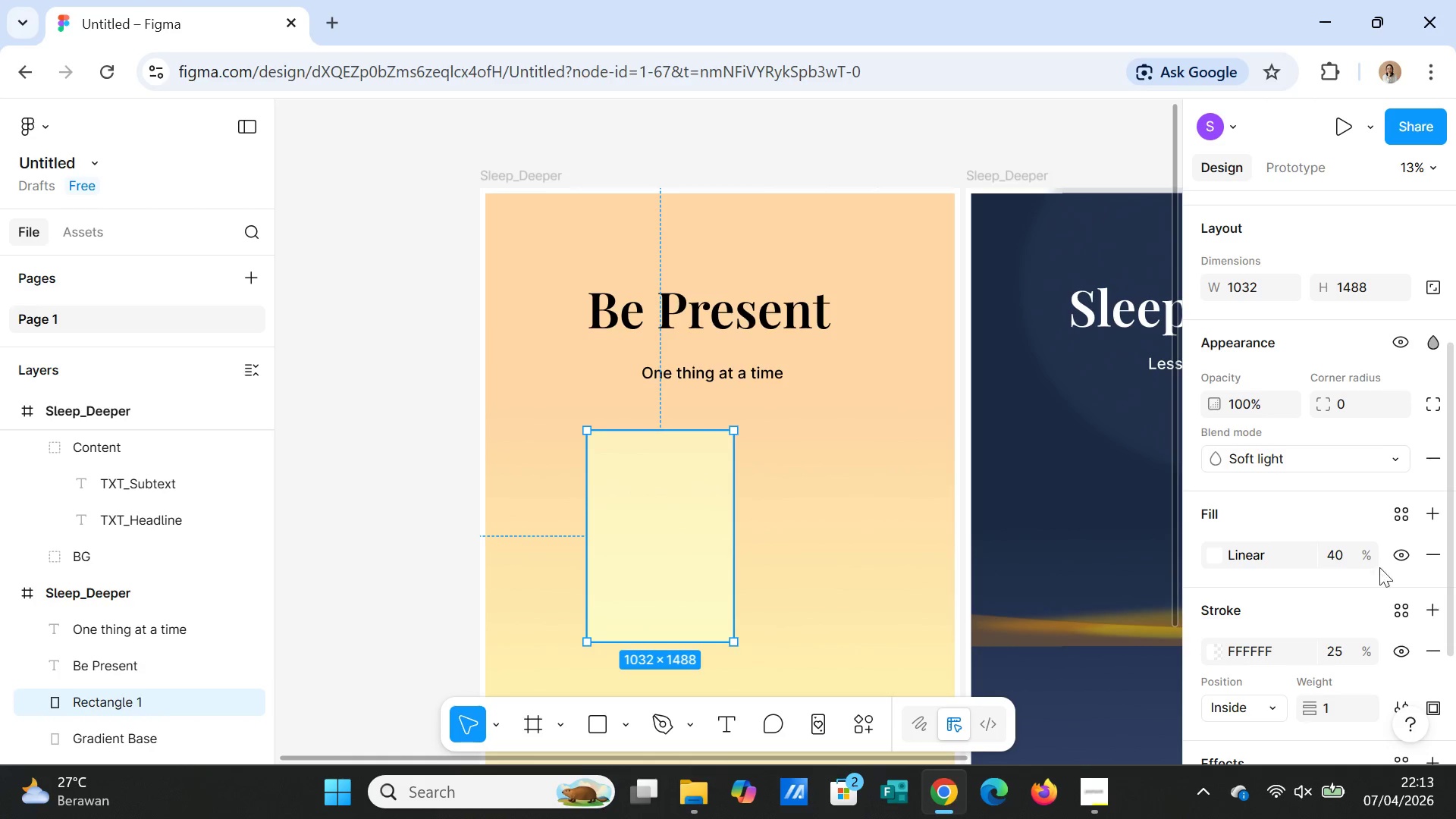 
scroll: coordinate [1363, 601], scroll_direction: down, amount: 6.0
 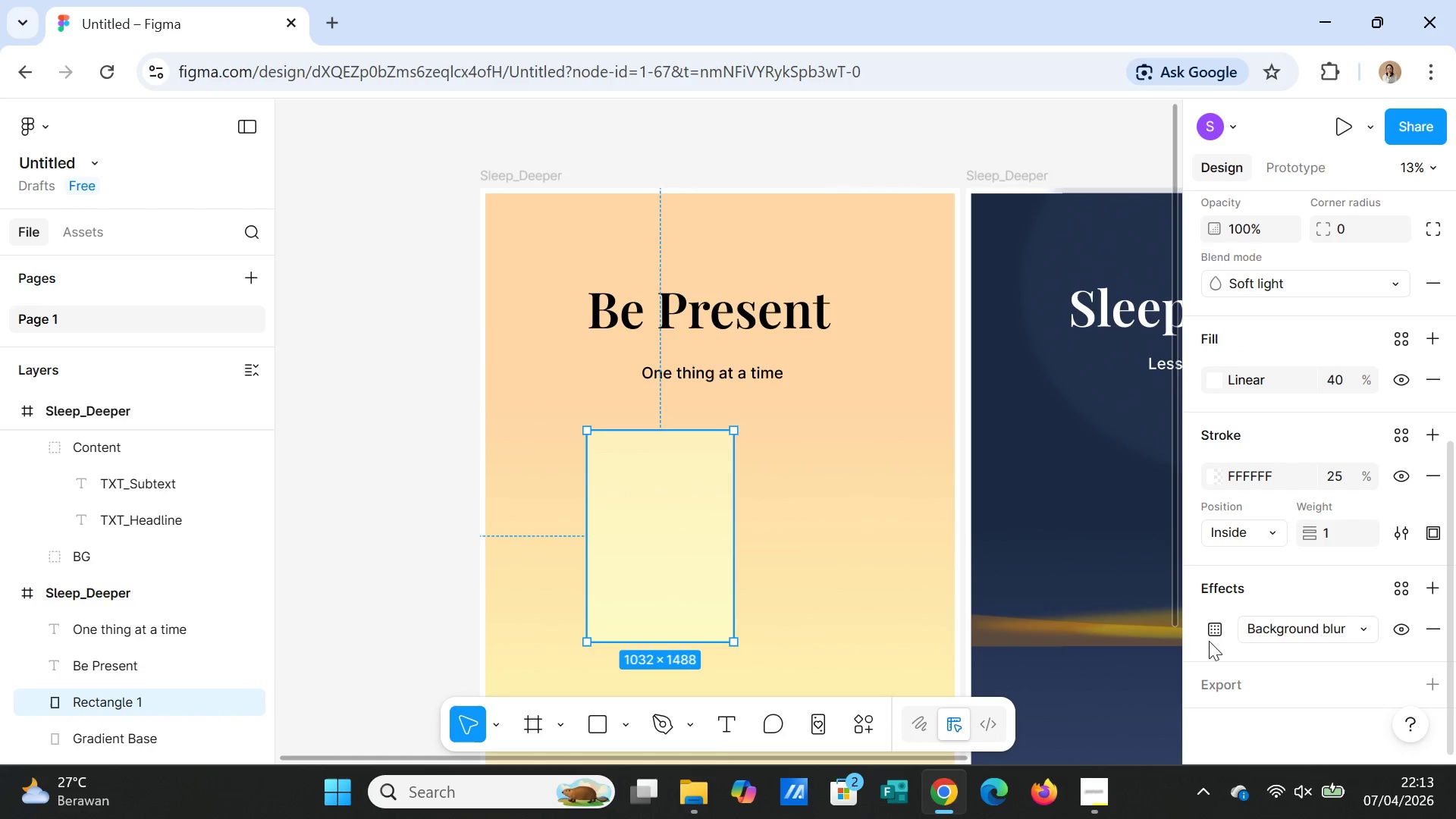 
left_click([1213, 629])
 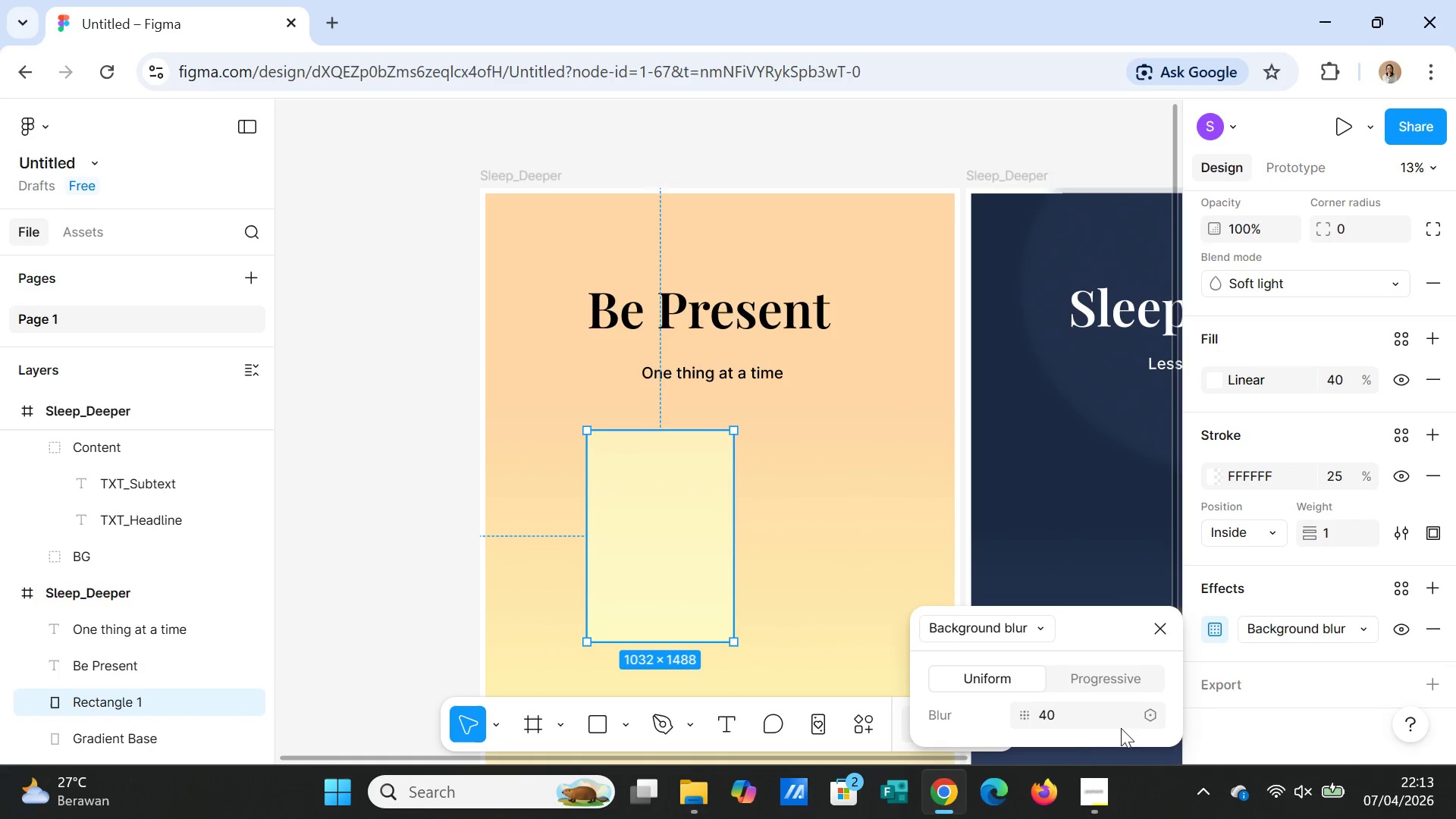 
left_click([1083, 723])
 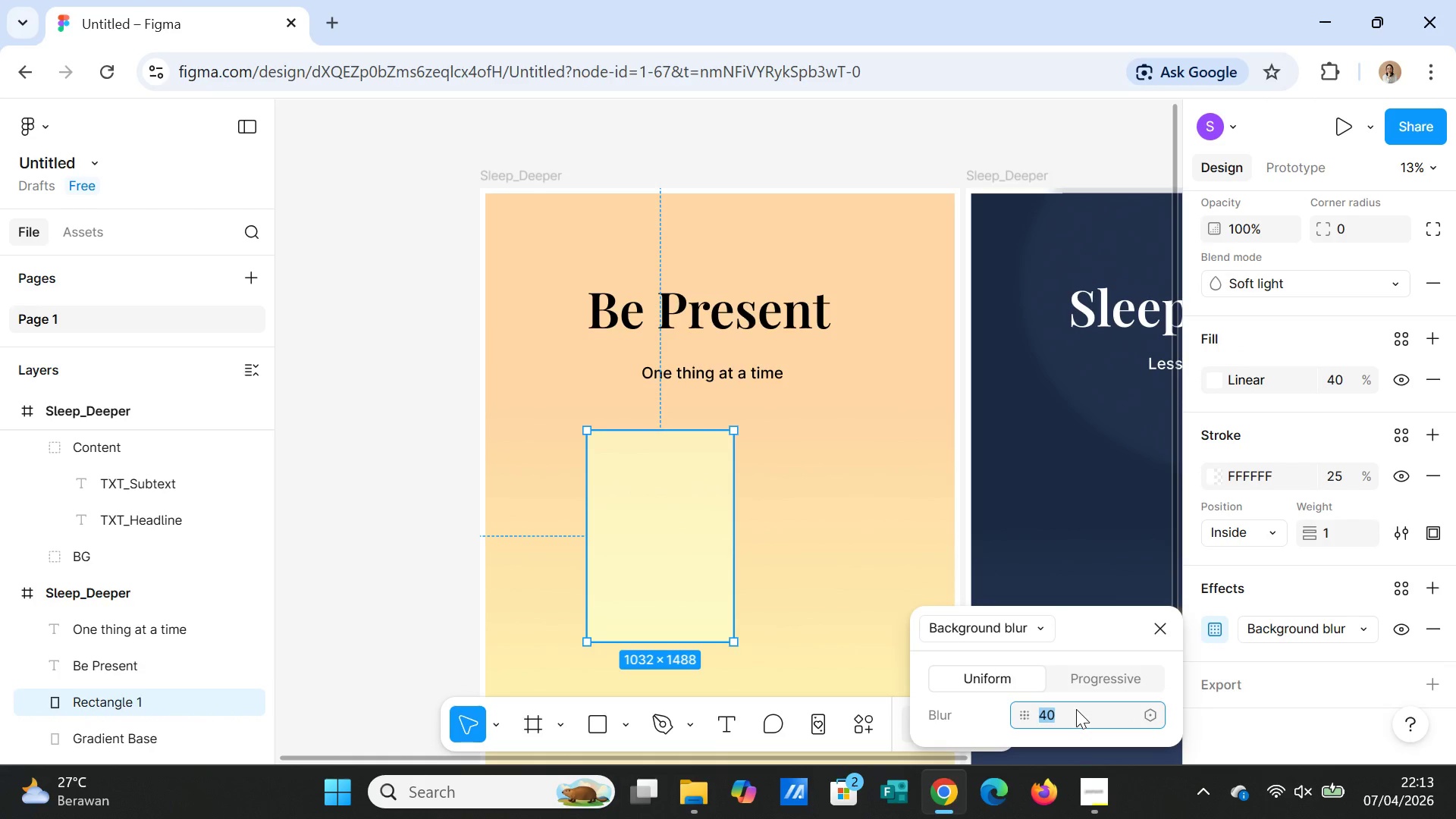 
type(30)
 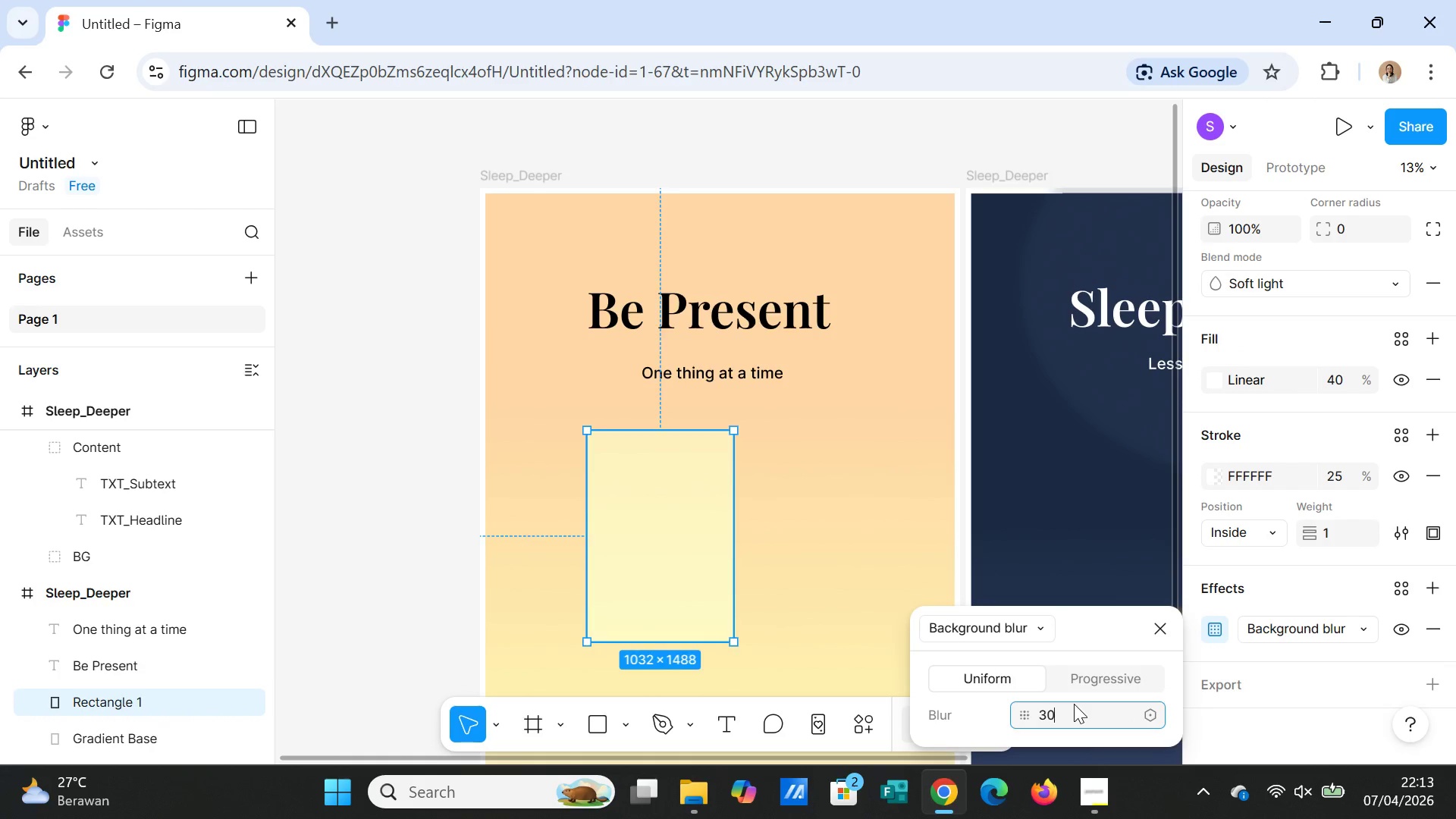 
key(Enter)
 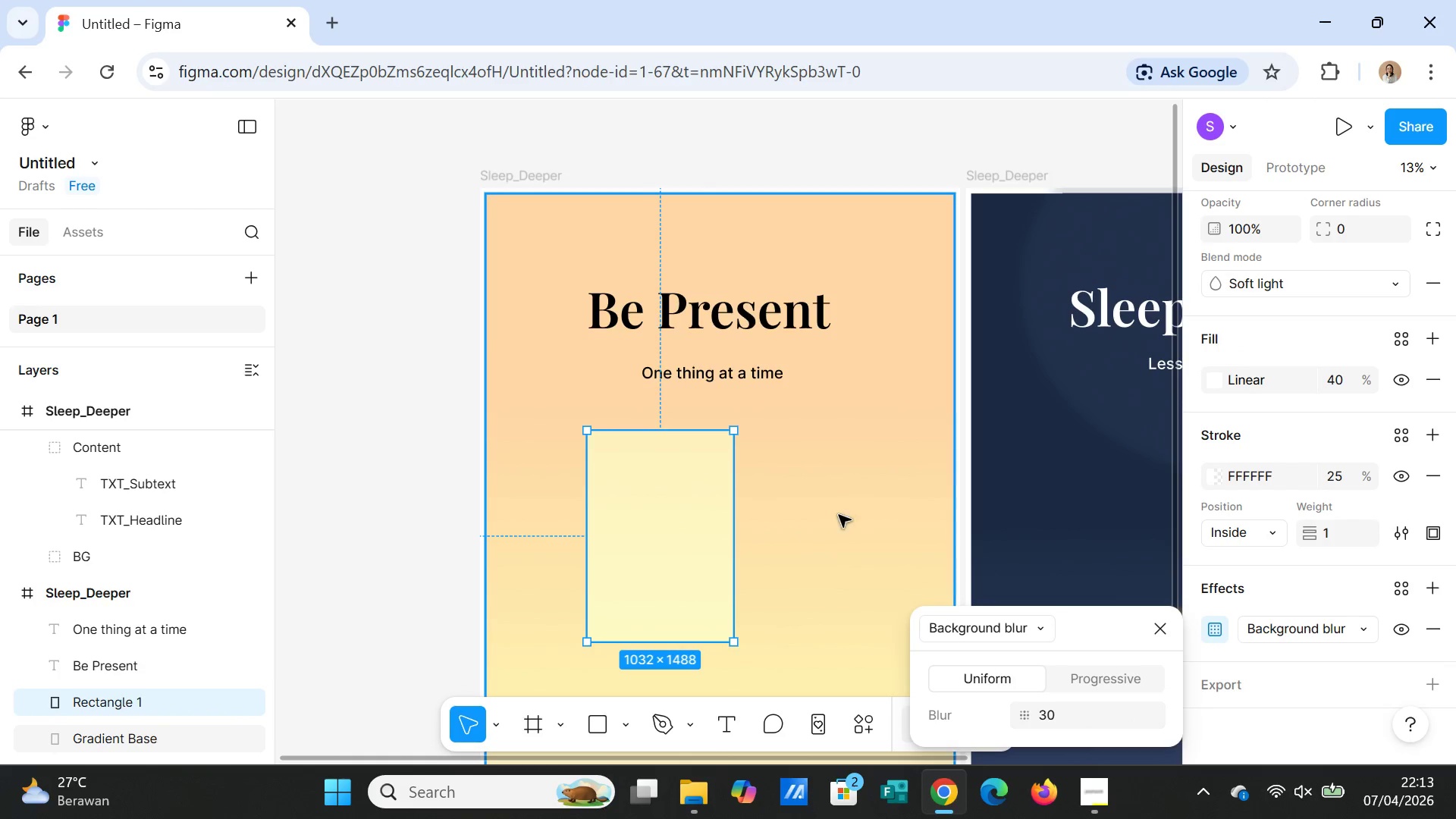 
left_click([840, 513])
 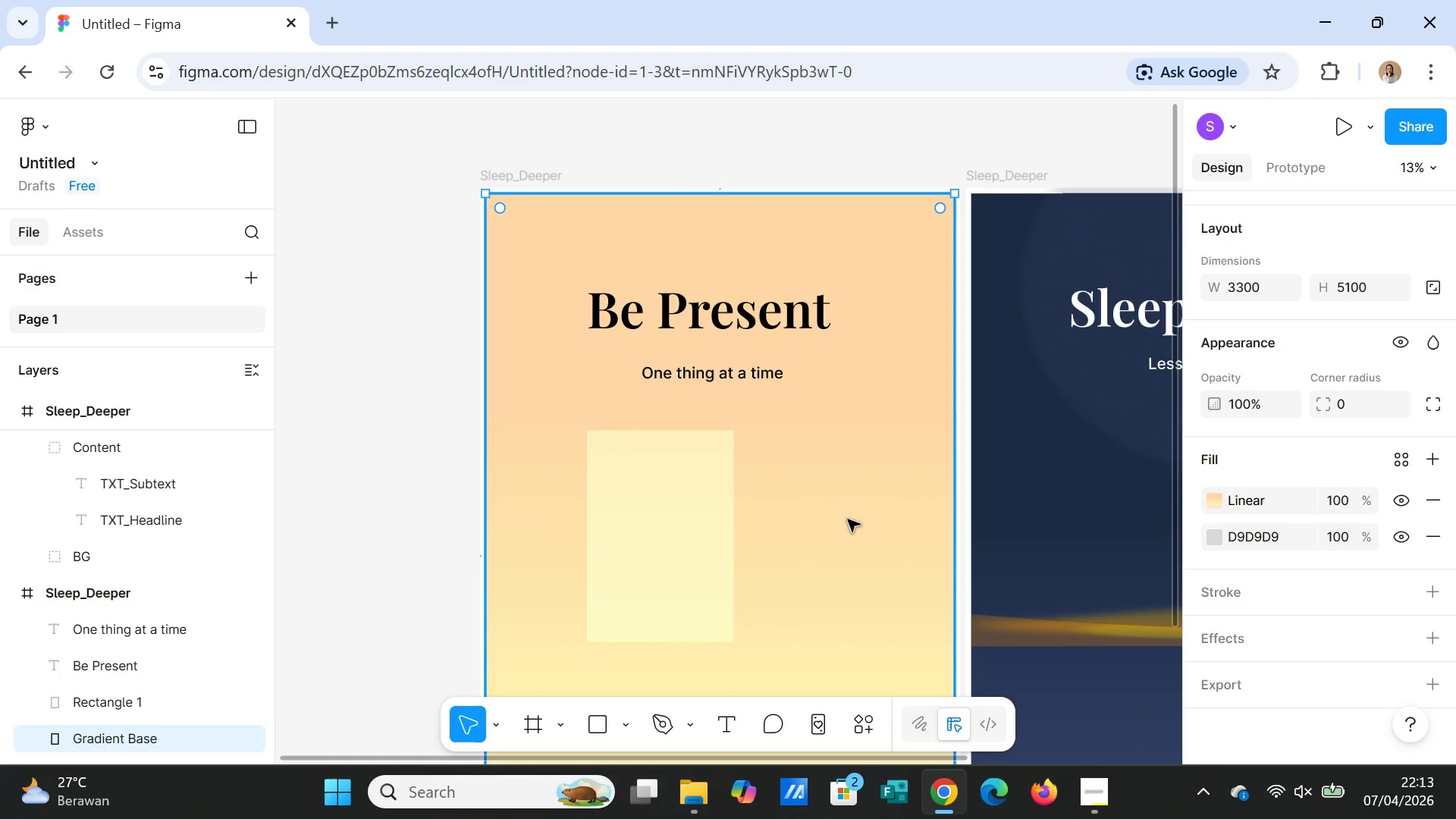 
scroll: coordinate [855, 526], scroll_direction: down, amount: 4.0
 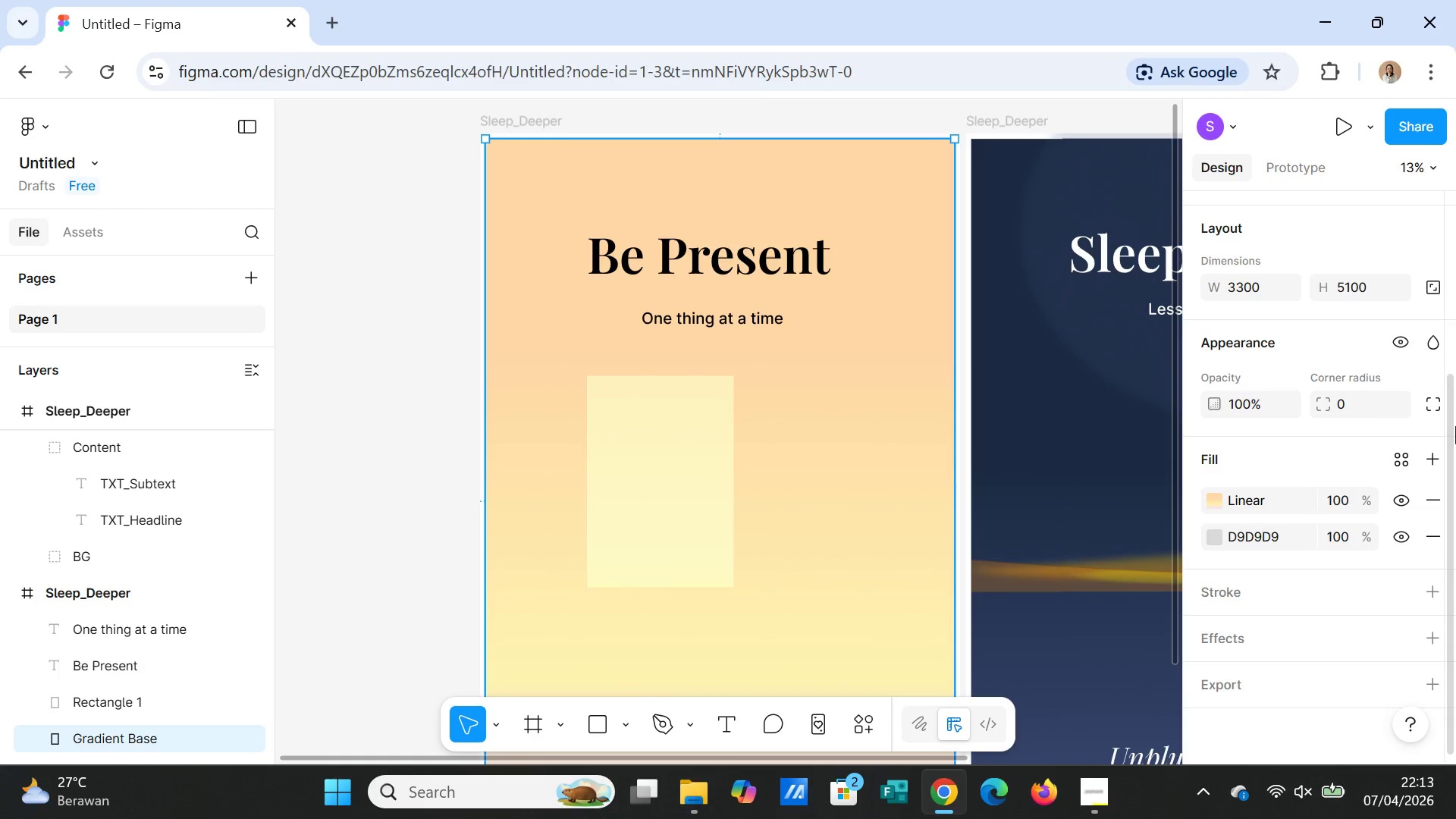 
wait(15.27)
 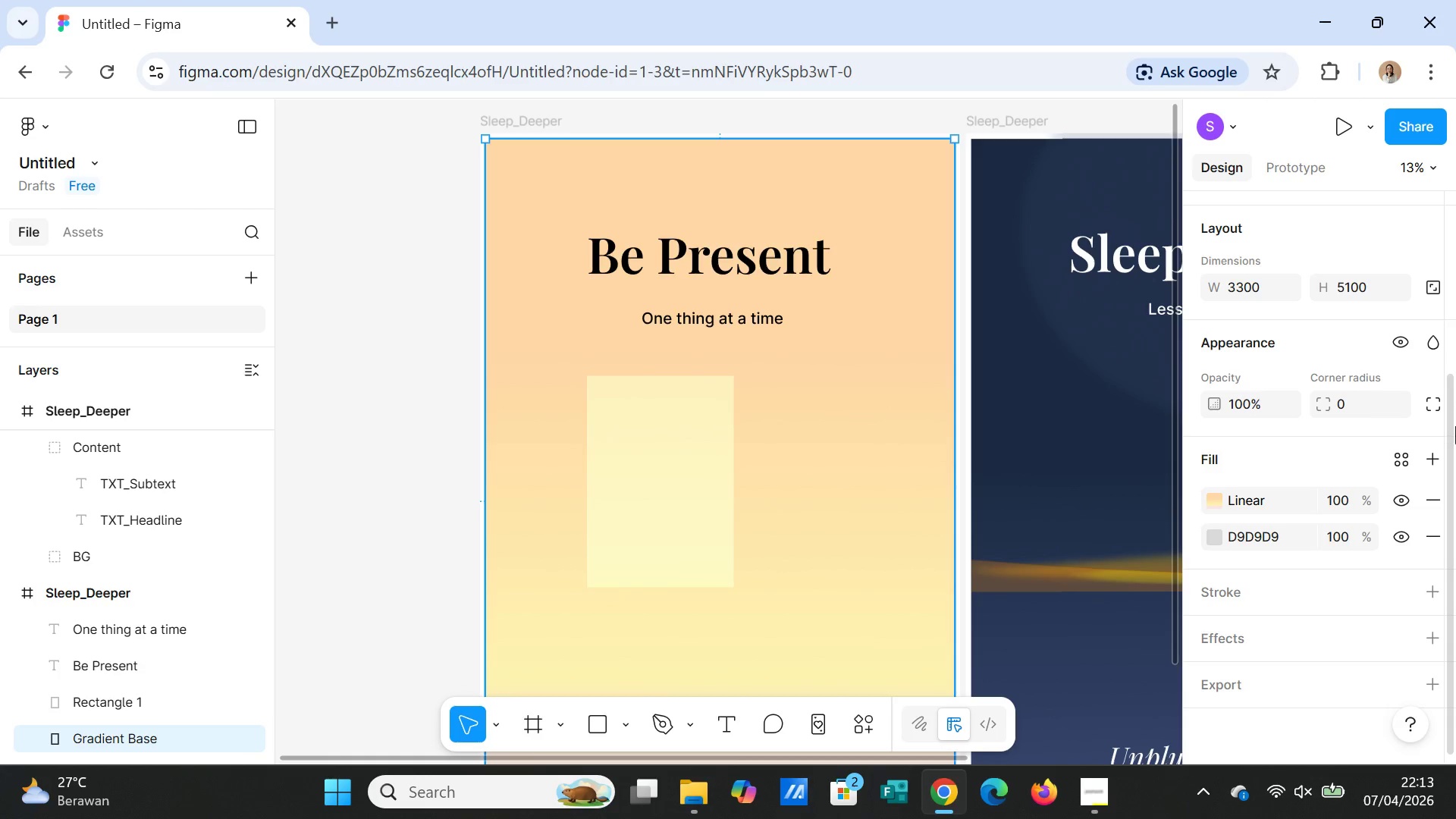 
left_click([701, 491])
 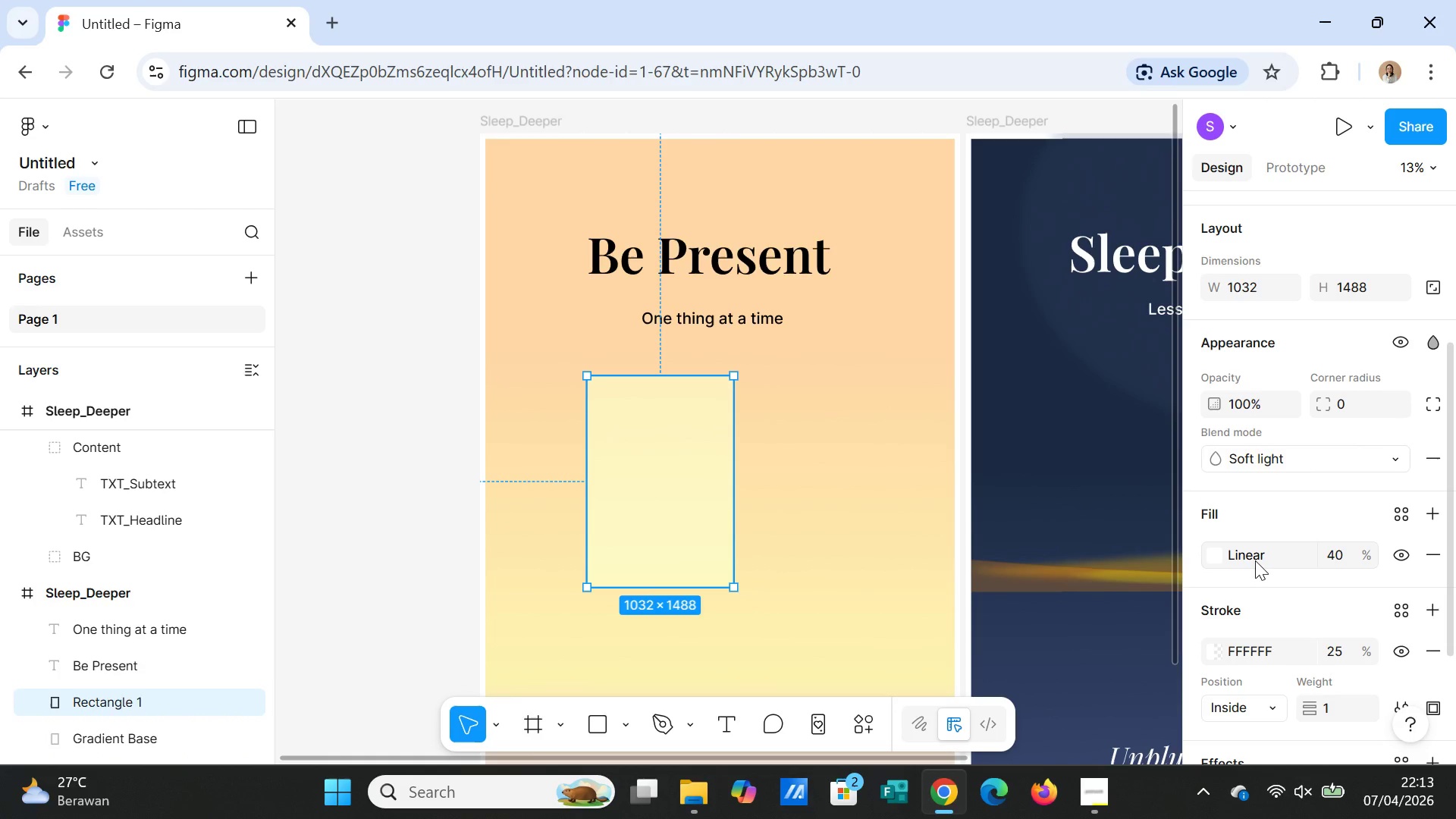 
left_click([1254, 560])
 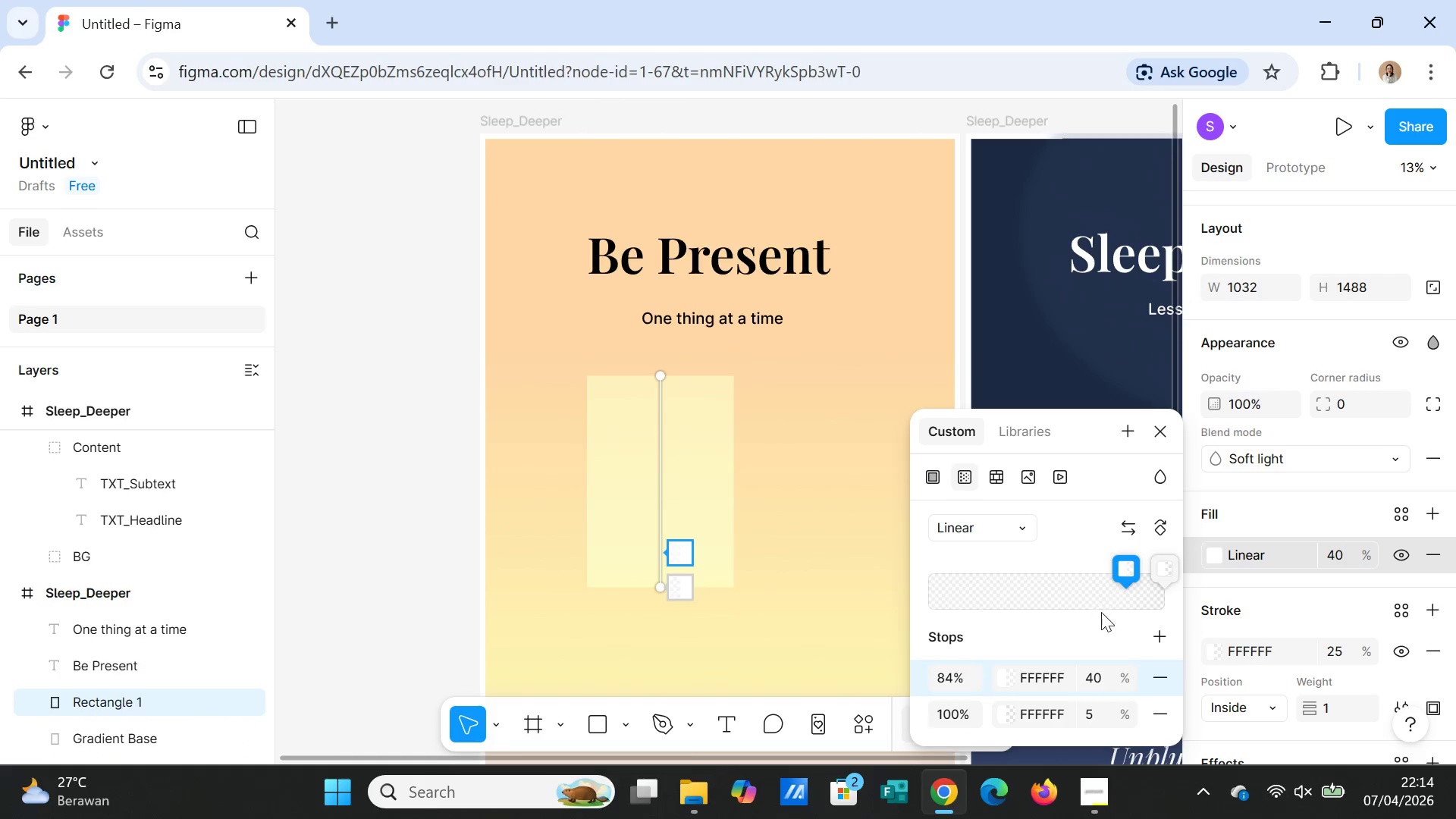 
mouse_move([965, 676])
 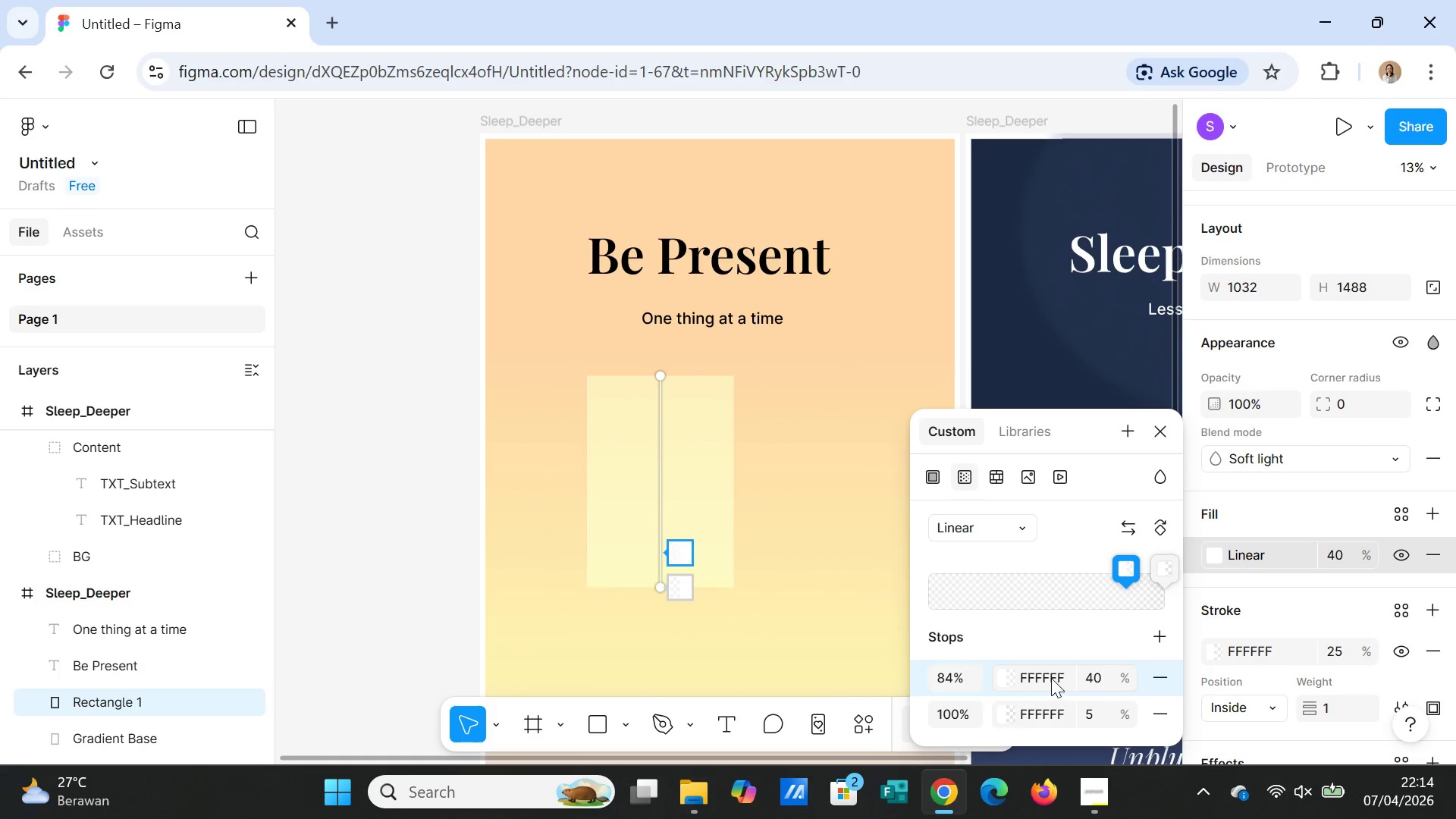 
left_click([1057, 679])
 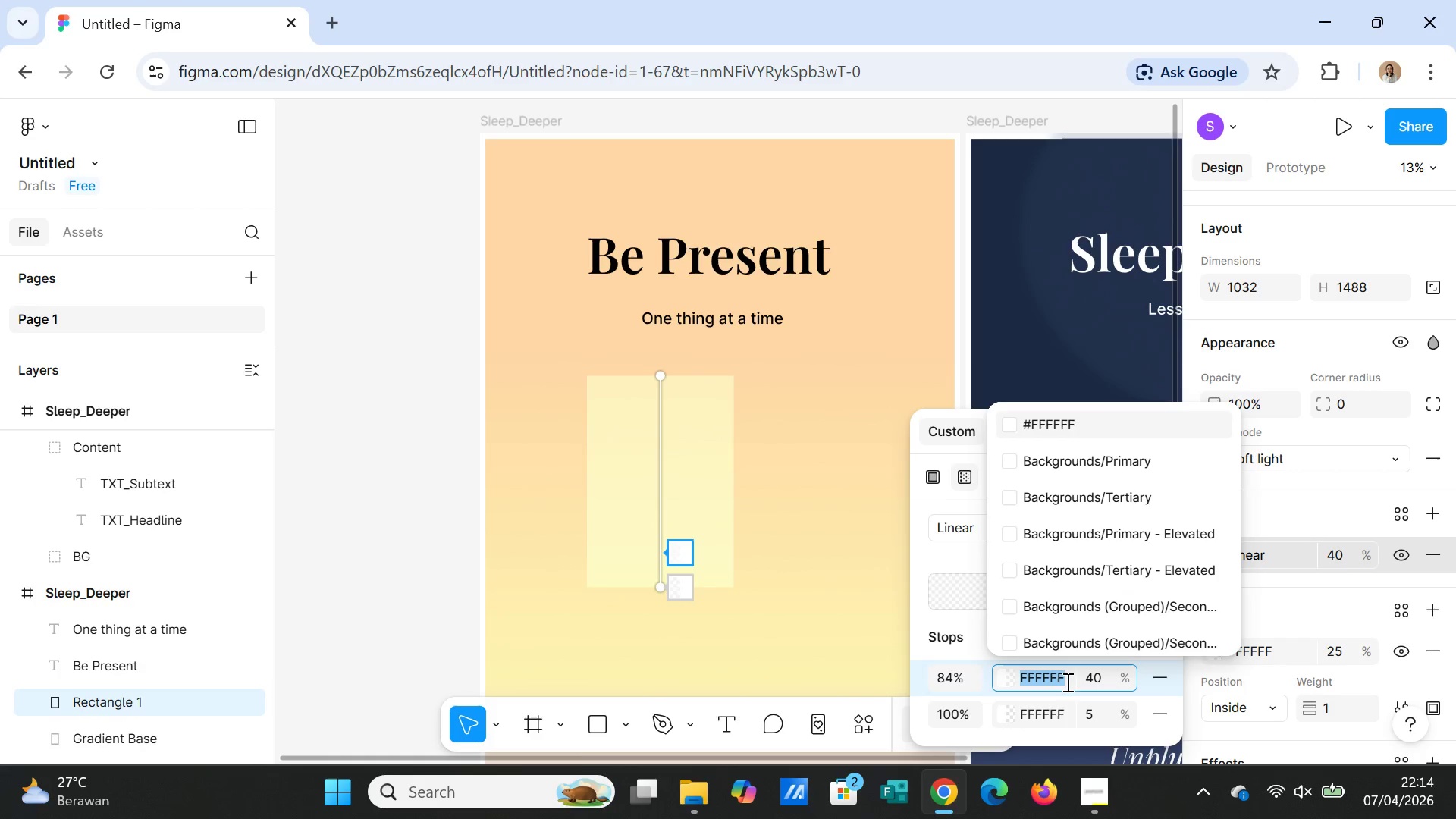 
type(FD)
 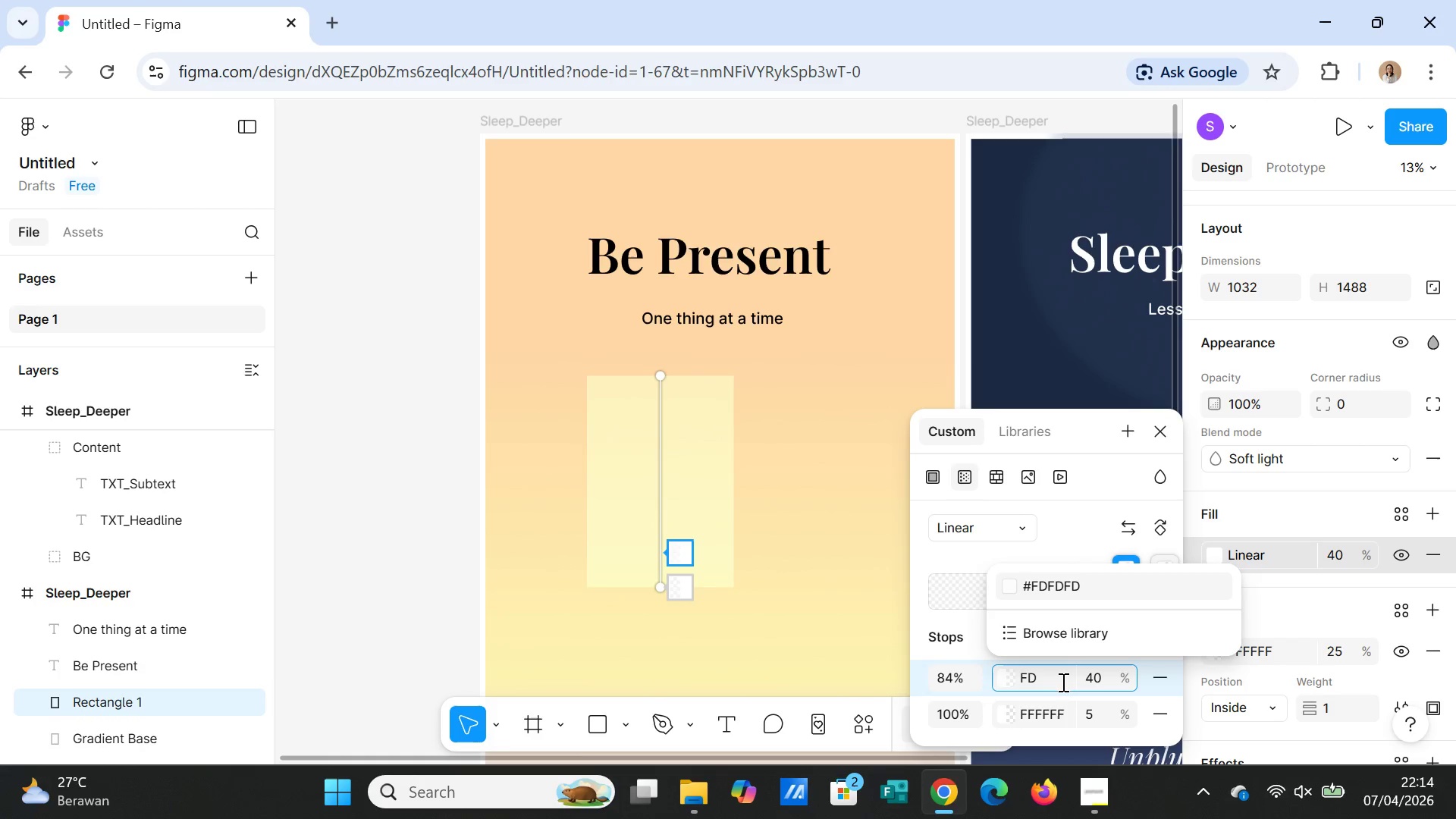 
type(FBF7)
 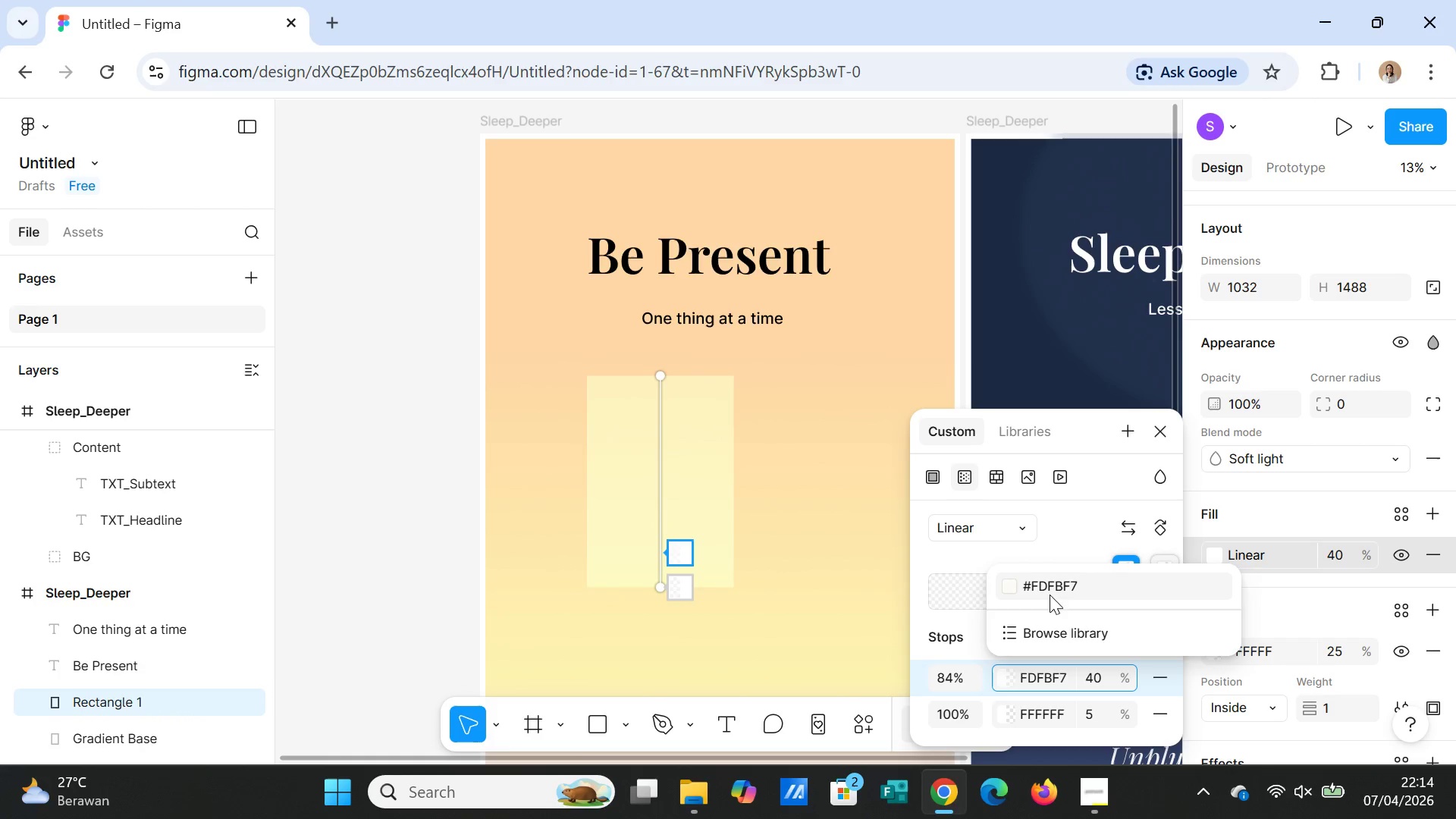 
left_click([1050, 587])
 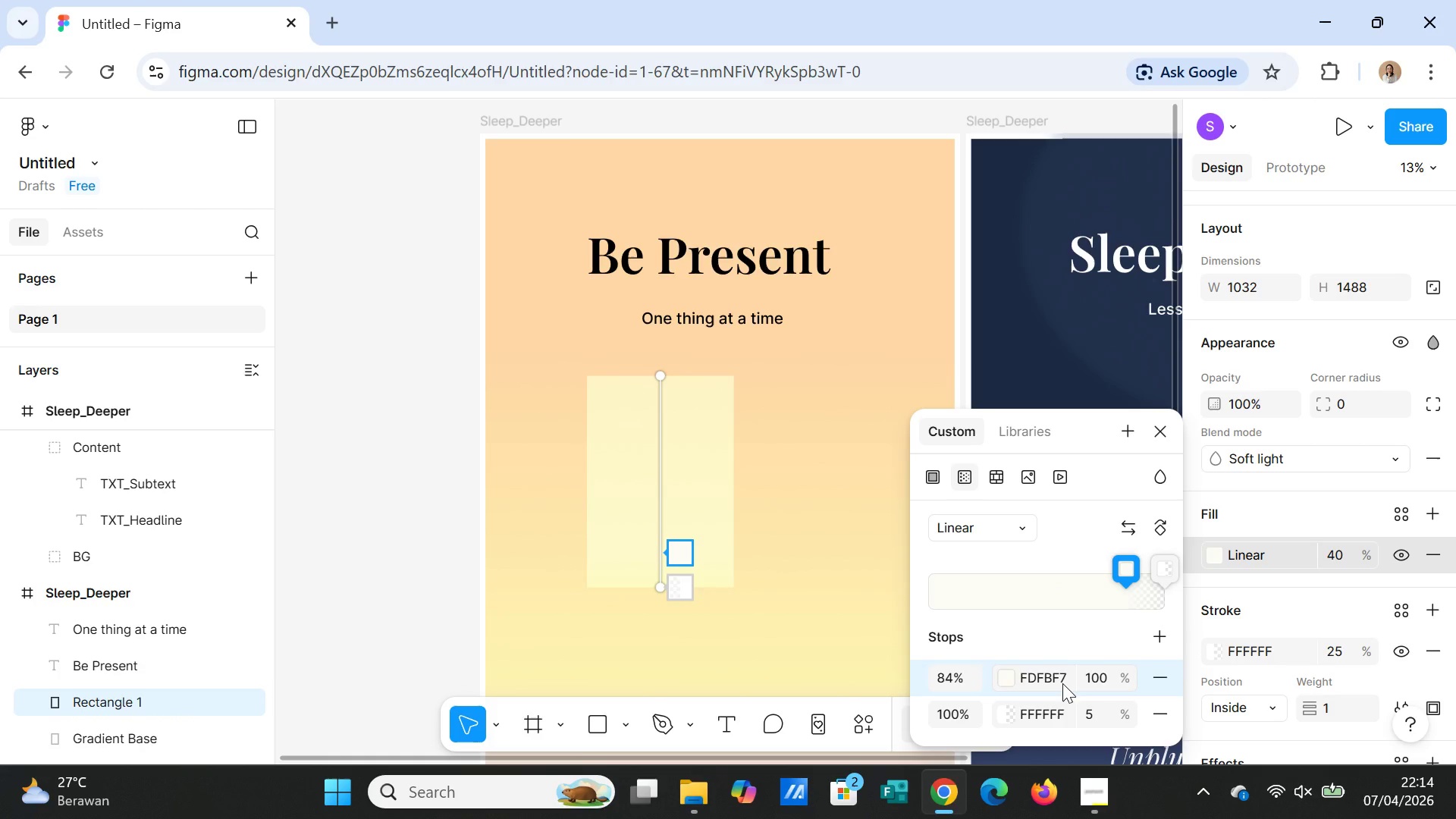 
double_click([1062, 683])
 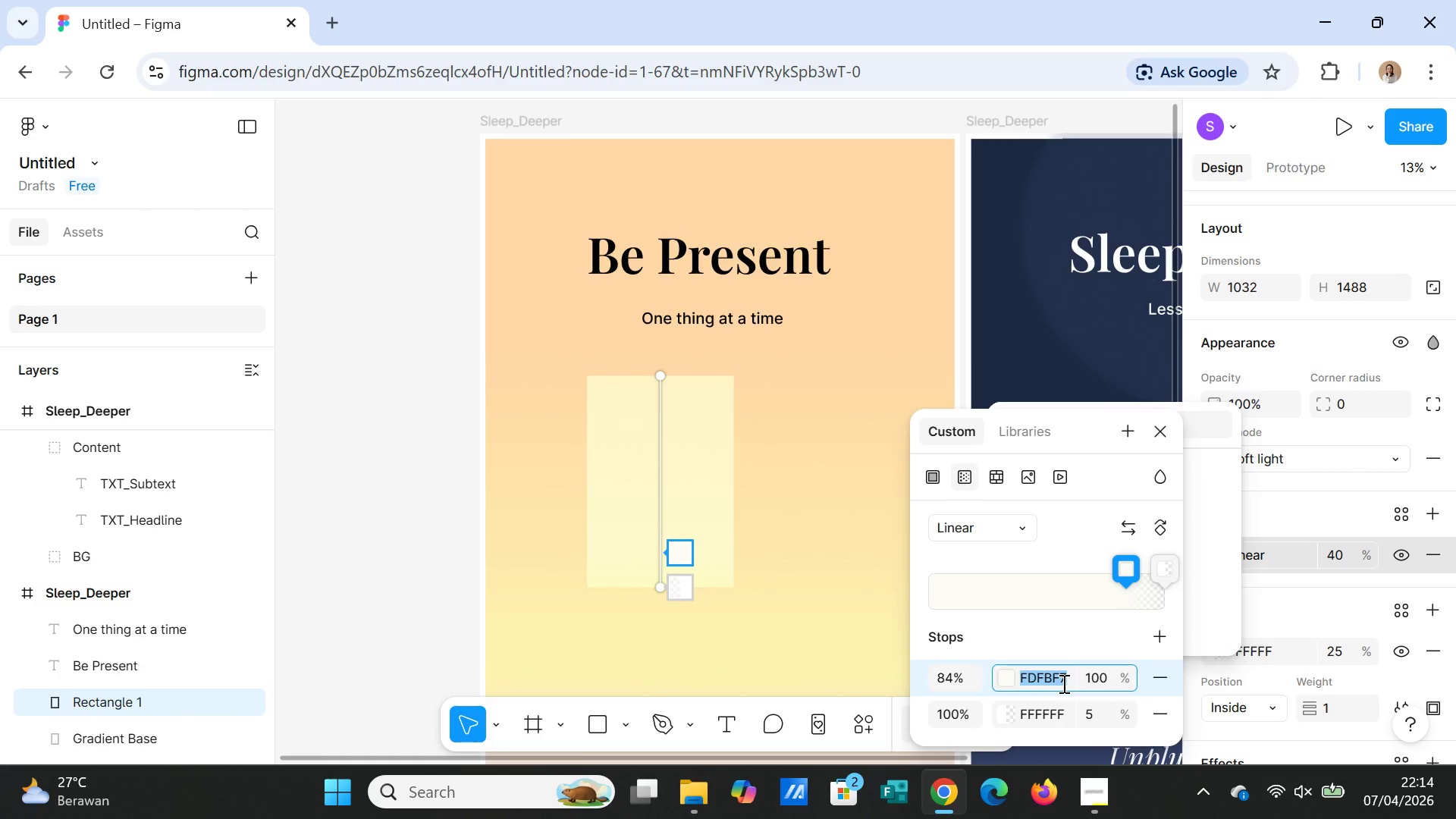 
key(Control+C)
 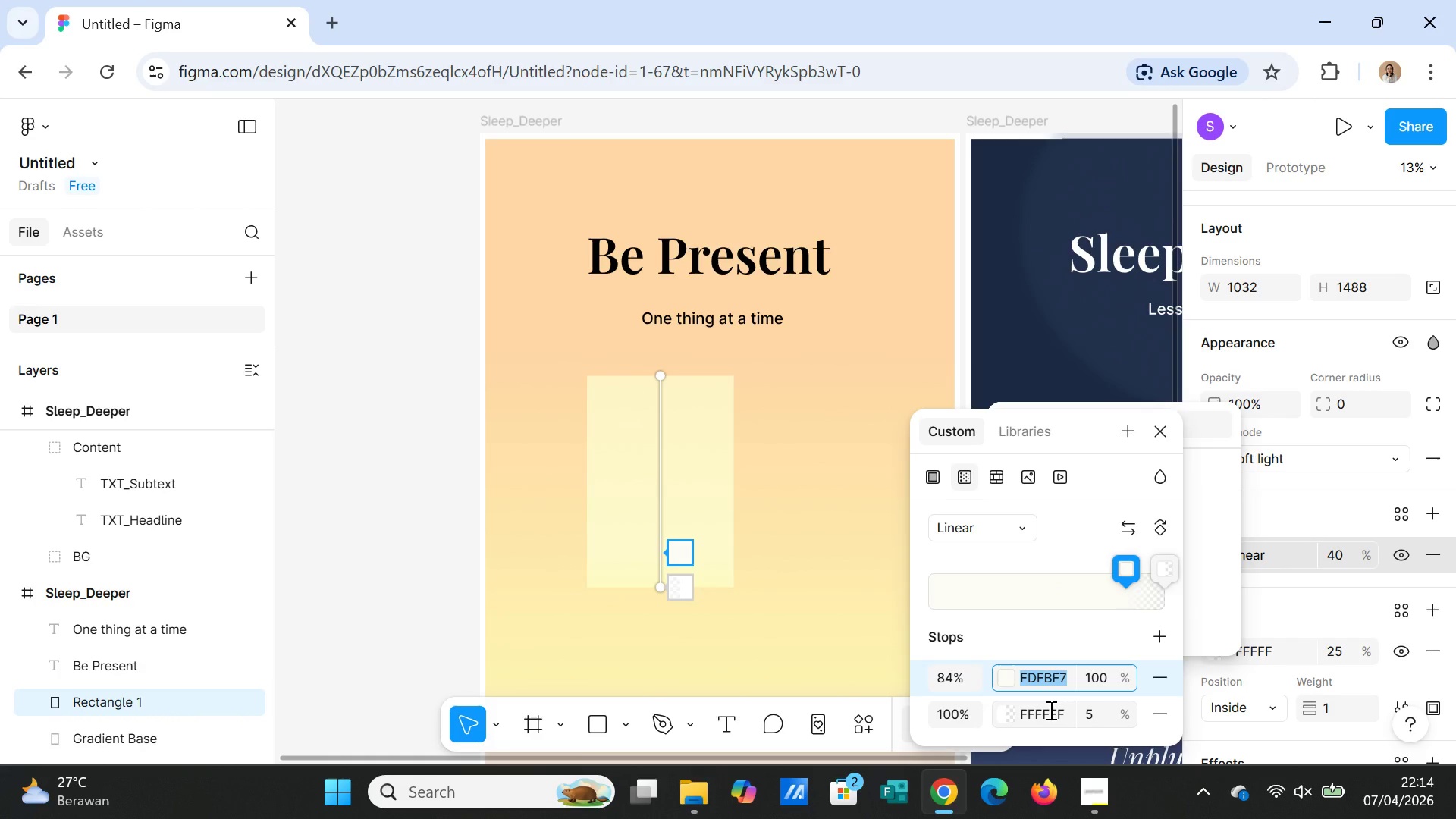 
double_click([1050, 710])
 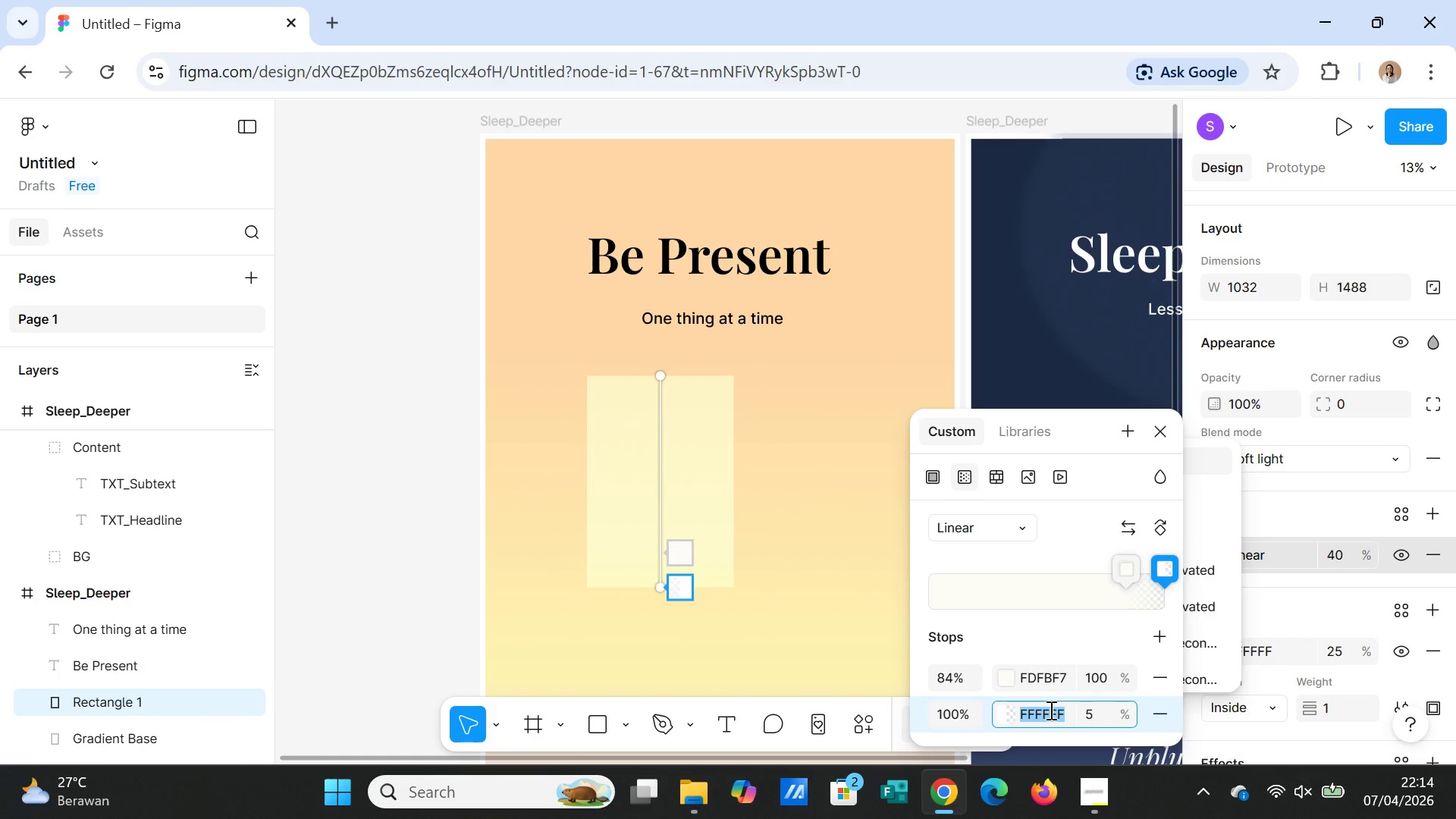 
key(Control+V)
 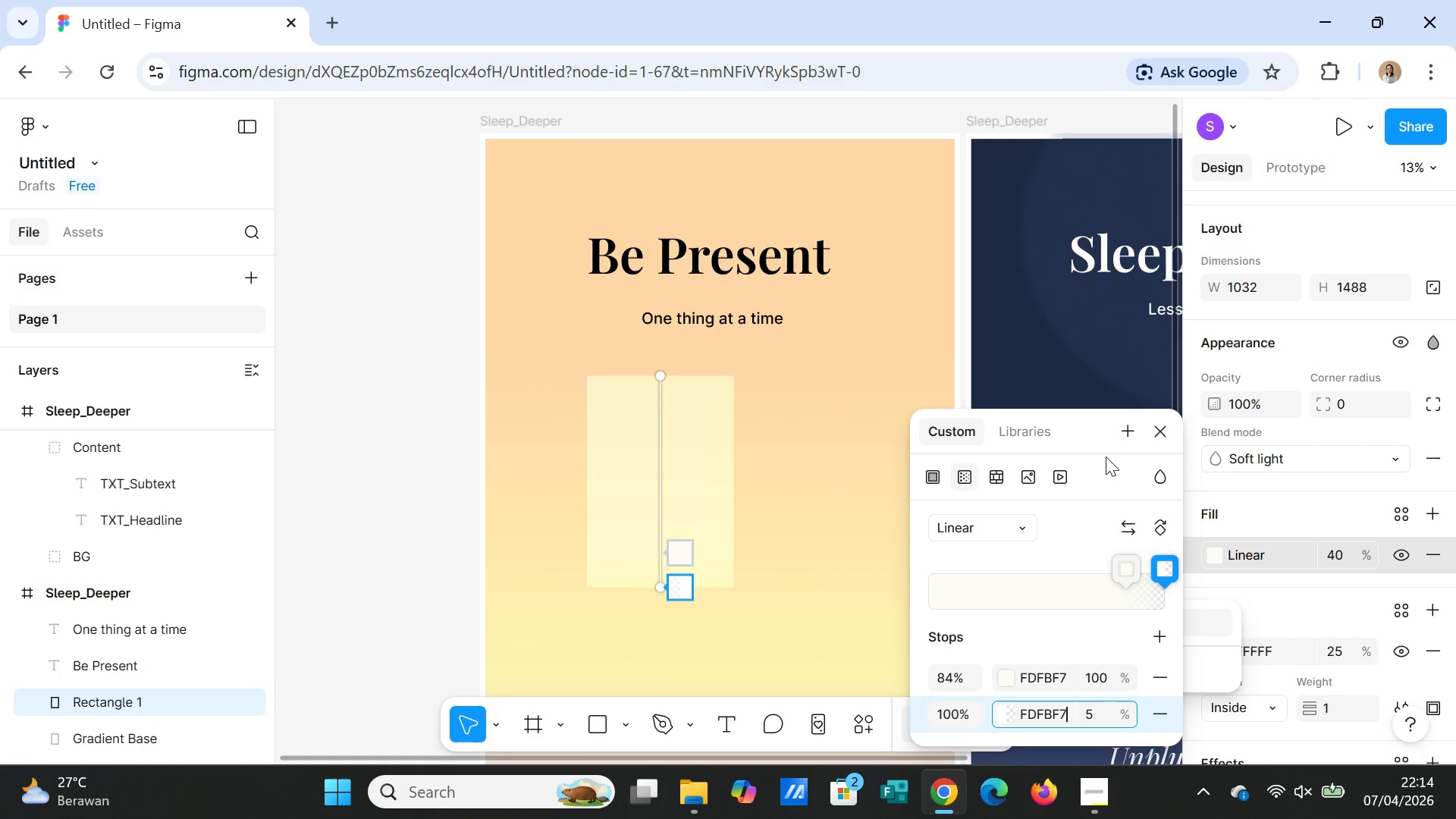 
left_click([1112, 384])
 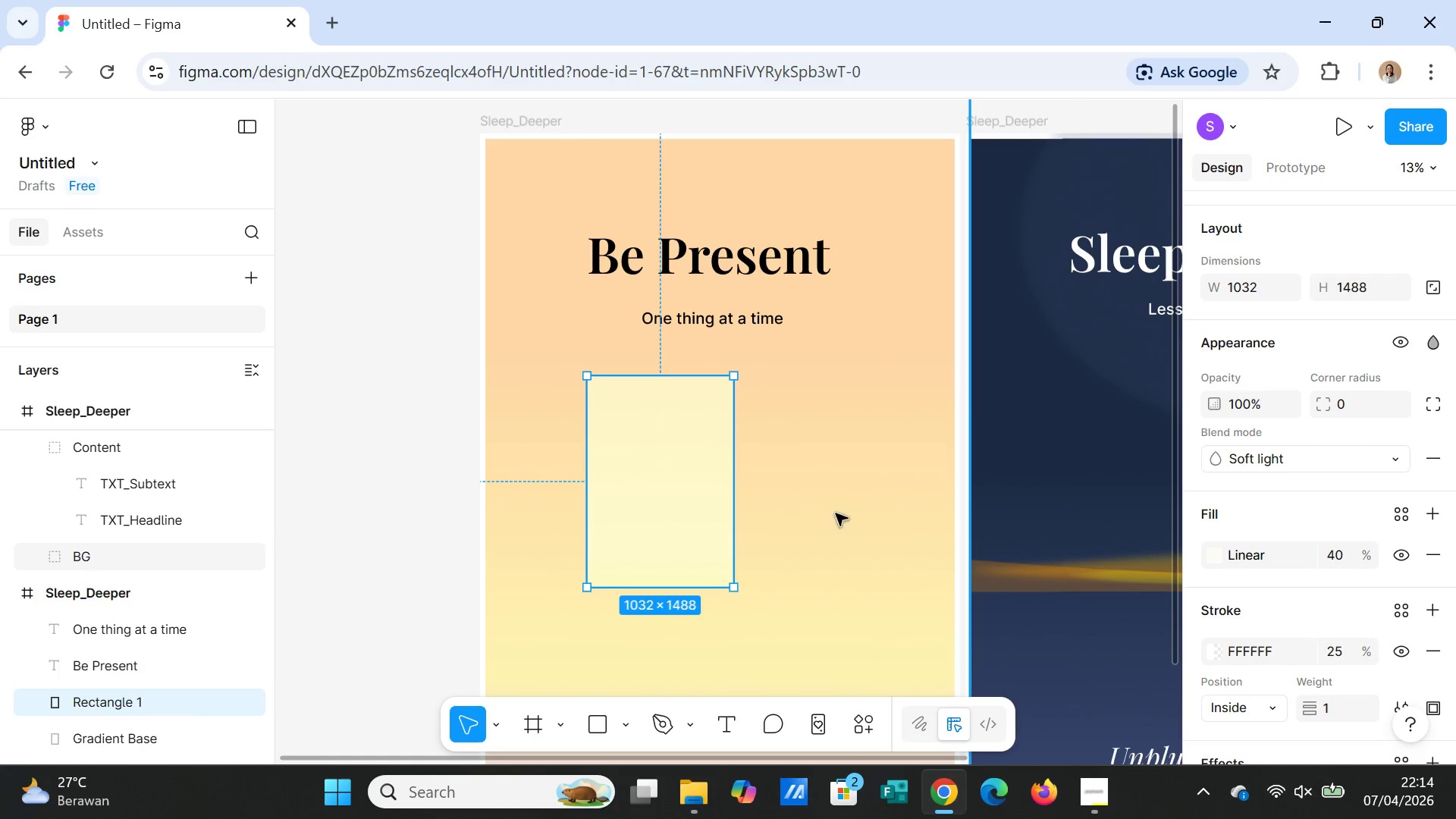 
left_click([811, 526])
 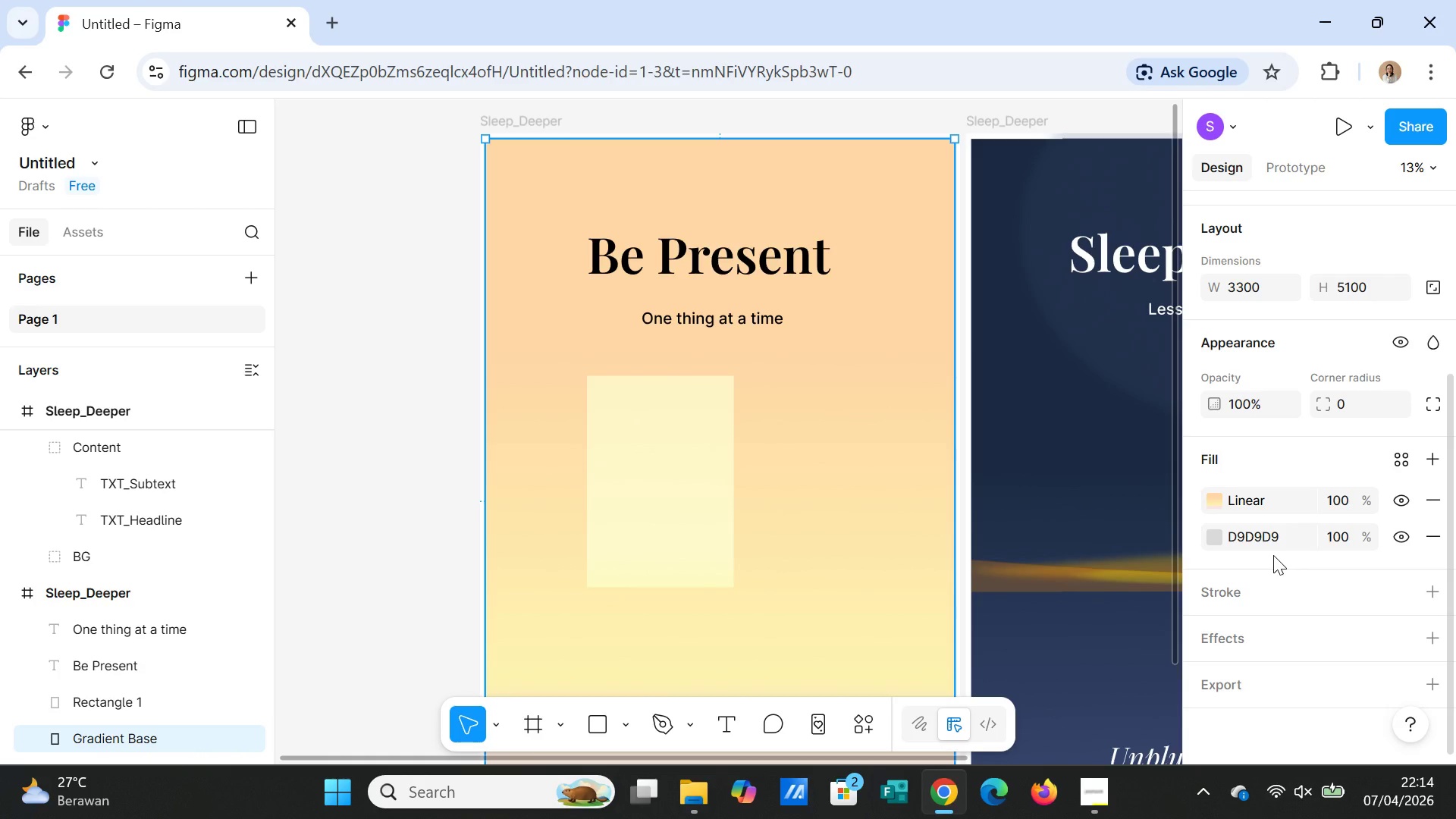 
wait(19.78)
 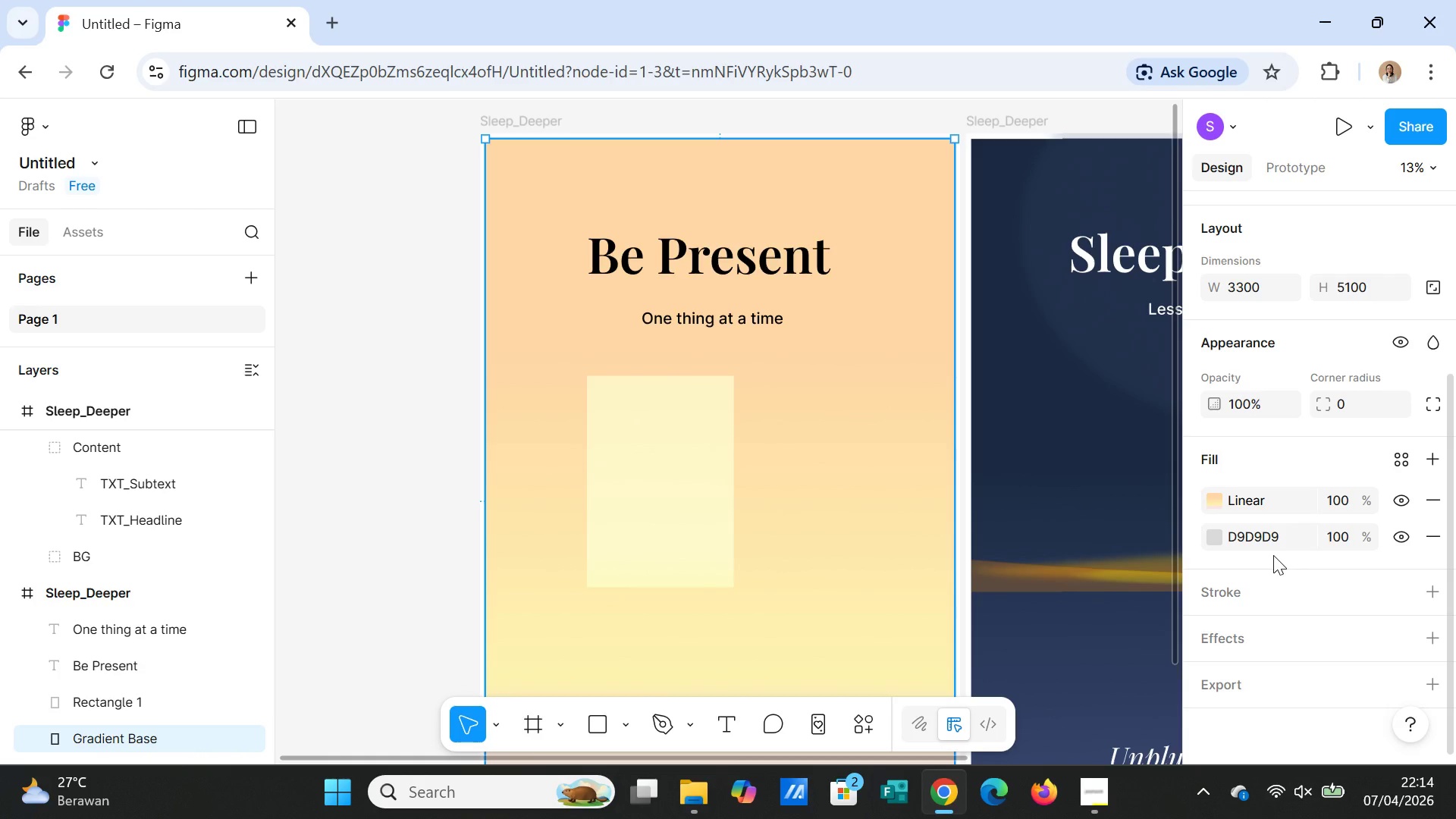 
left_click([695, 519])
 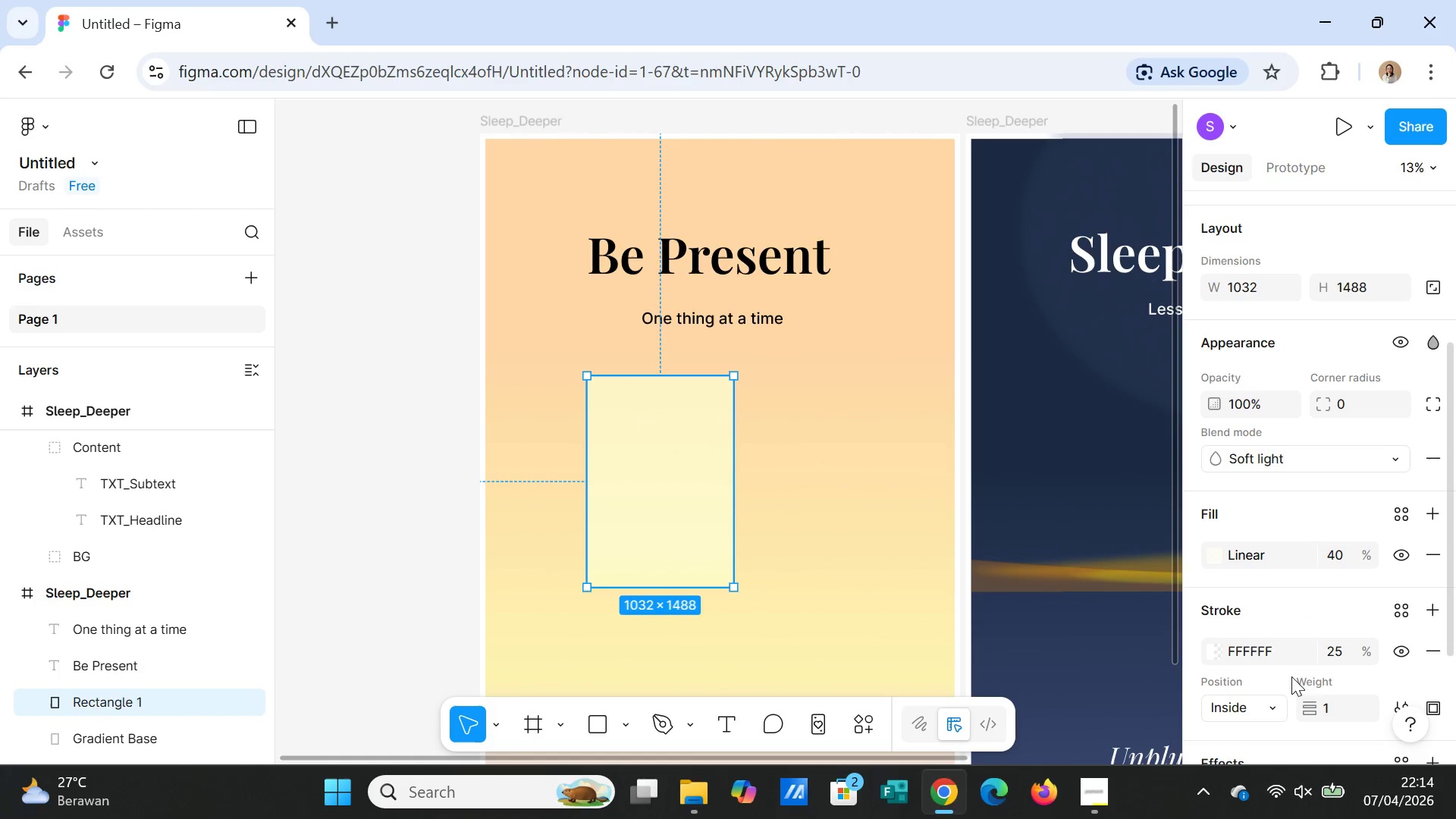 
wait(12.19)
 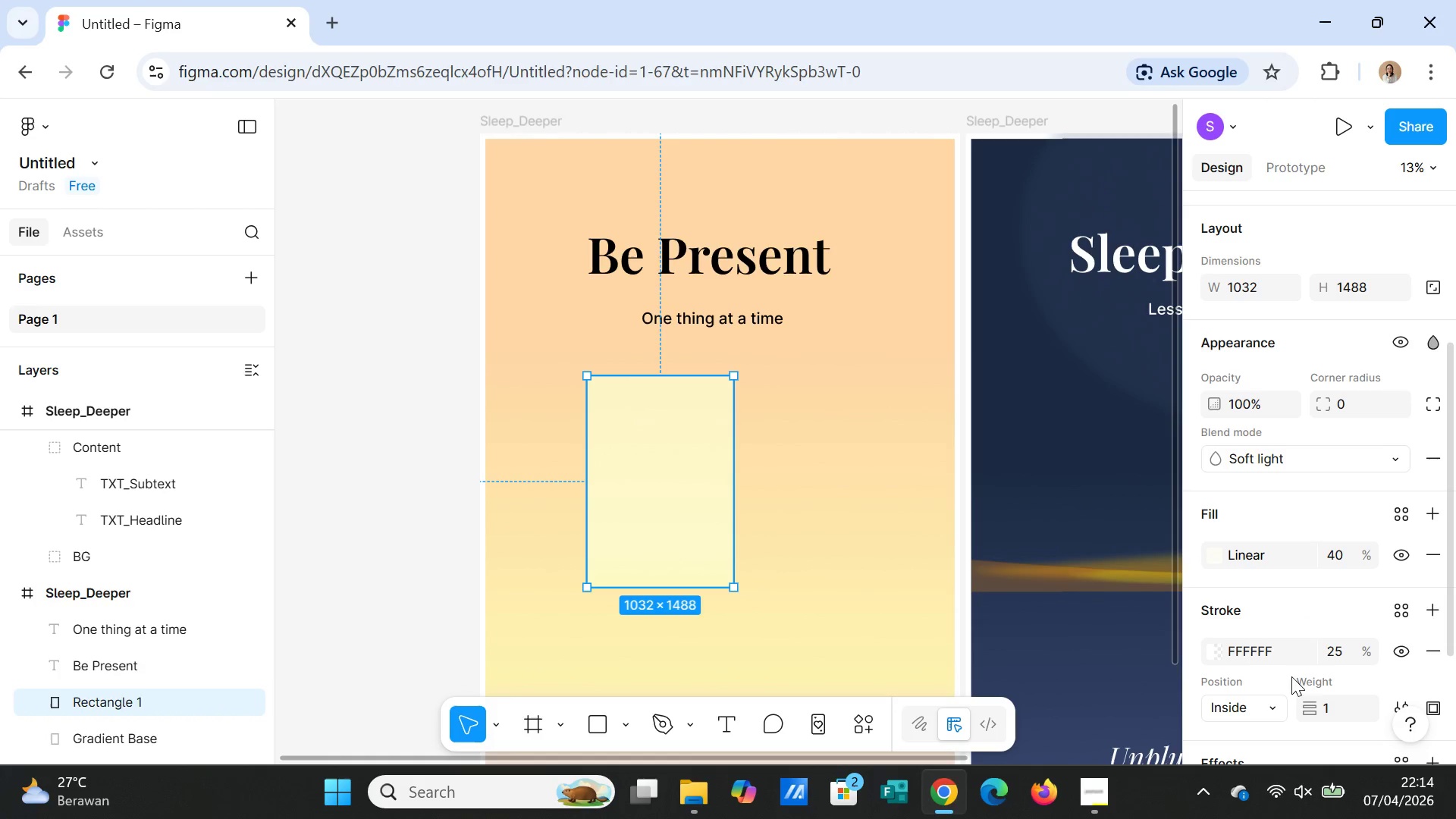 
left_click([1238, 404])
 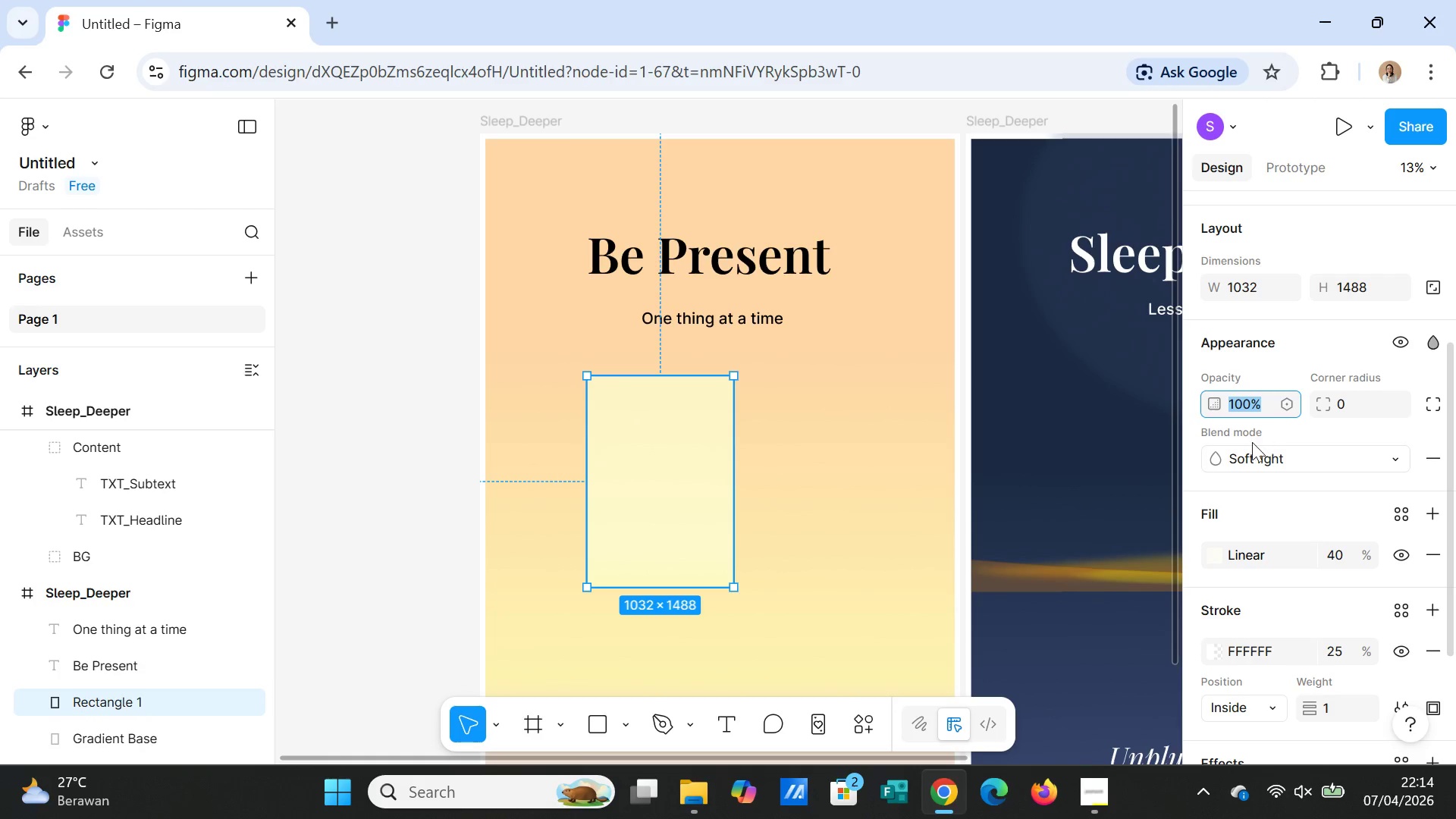 
type(50)
 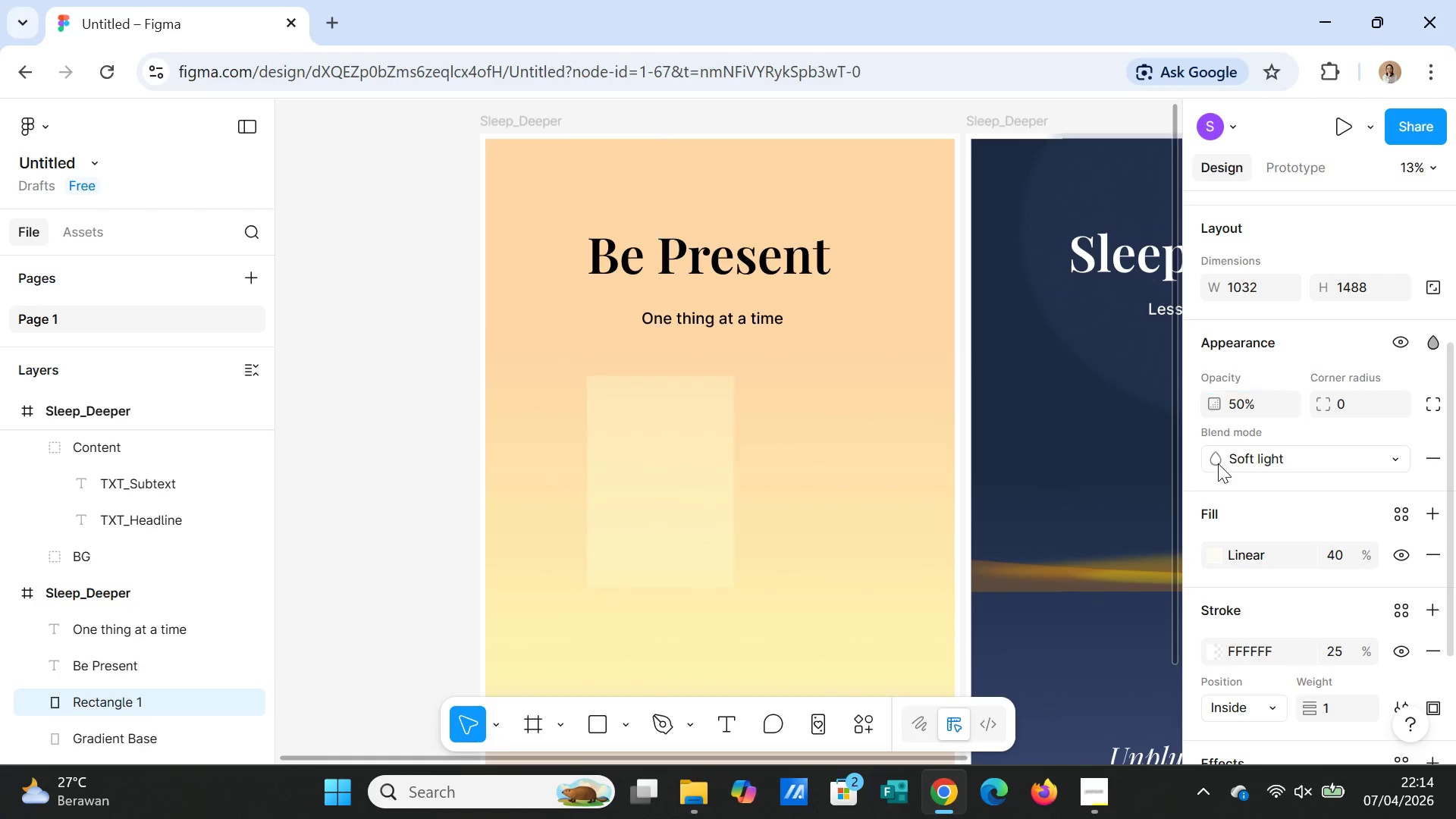 
key(Enter)
 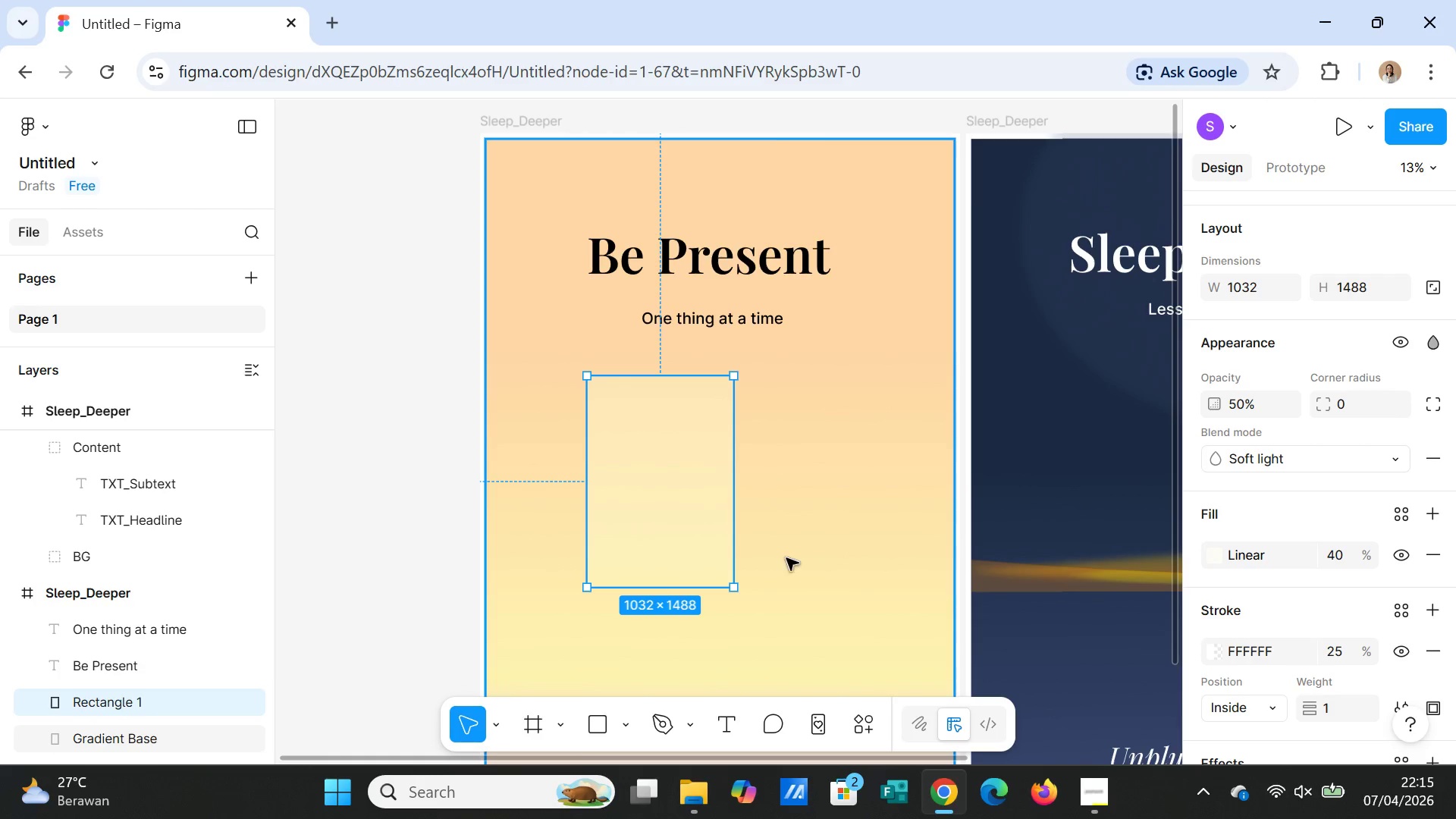 
left_click([775, 558])
 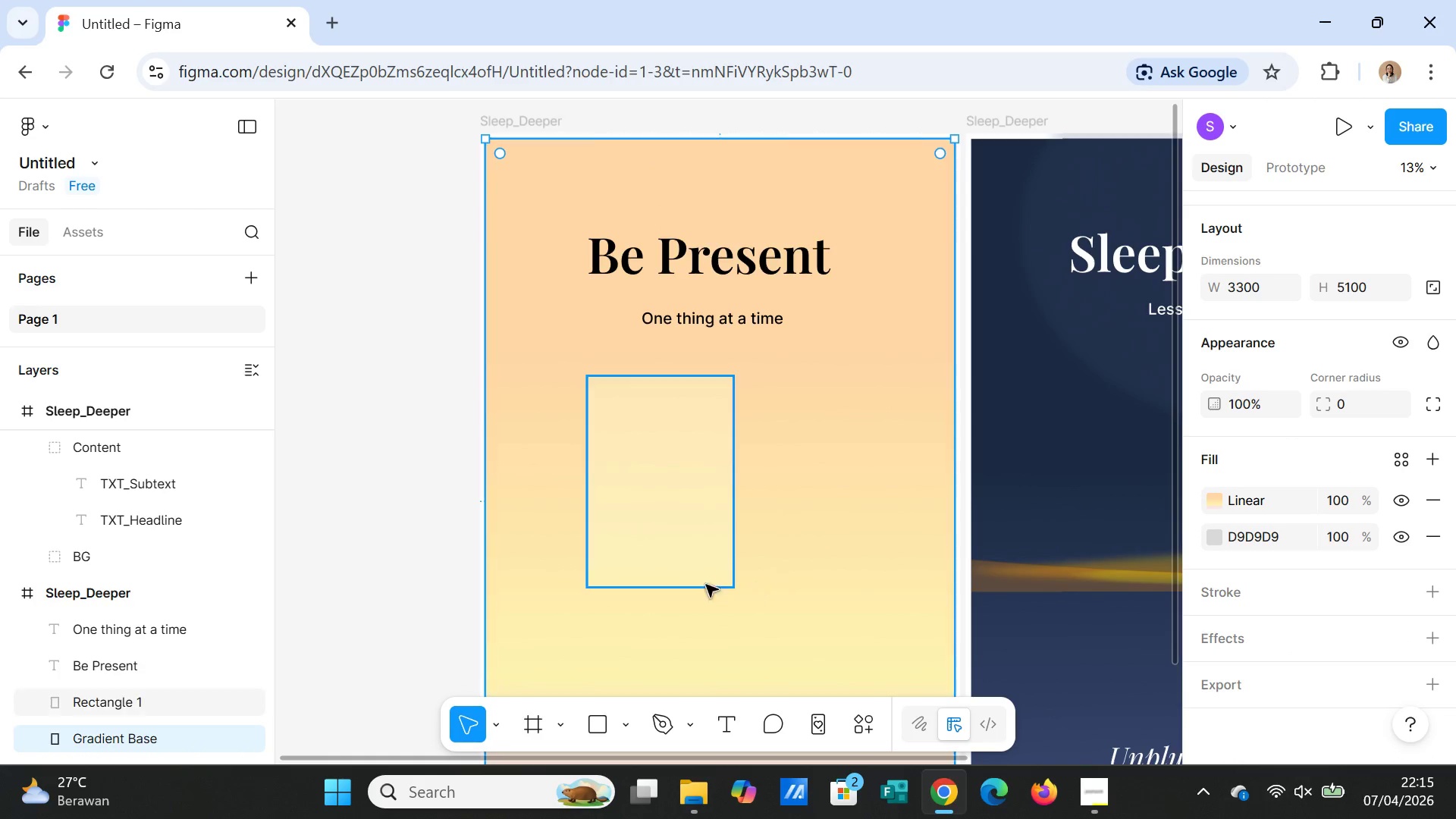 
left_click([682, 571])
 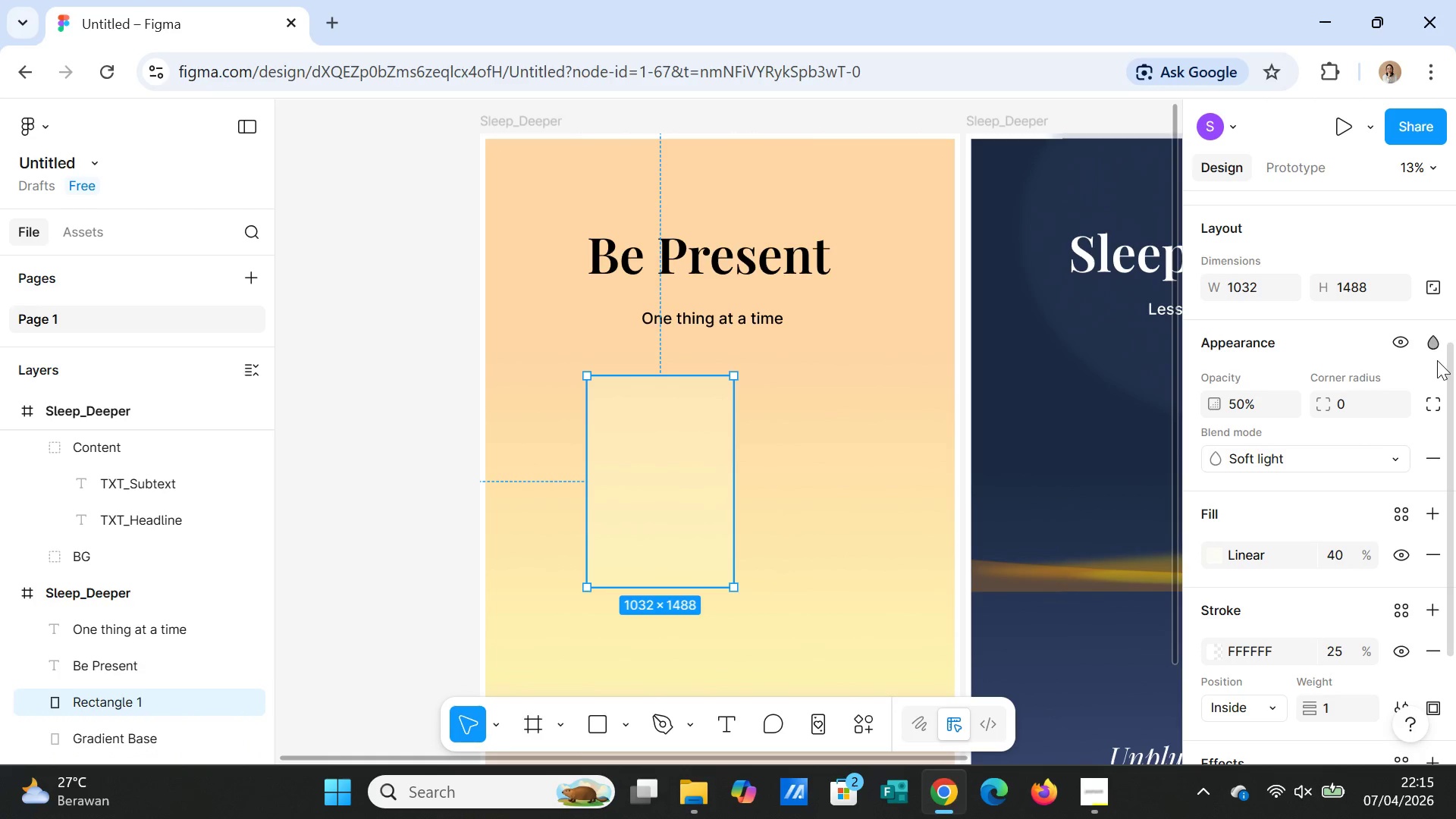 
left_click([1436, 352])
 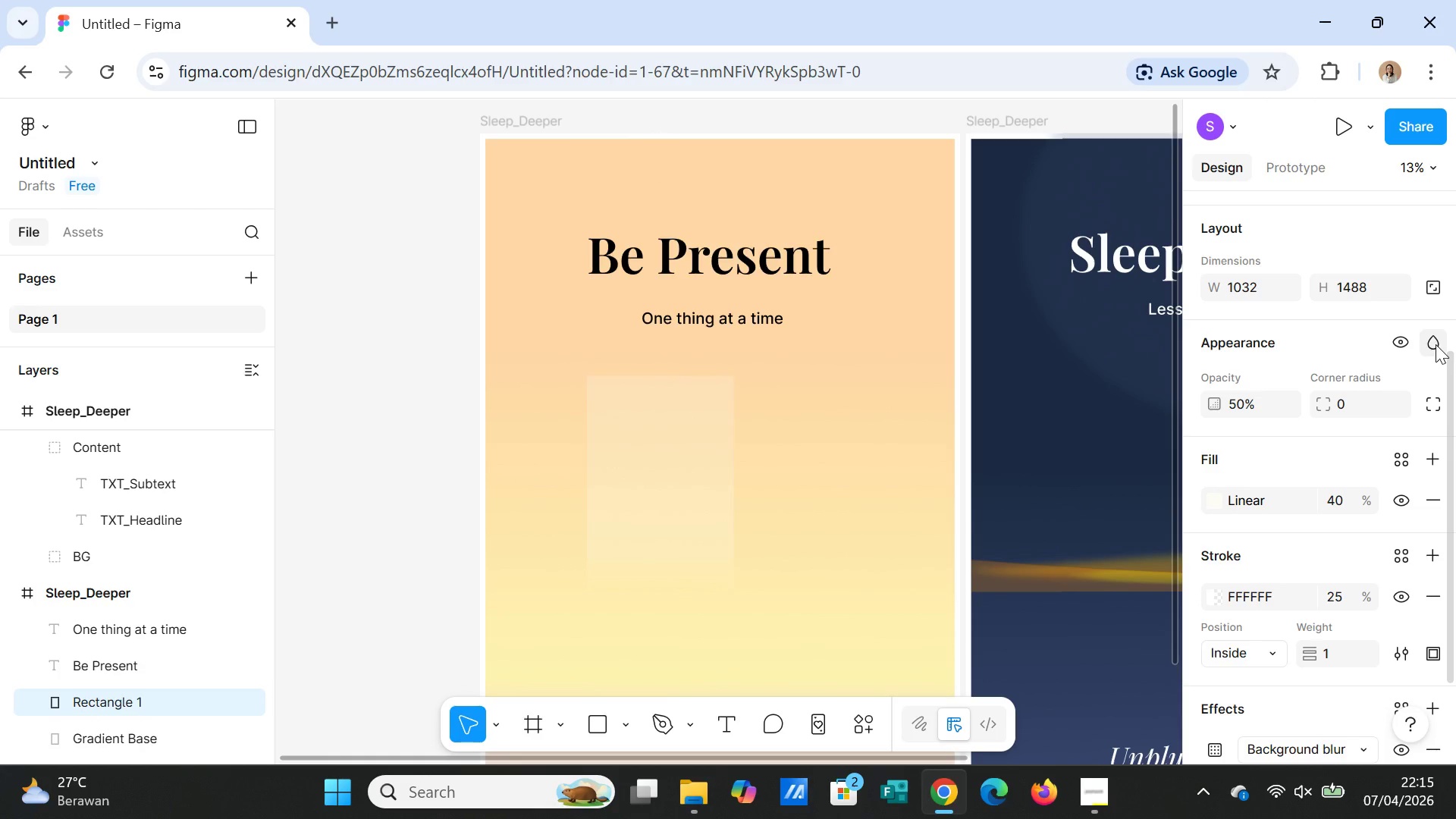 
left_click([1436, 344])
 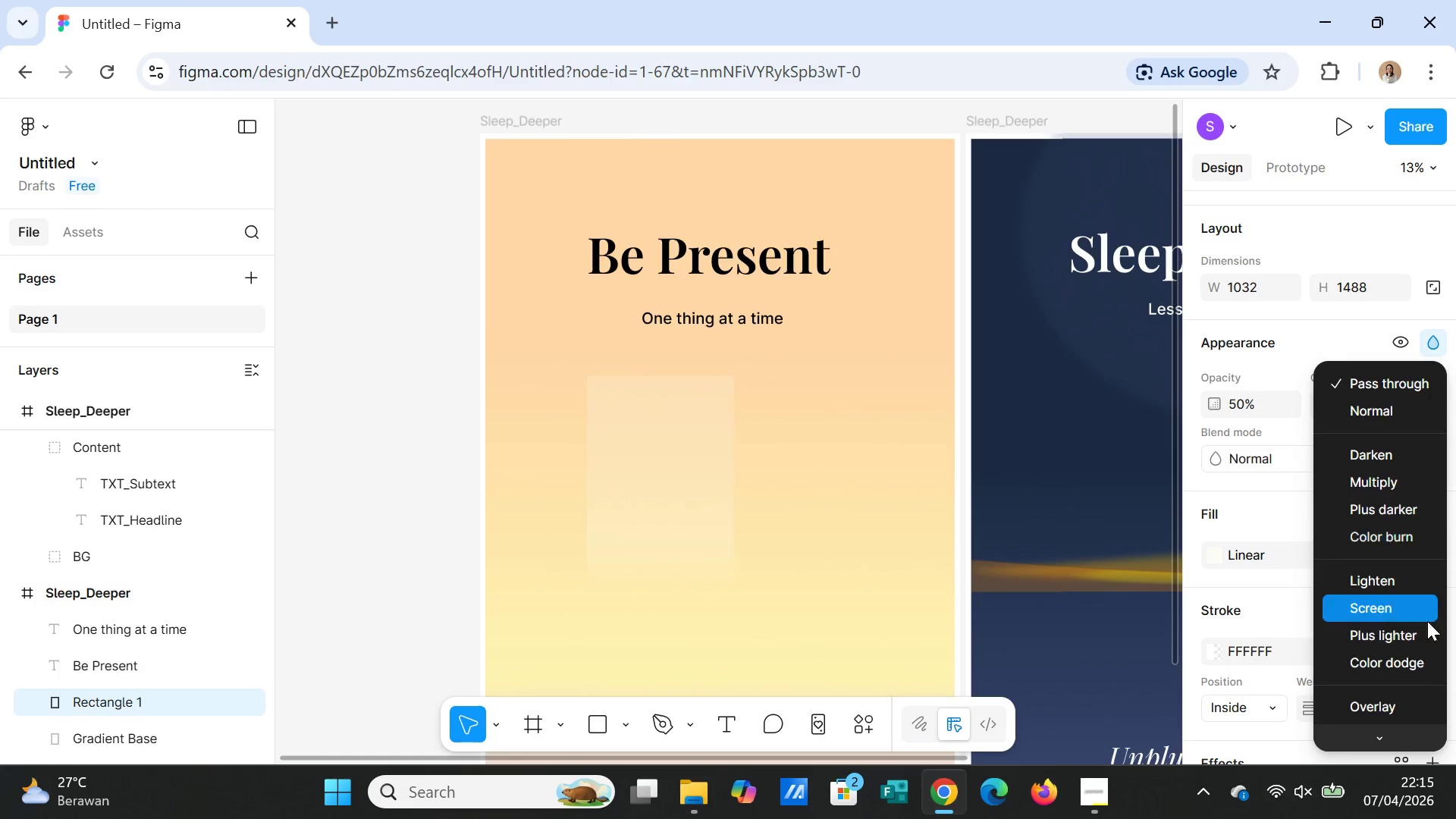 
scroll: coordinate [1413, 700], scroll_direction: down, amount: 3.0
 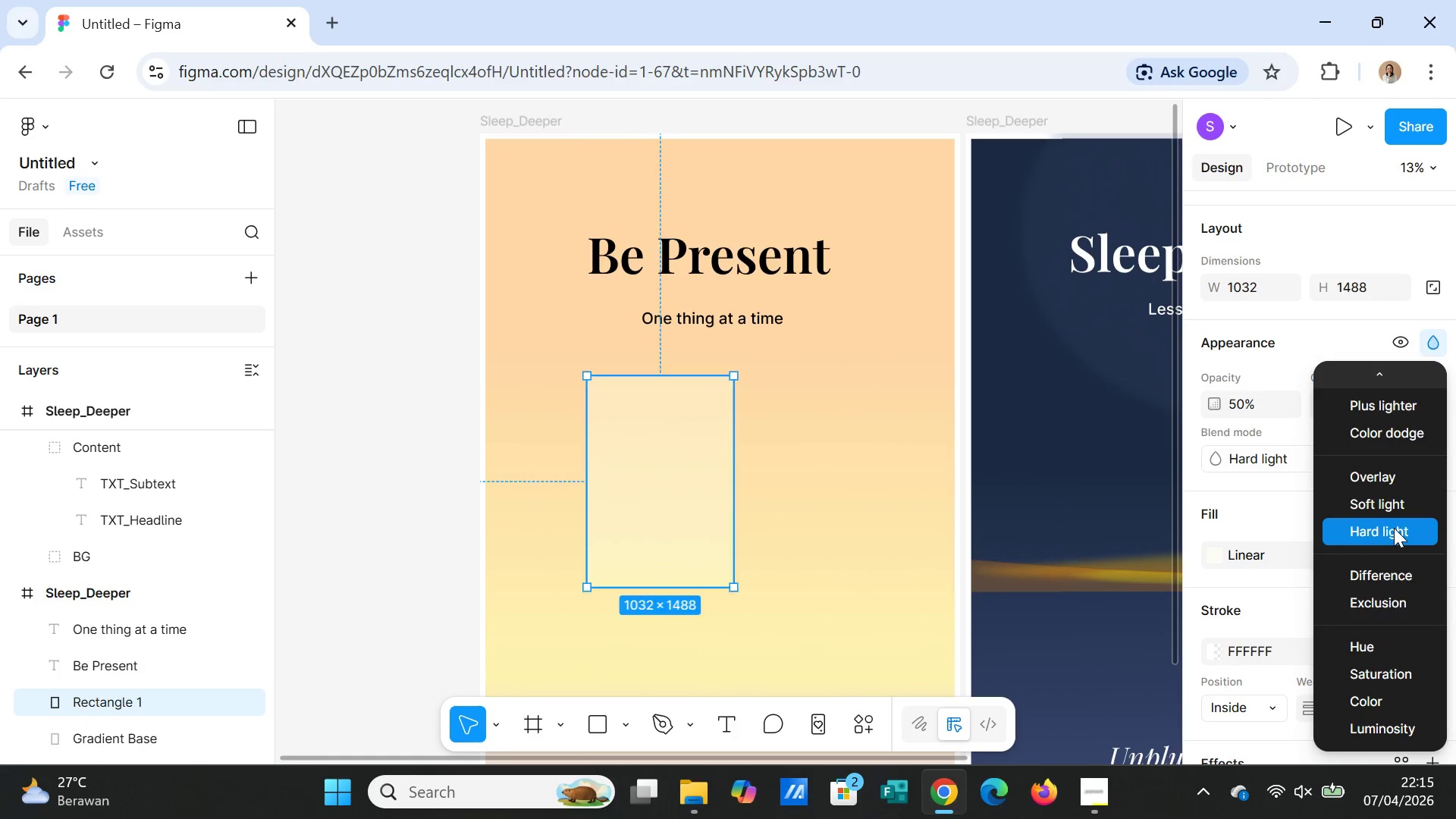 
left_click([1394, 528])
 